 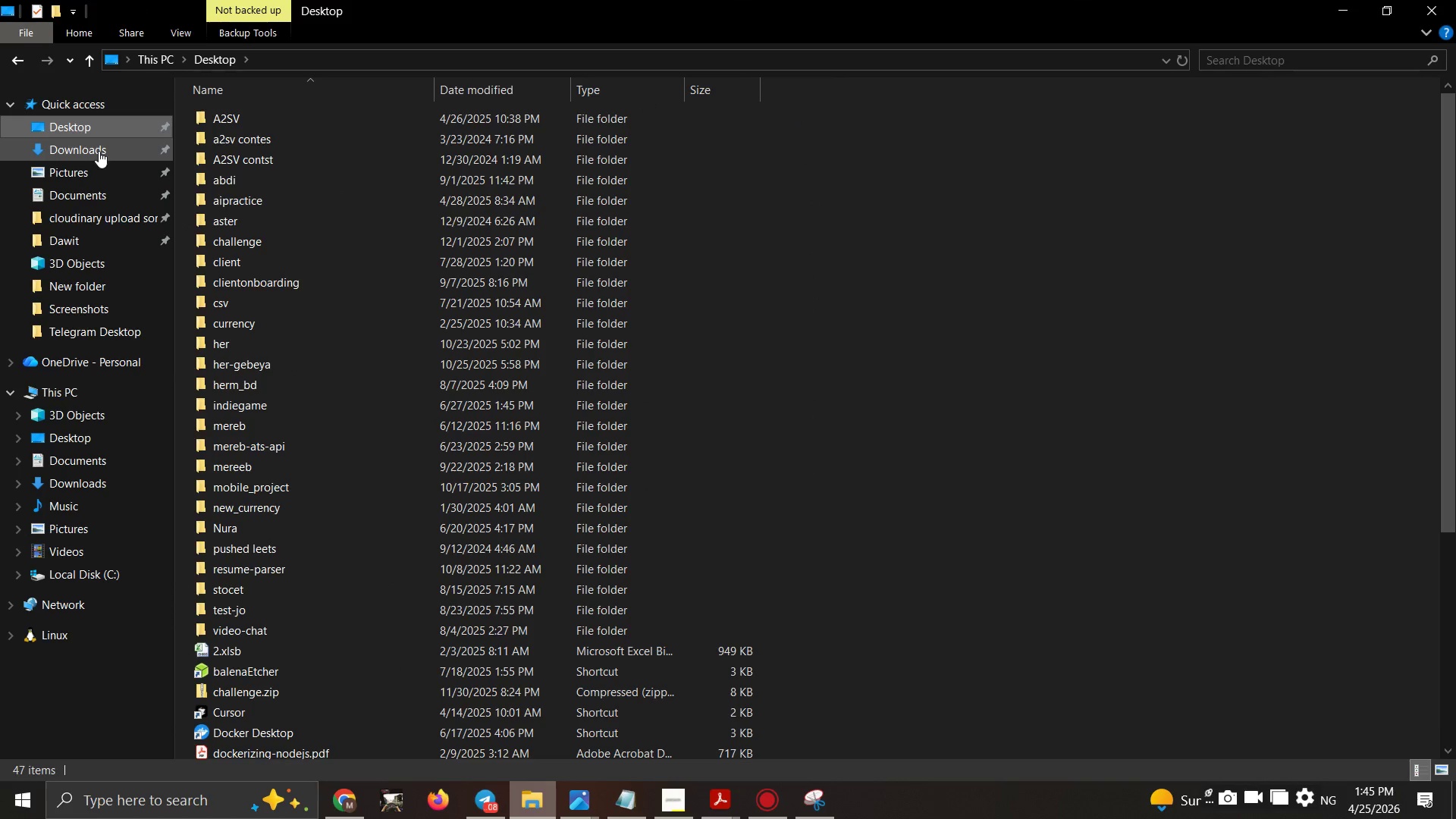 
left_click([275, 146])
 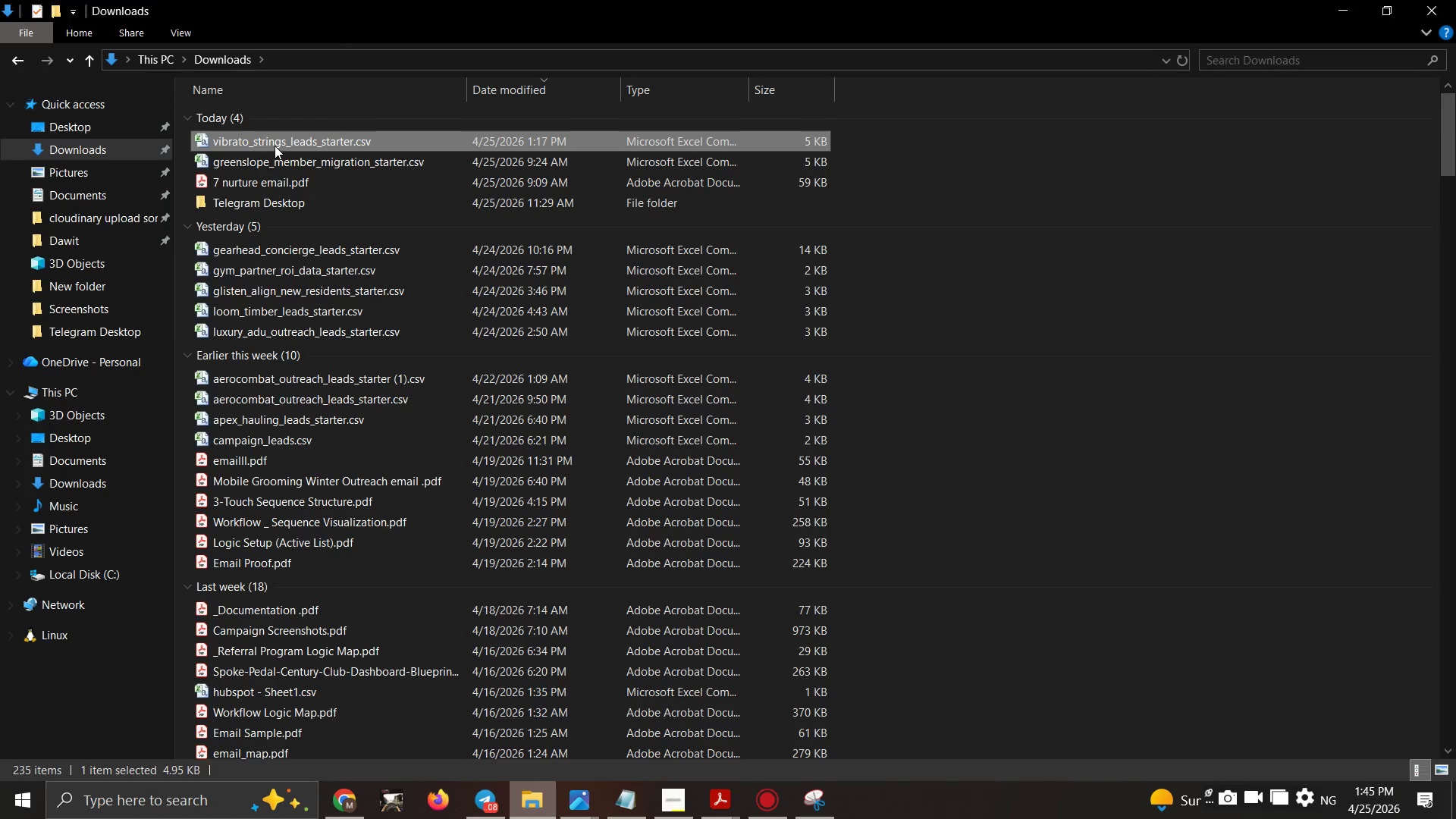 
double_click([275, 146])
 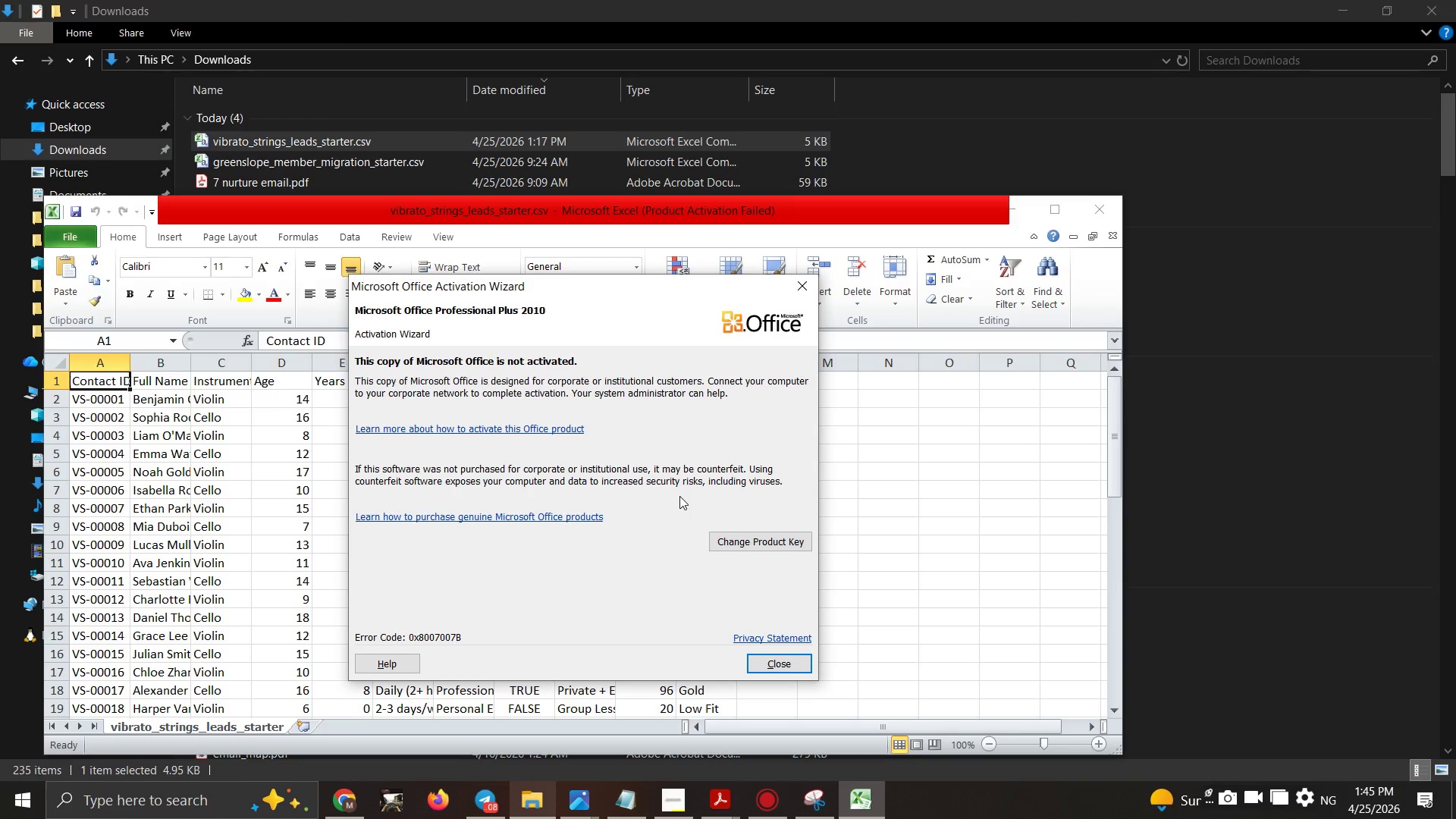 
wait(25.53)
 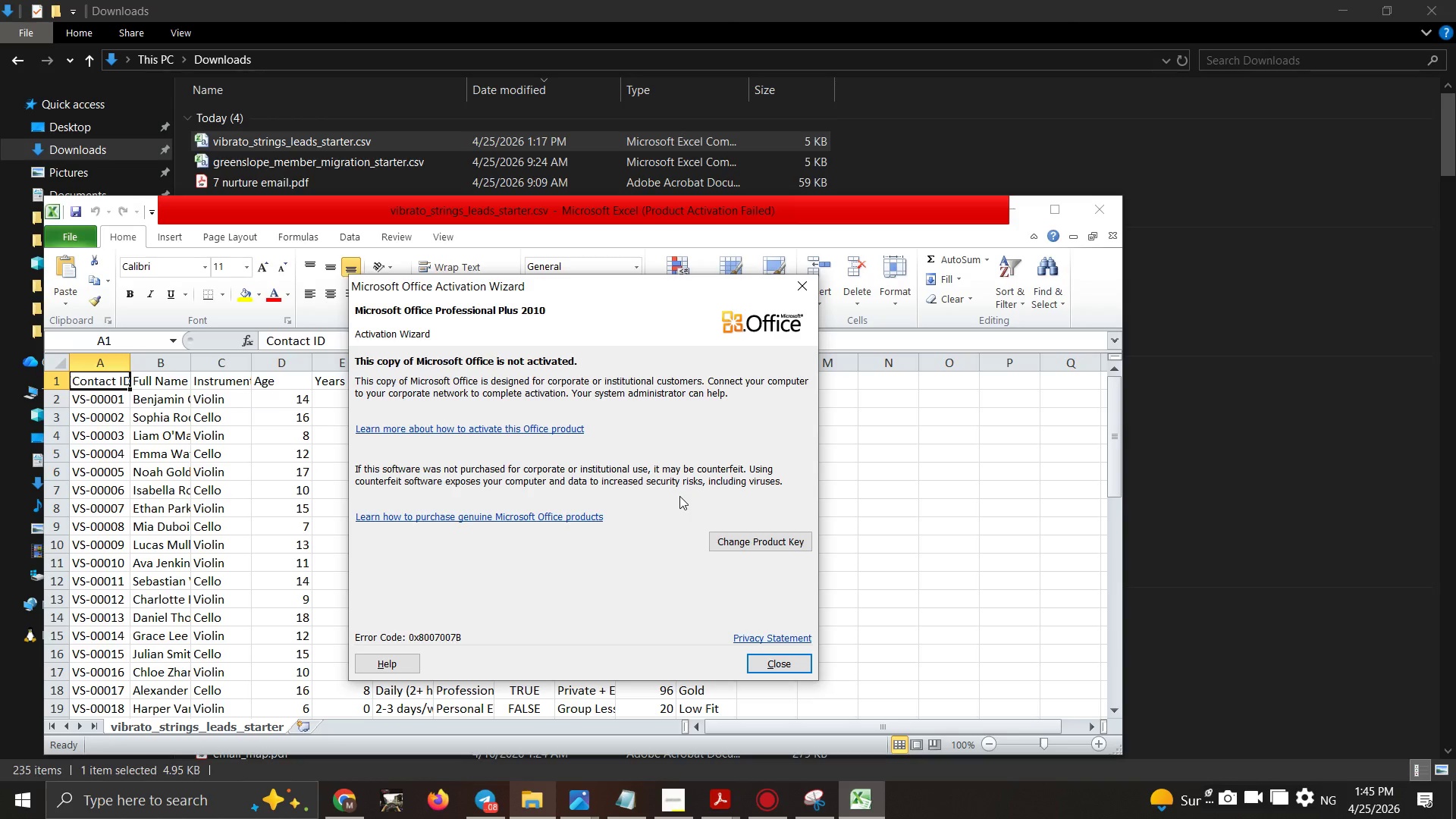 
left_click([782, 668])
 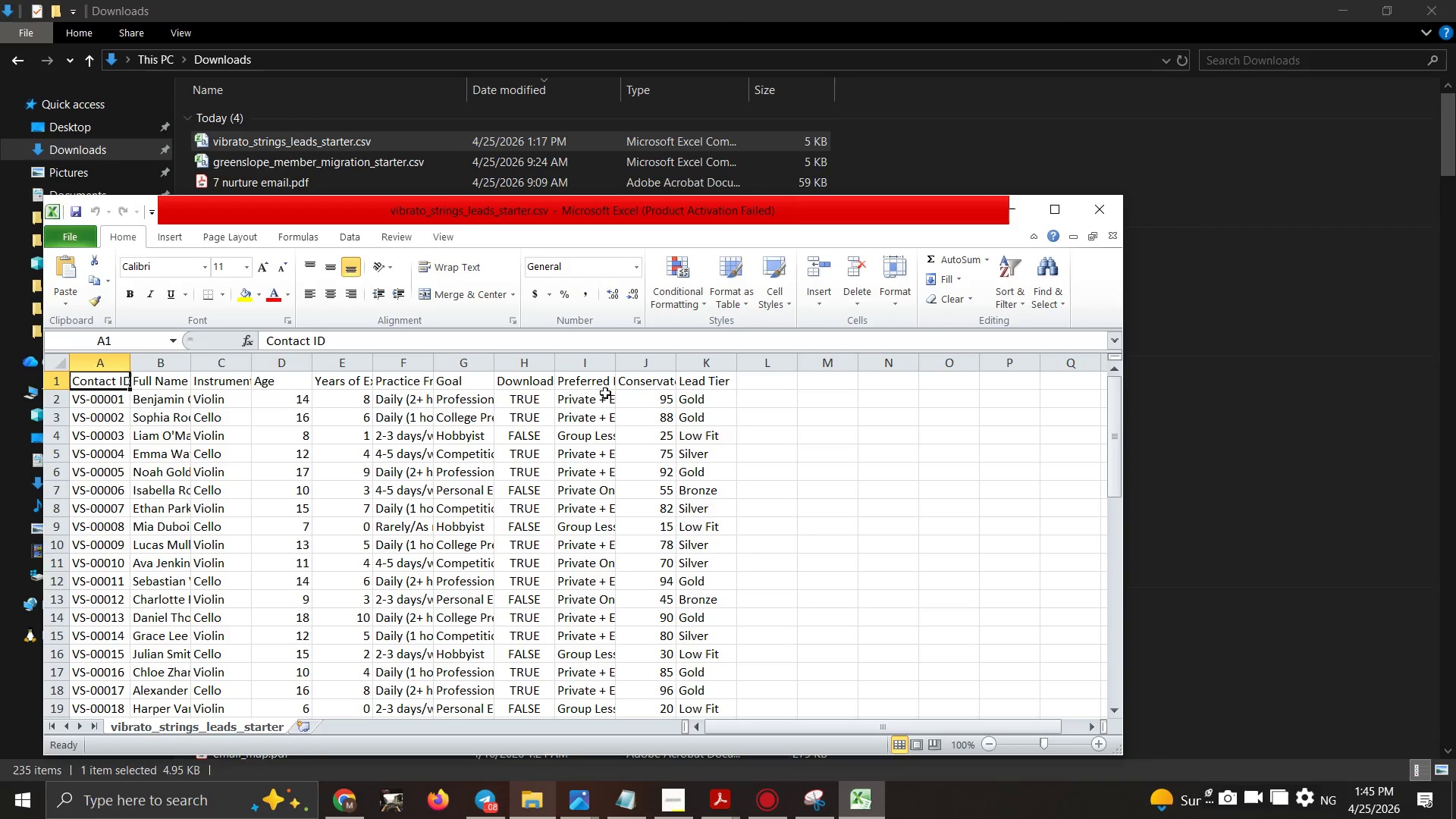 
scroll: coordinate [593, 410], scroll_direction: down, amount: 1.0
 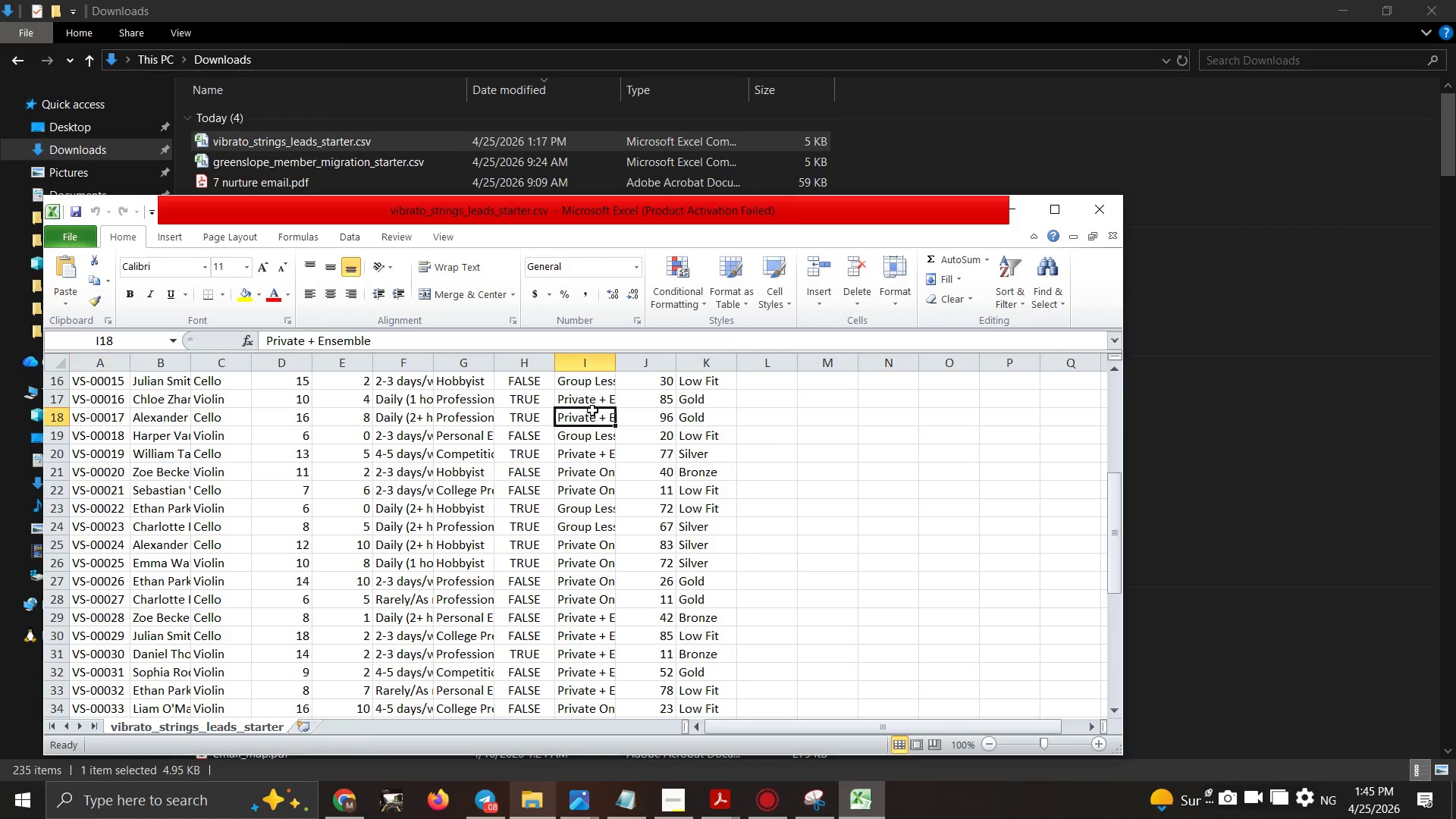 
left_click([592, 410])
 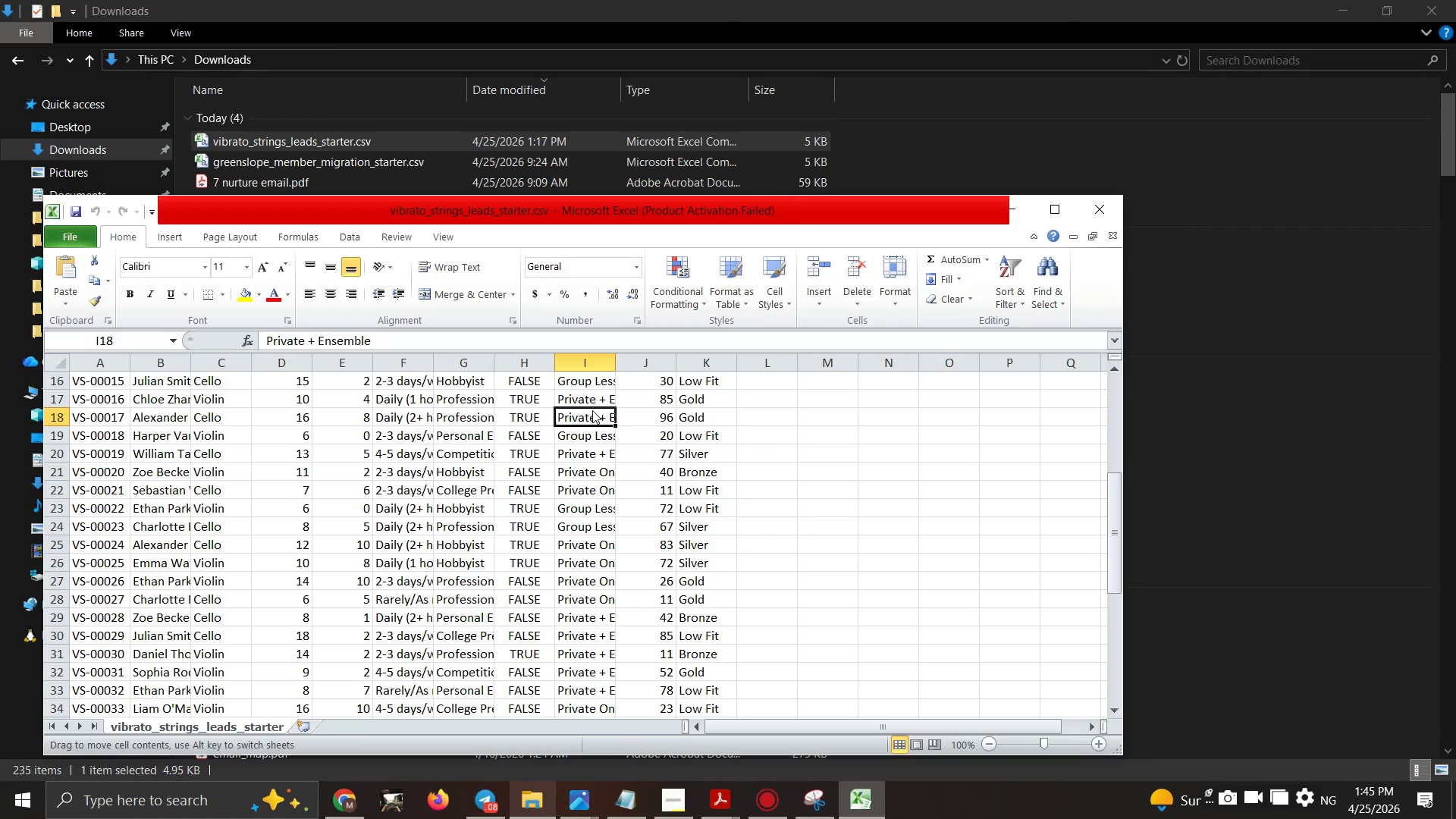 
left_click([592, 410])
 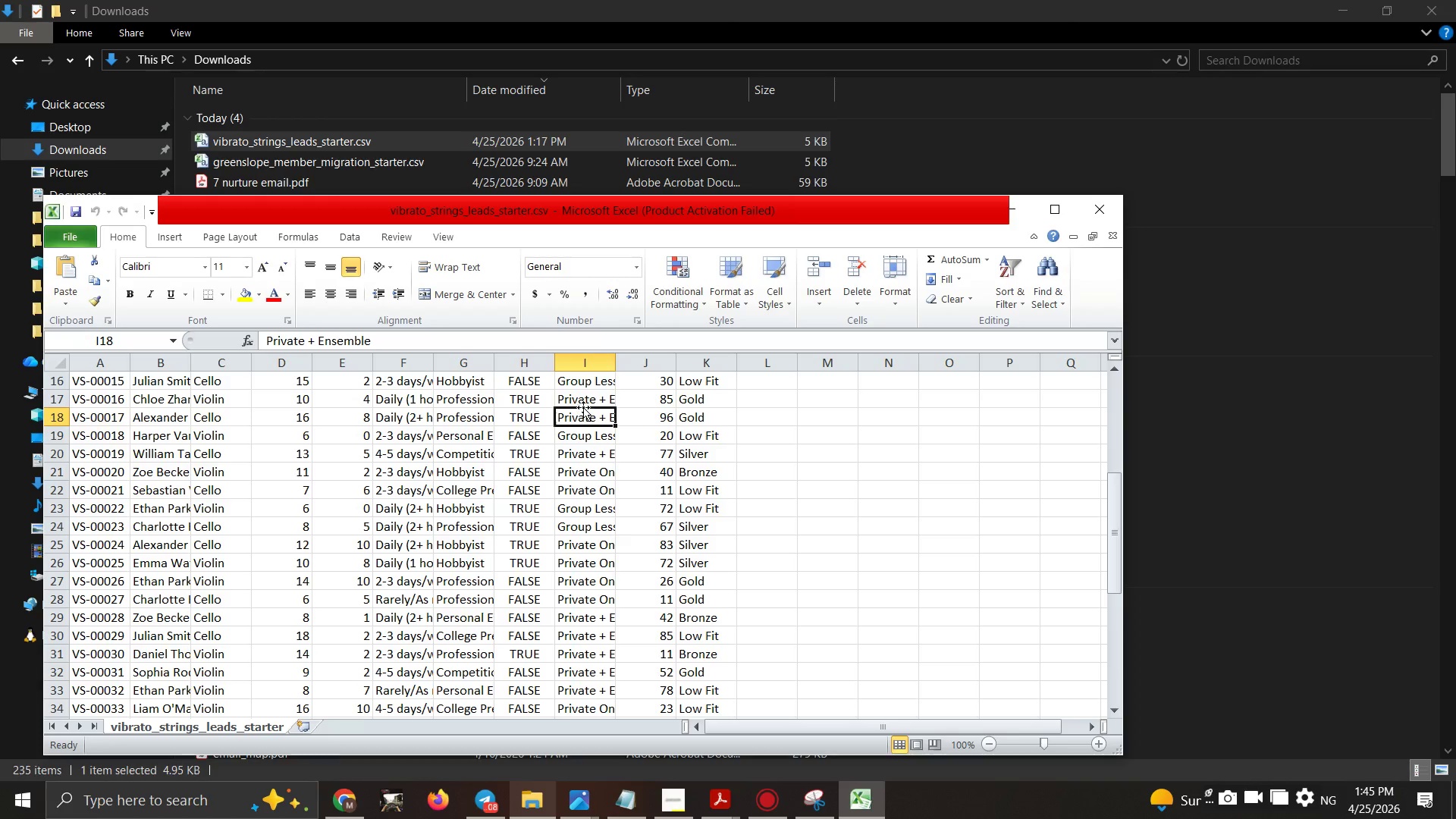 
double_click([594, 403])
 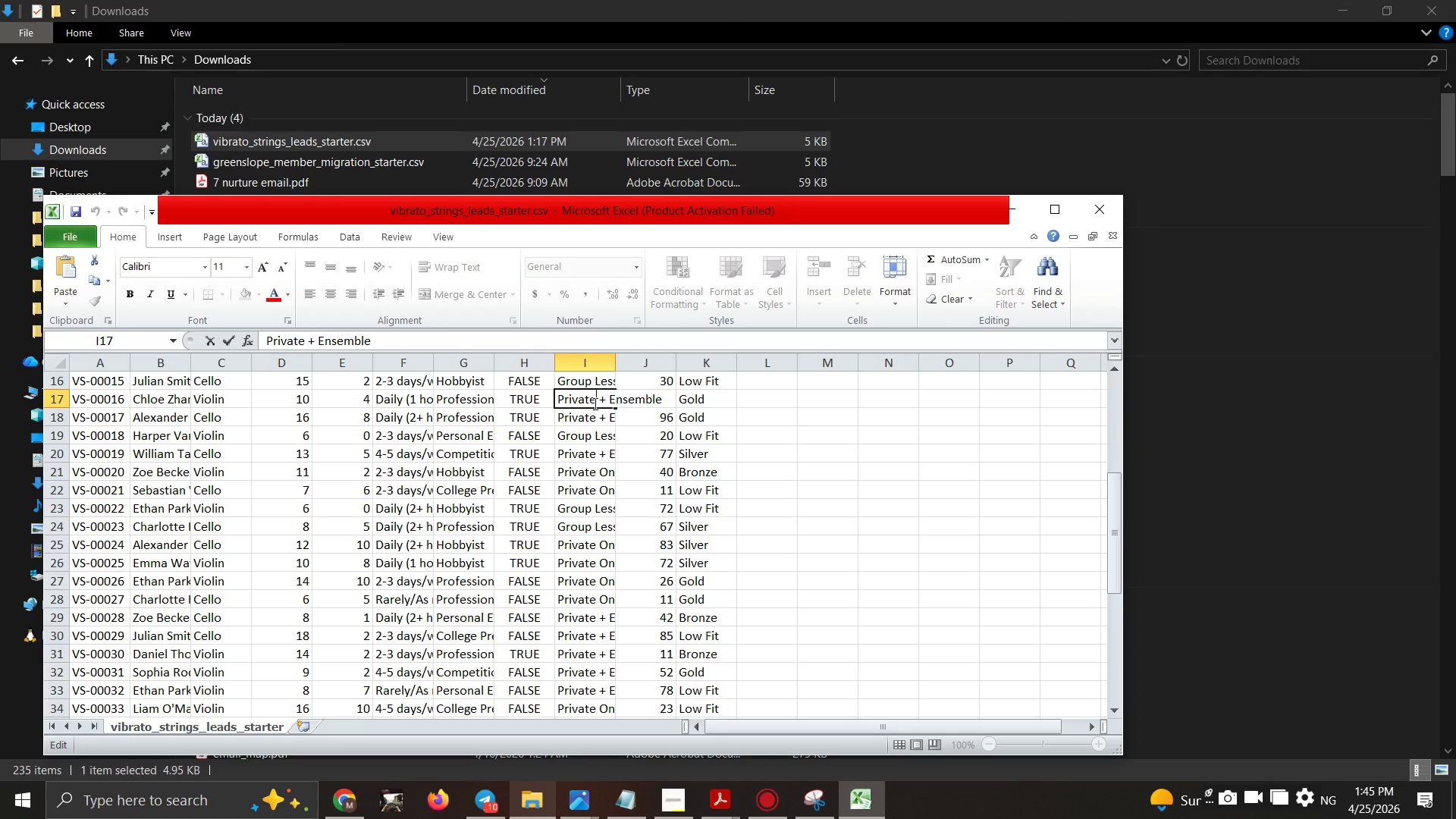 
left_click([594, 403])
 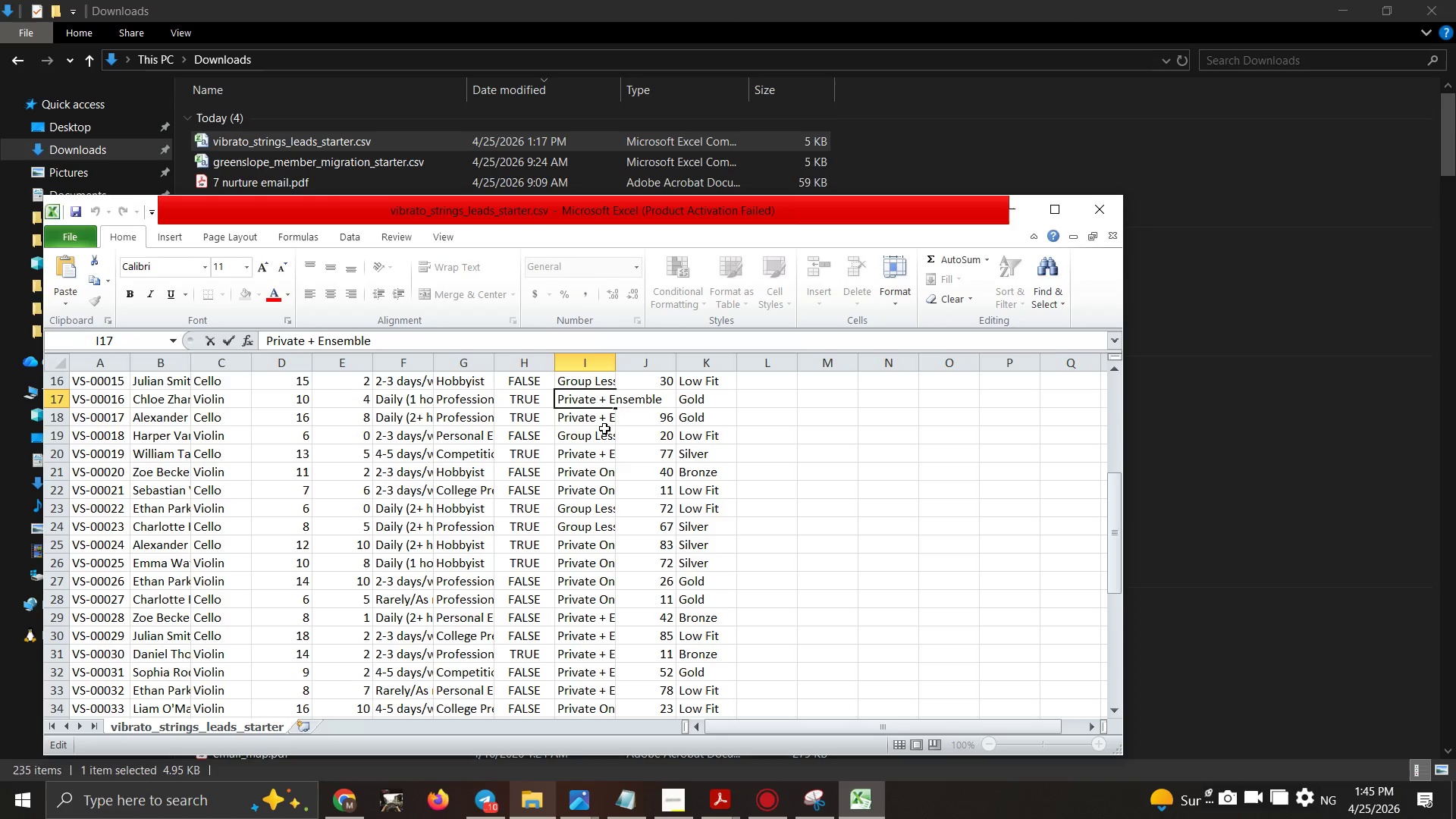 
left_click([604, 428])
 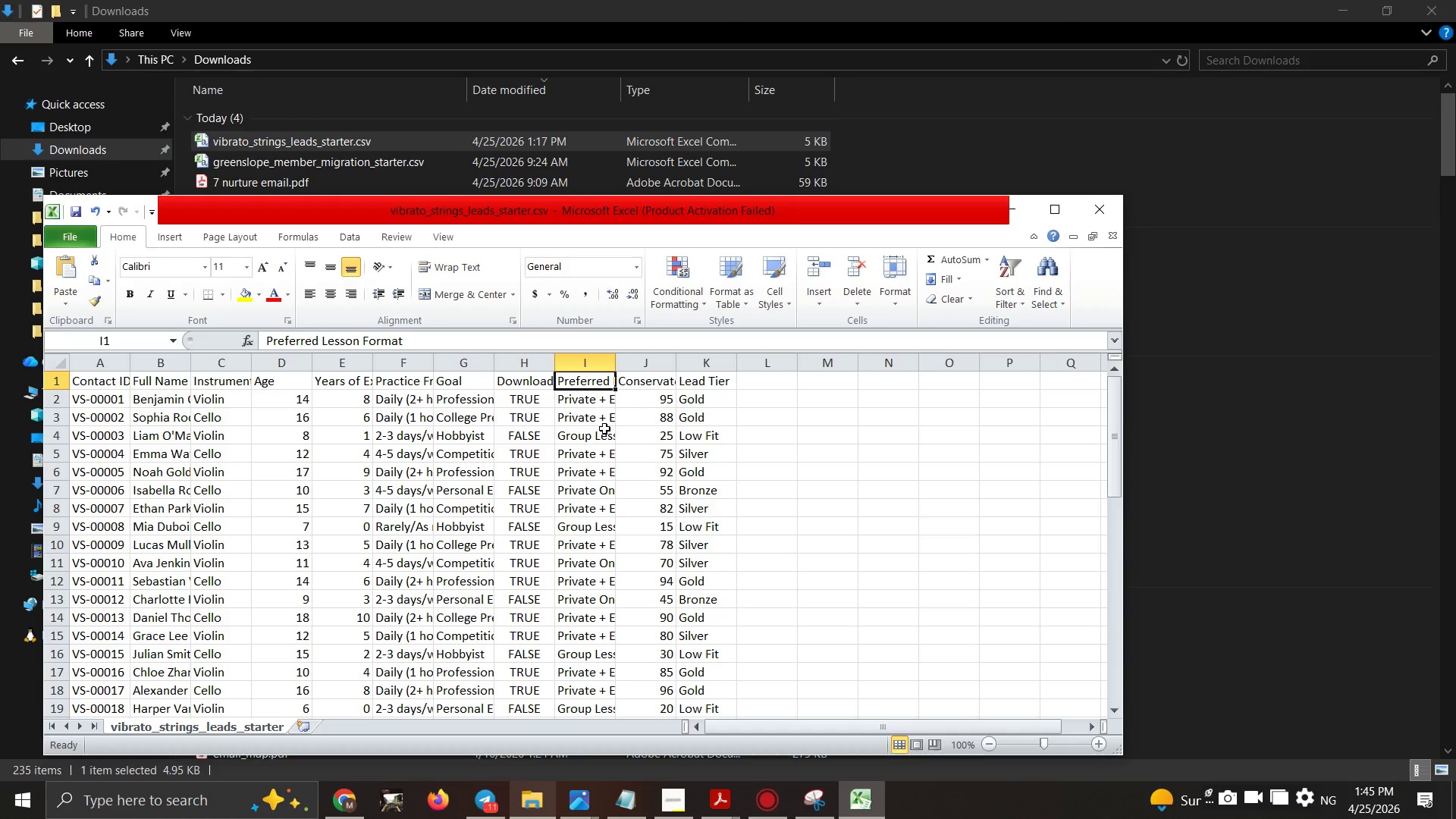 
double_click([604, 428])
 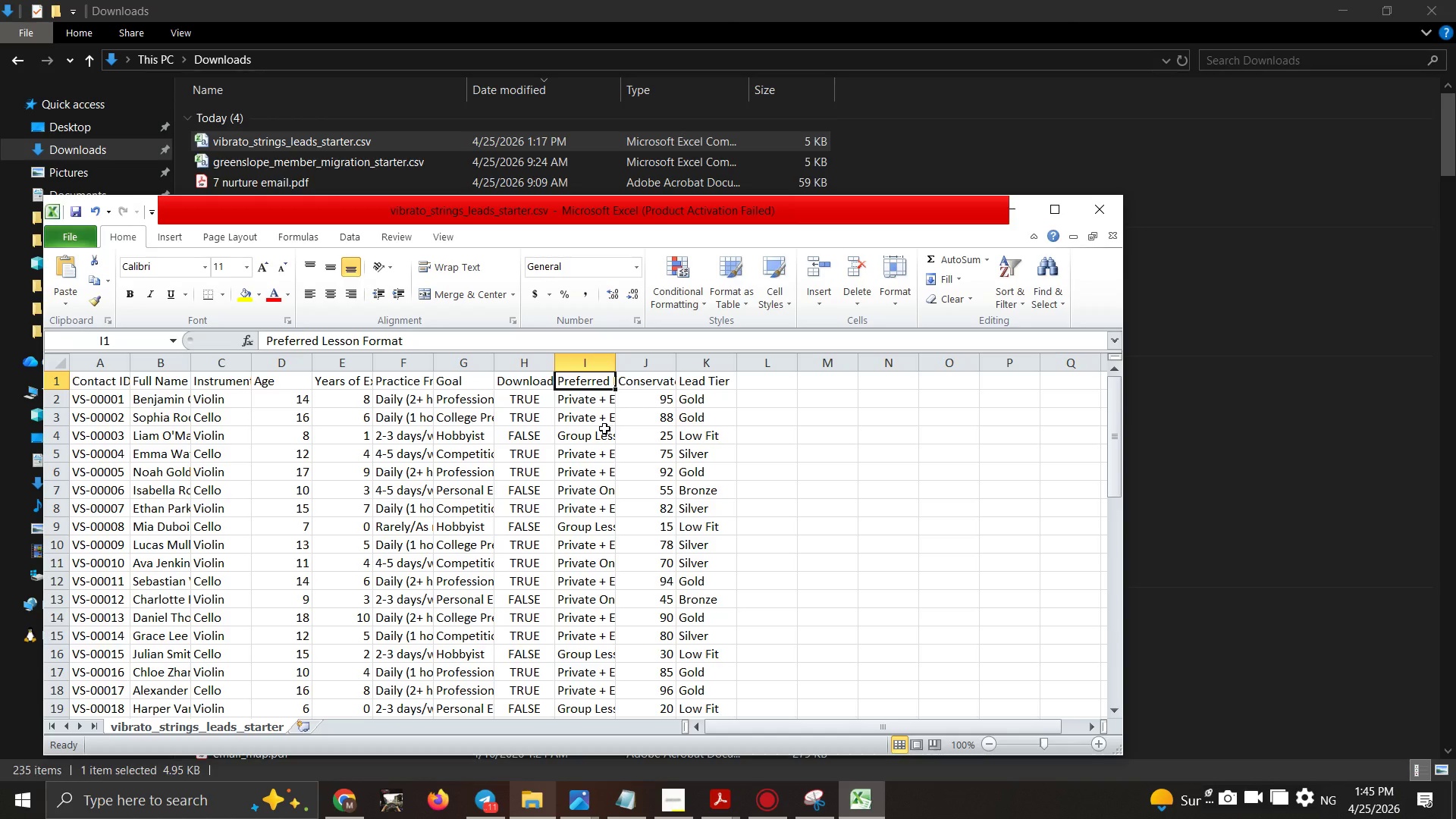 
left_click([604, 428])
 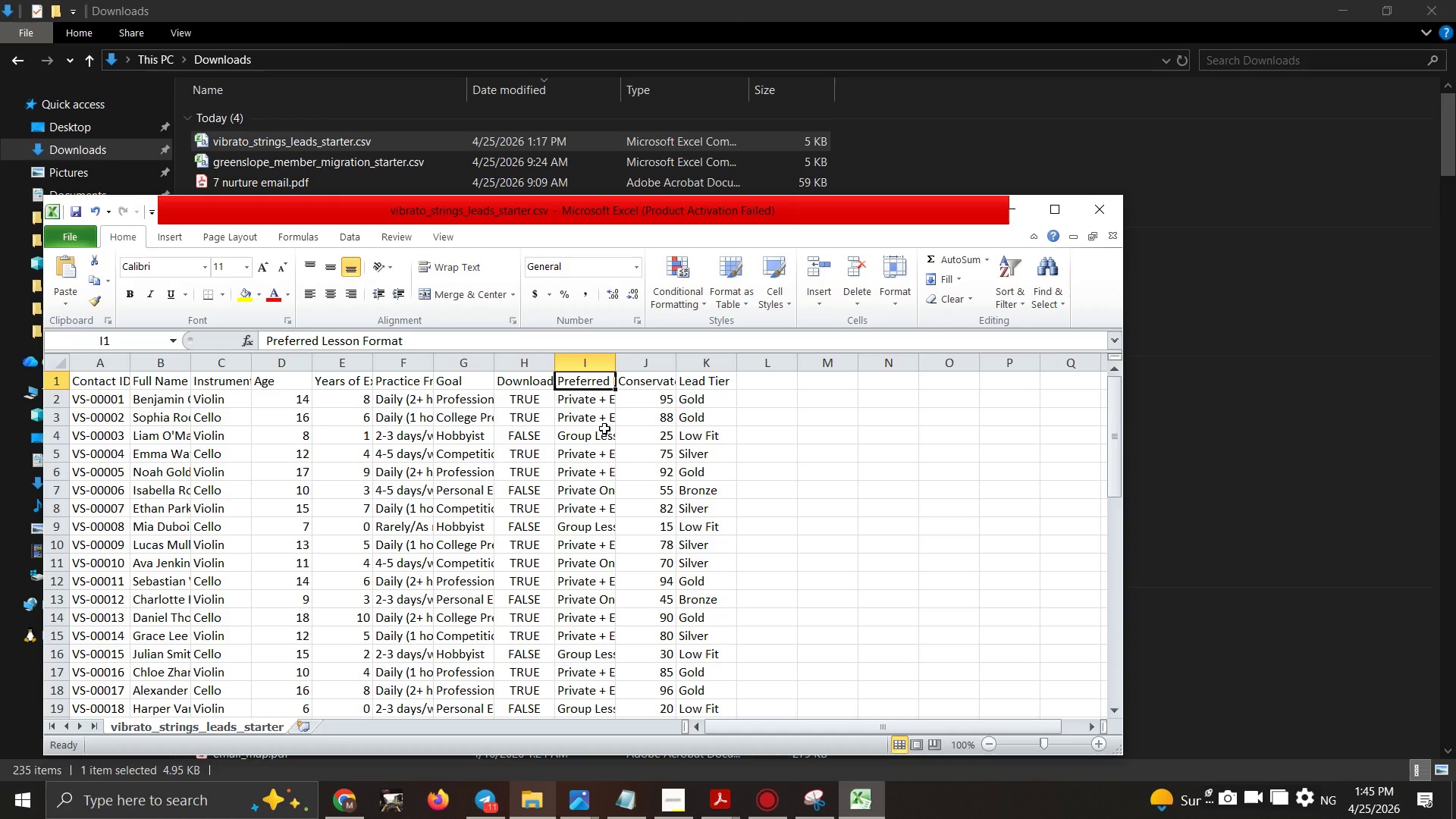 
double_click([604, 428])
 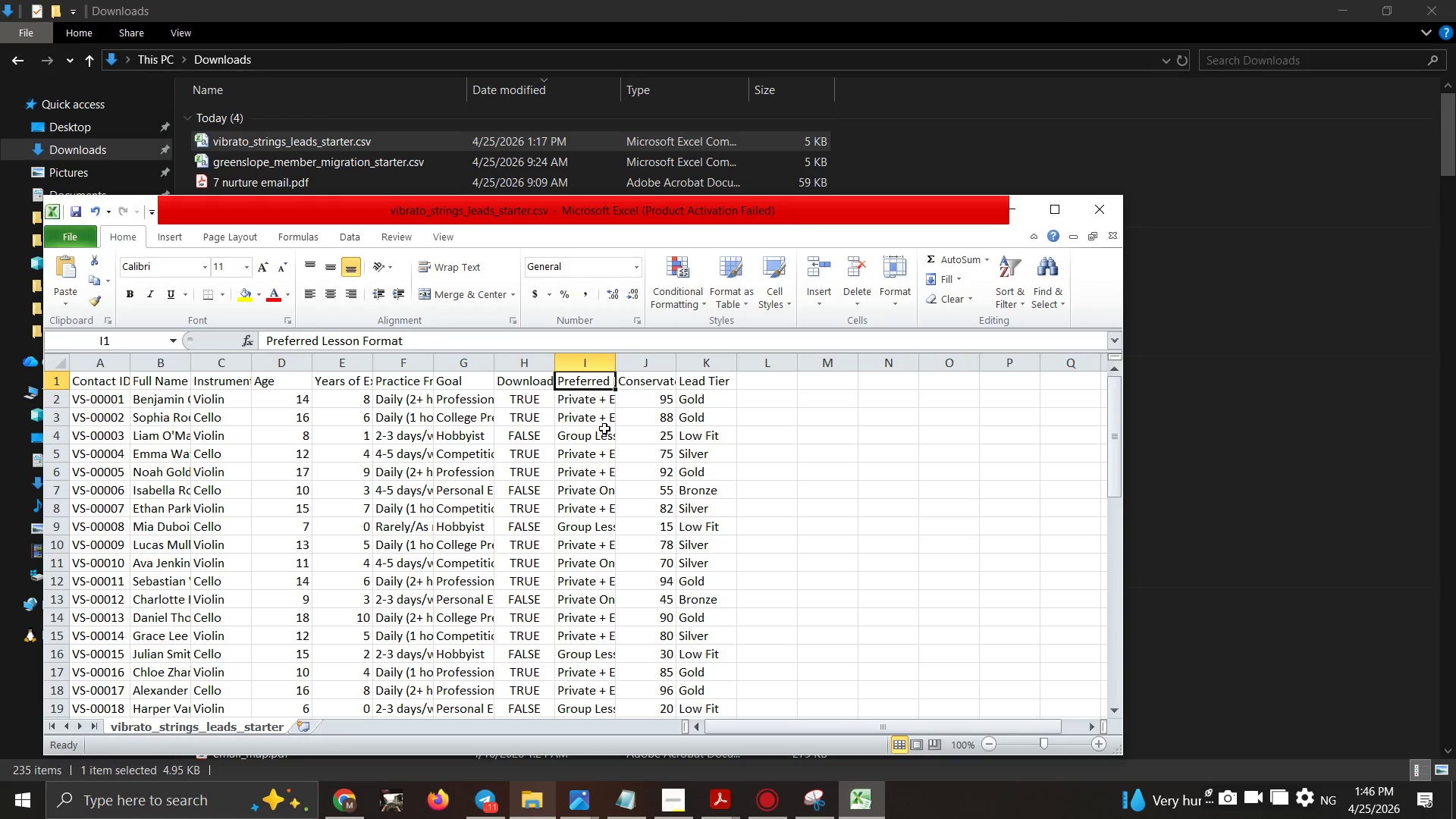 
wait(18.41)
 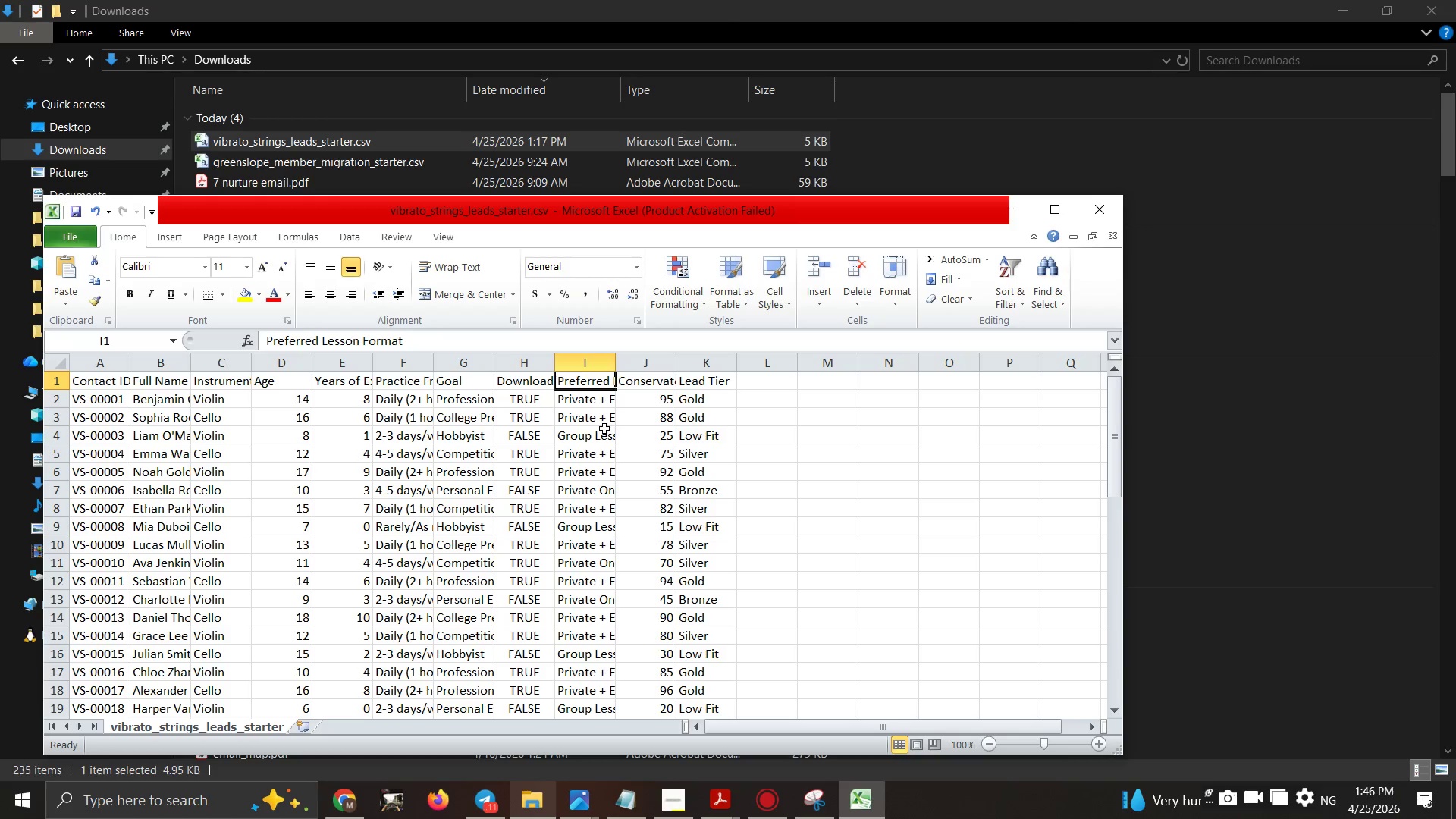 
left_click([1099, 216])
 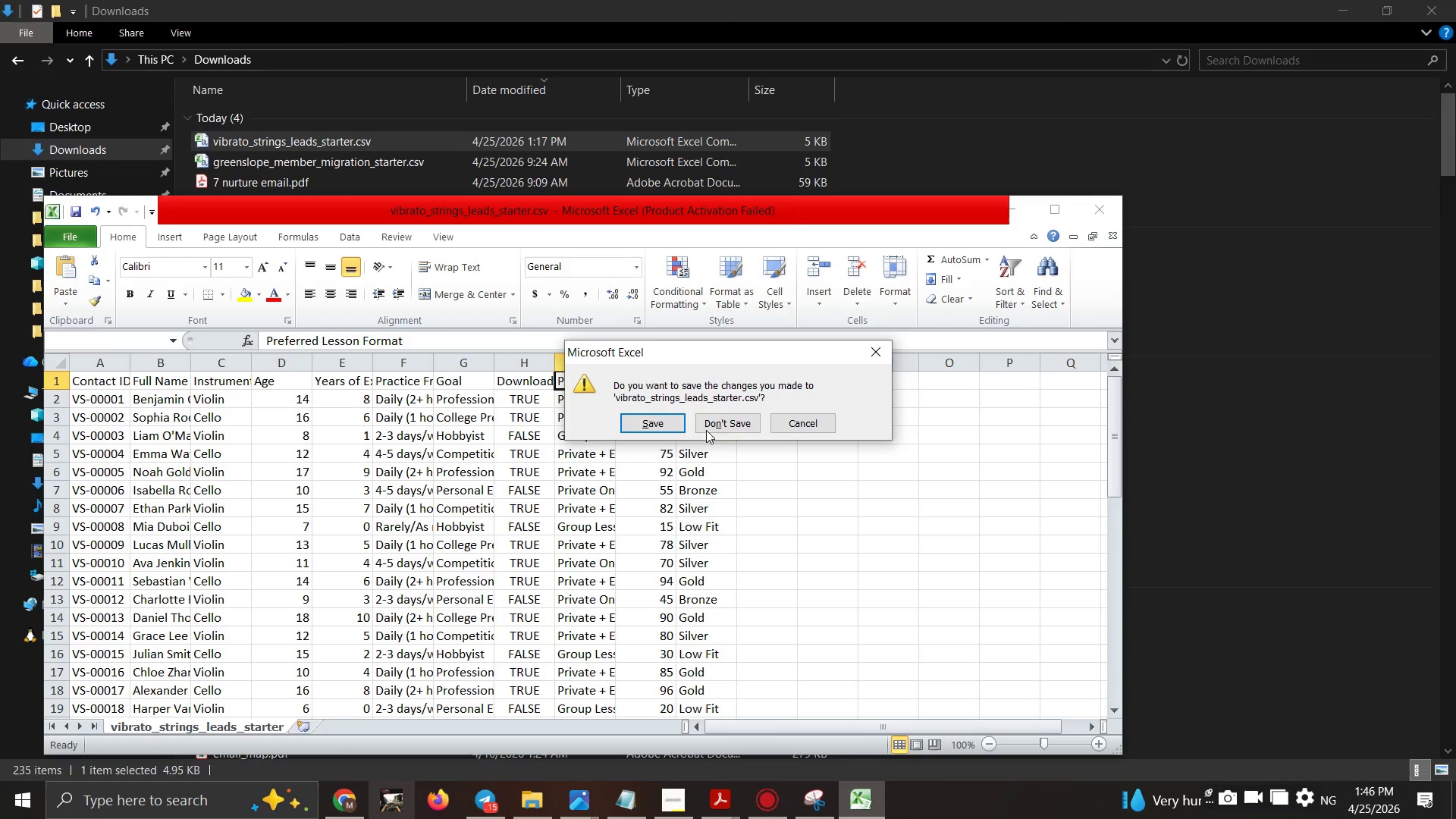 
left_click([723, 417])
 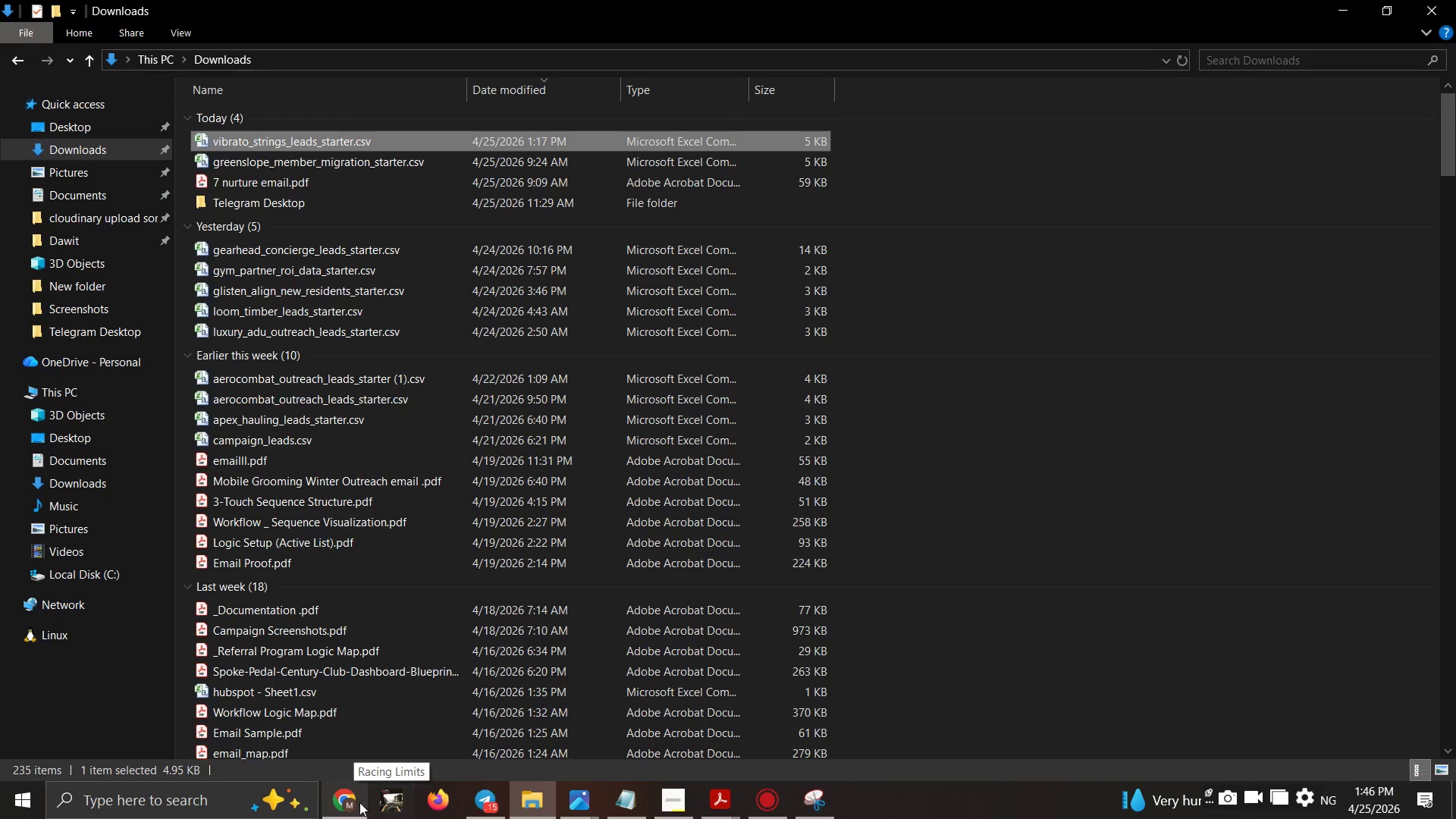 
left_click([353, 805])
 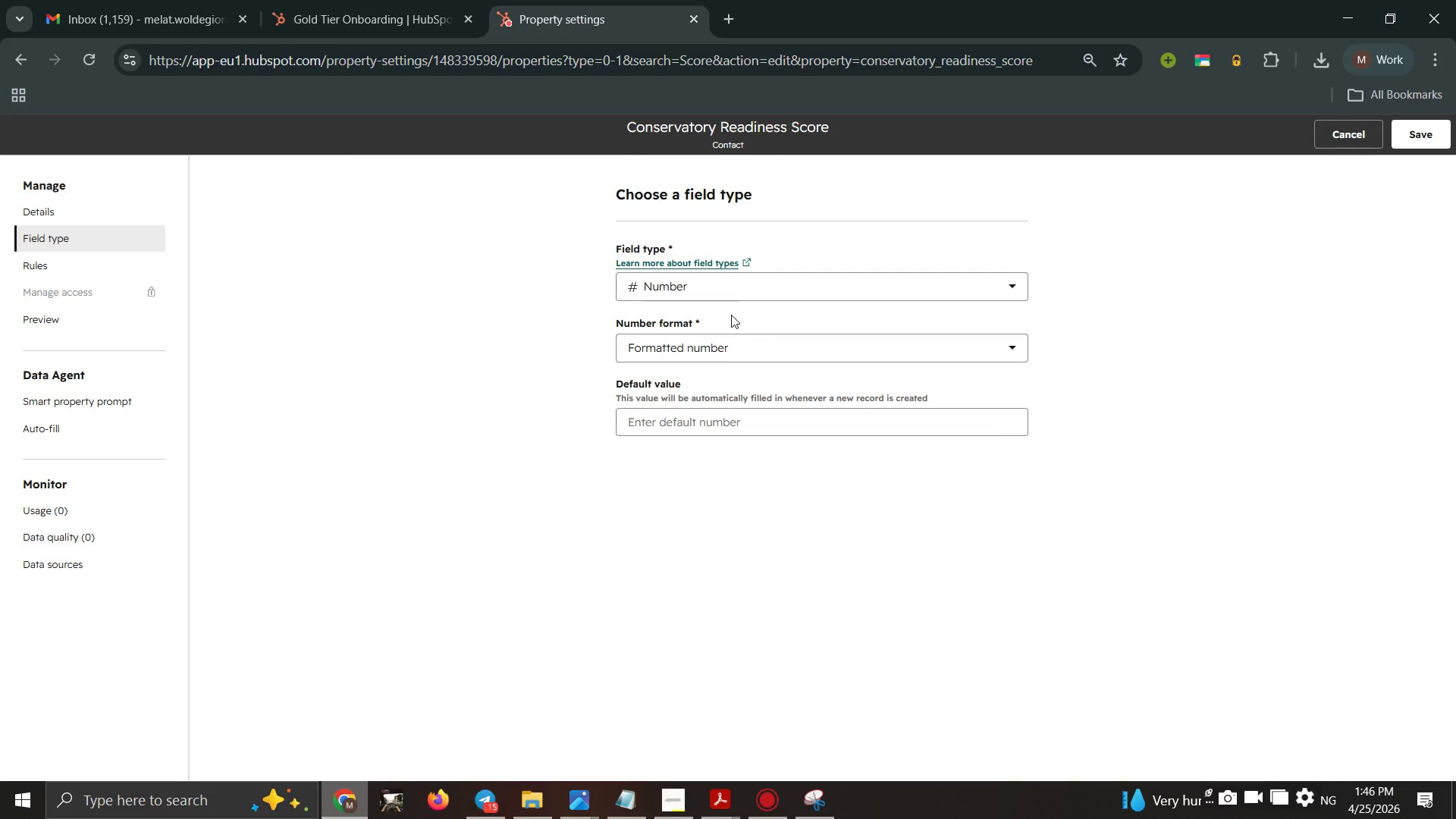 
left_click([738, 278])
 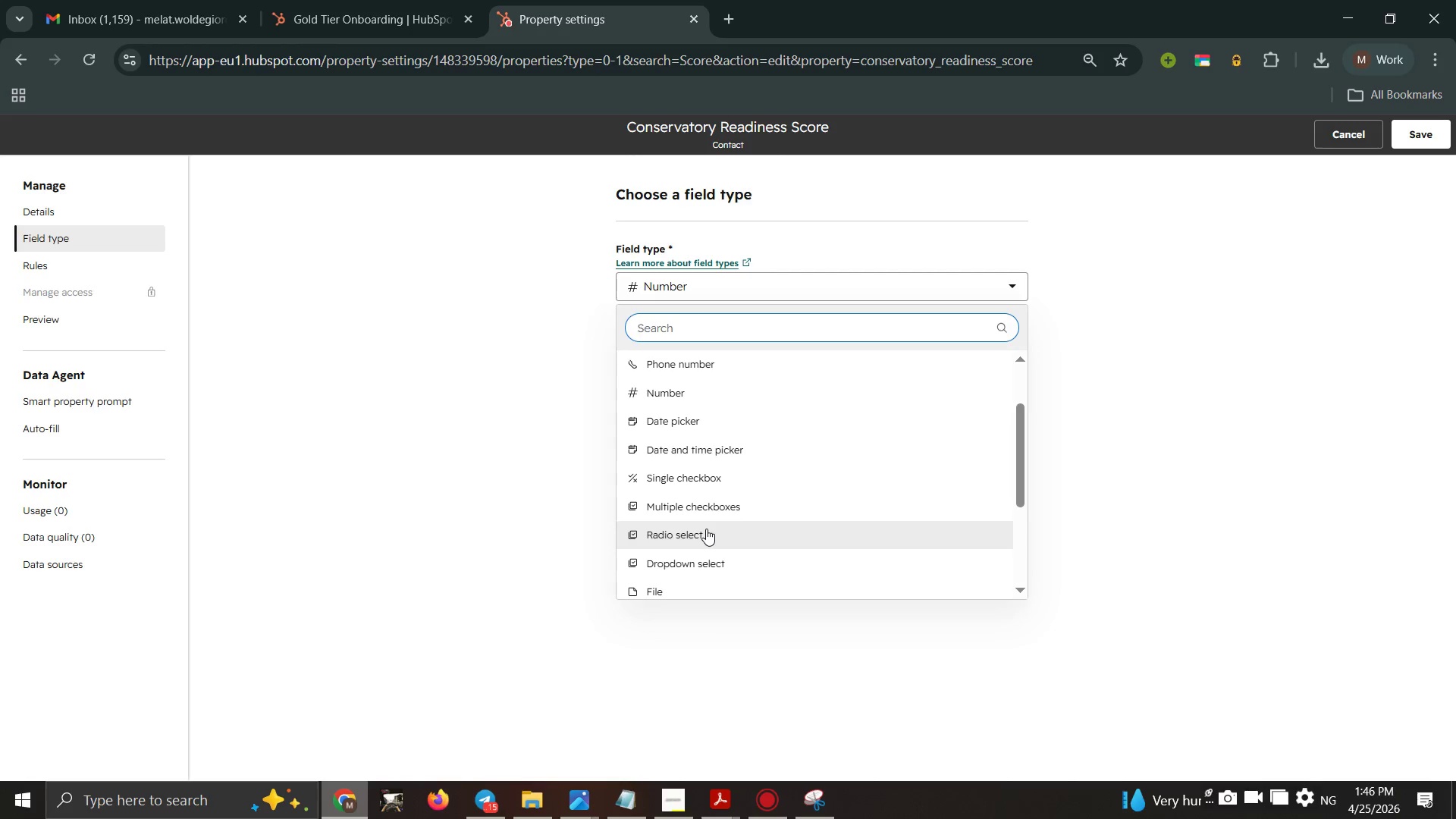 
left_click([495, 510])
 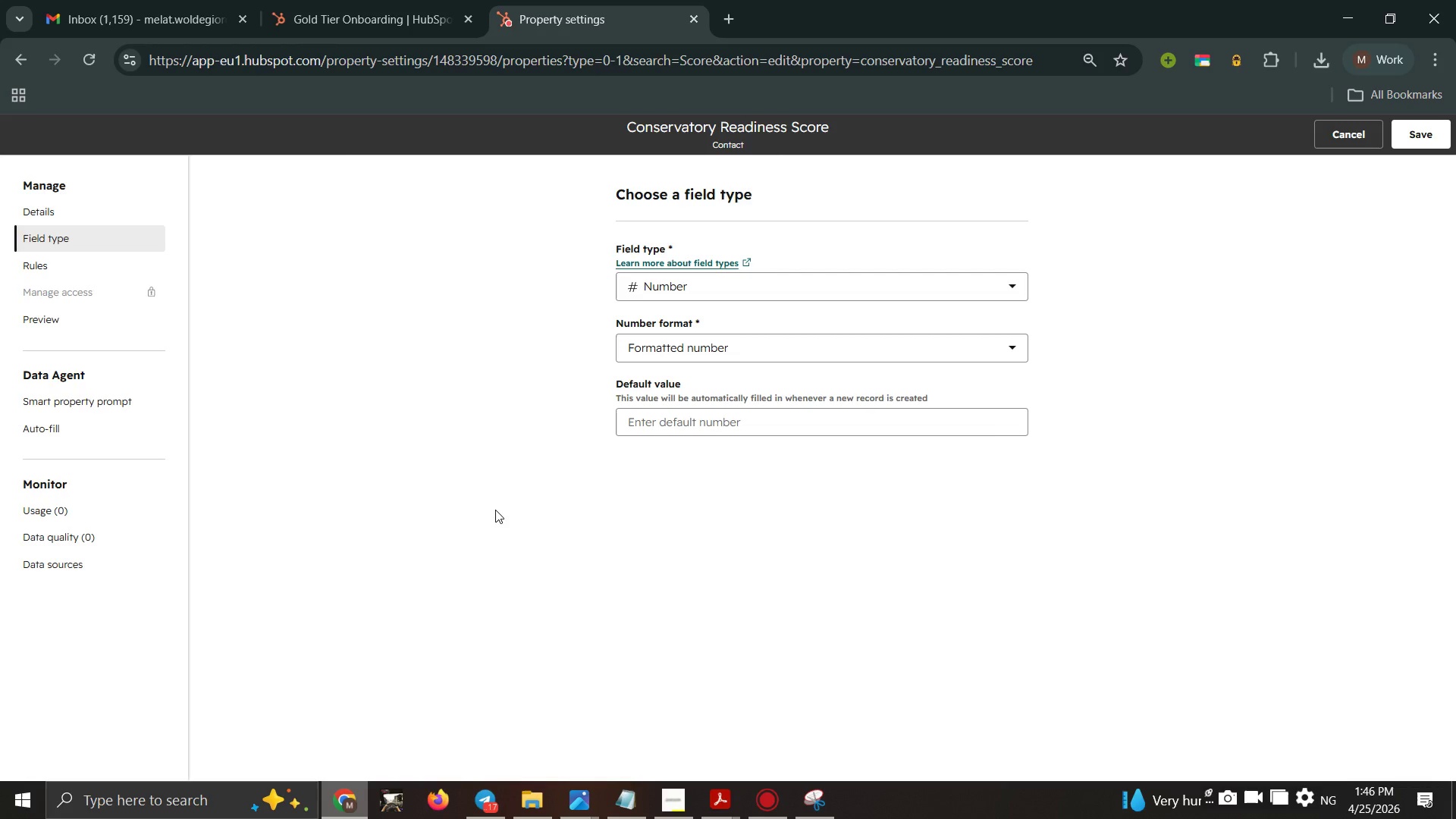 
wait(30.83)
 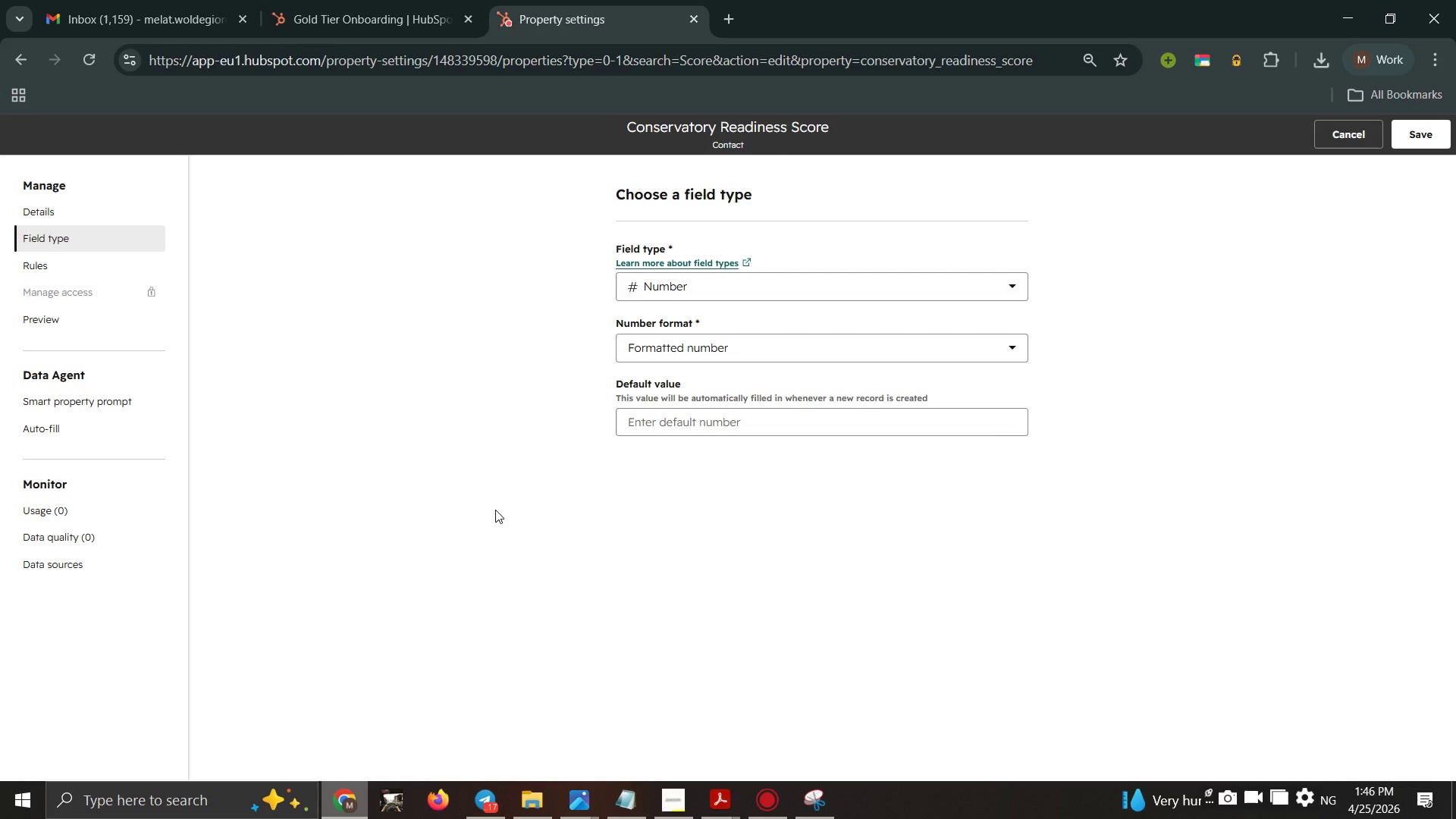 
double_click([473, 801])
 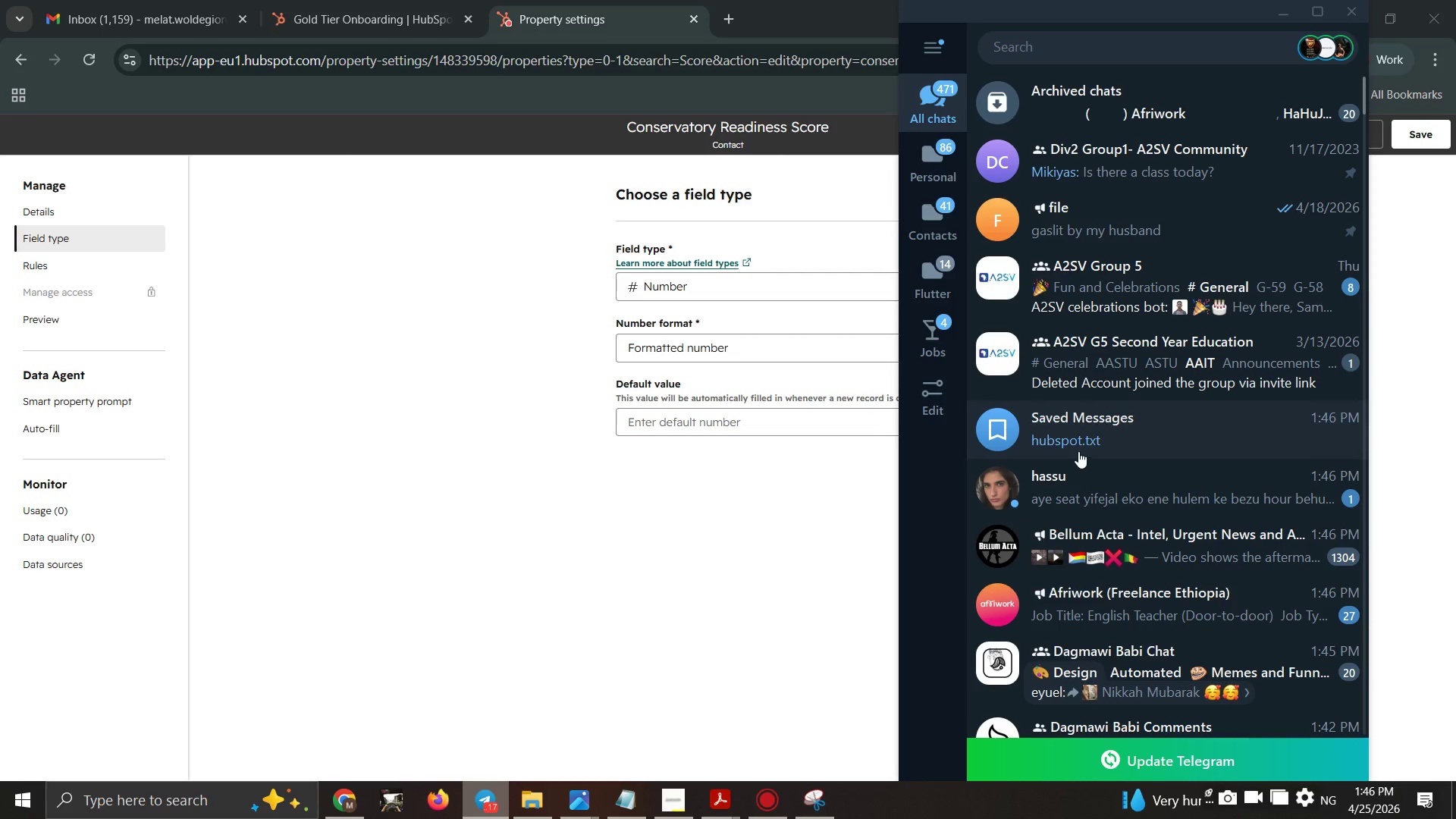 
left_click([1078, 441])
 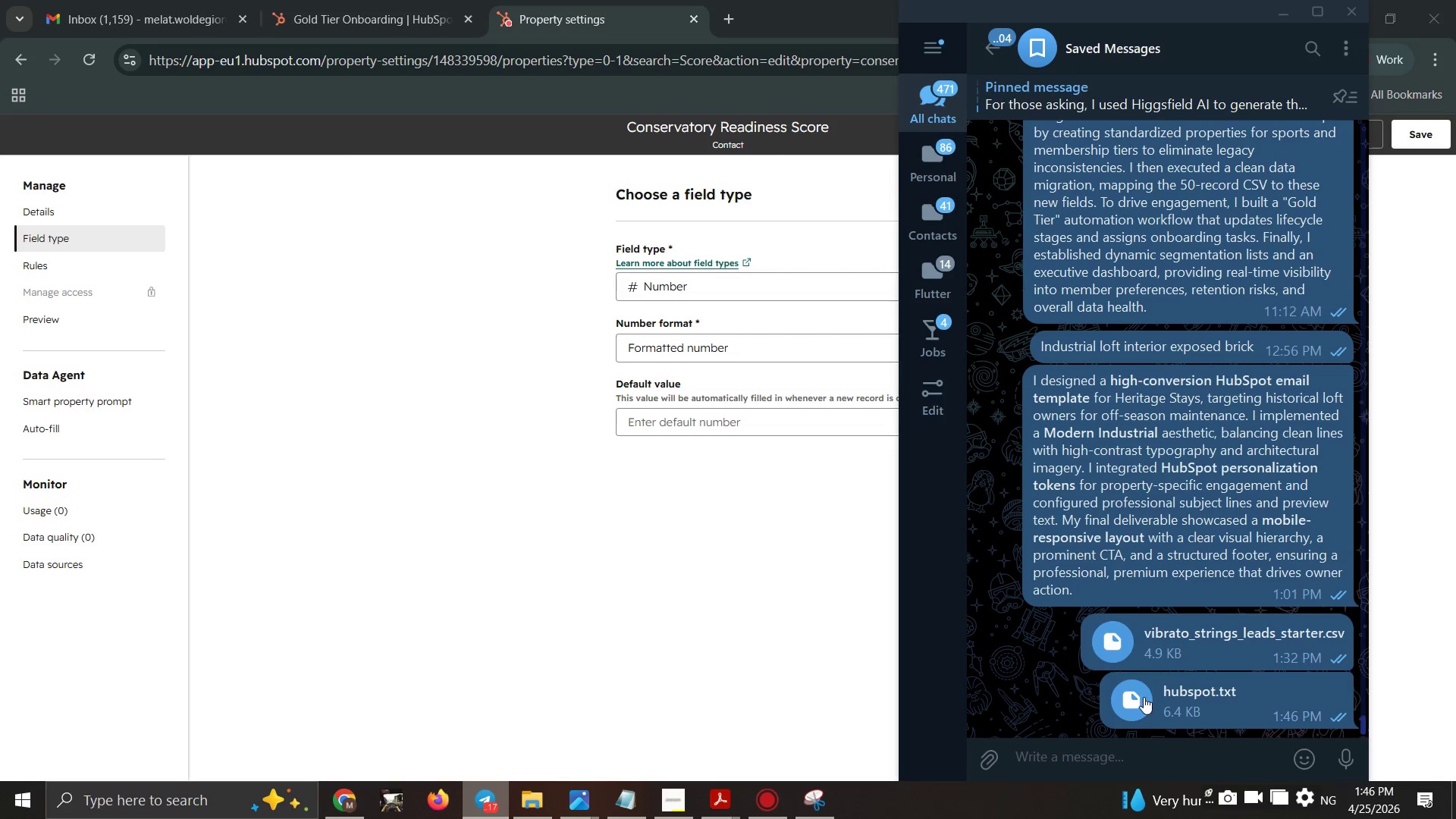 
right_click([1138, 695])
 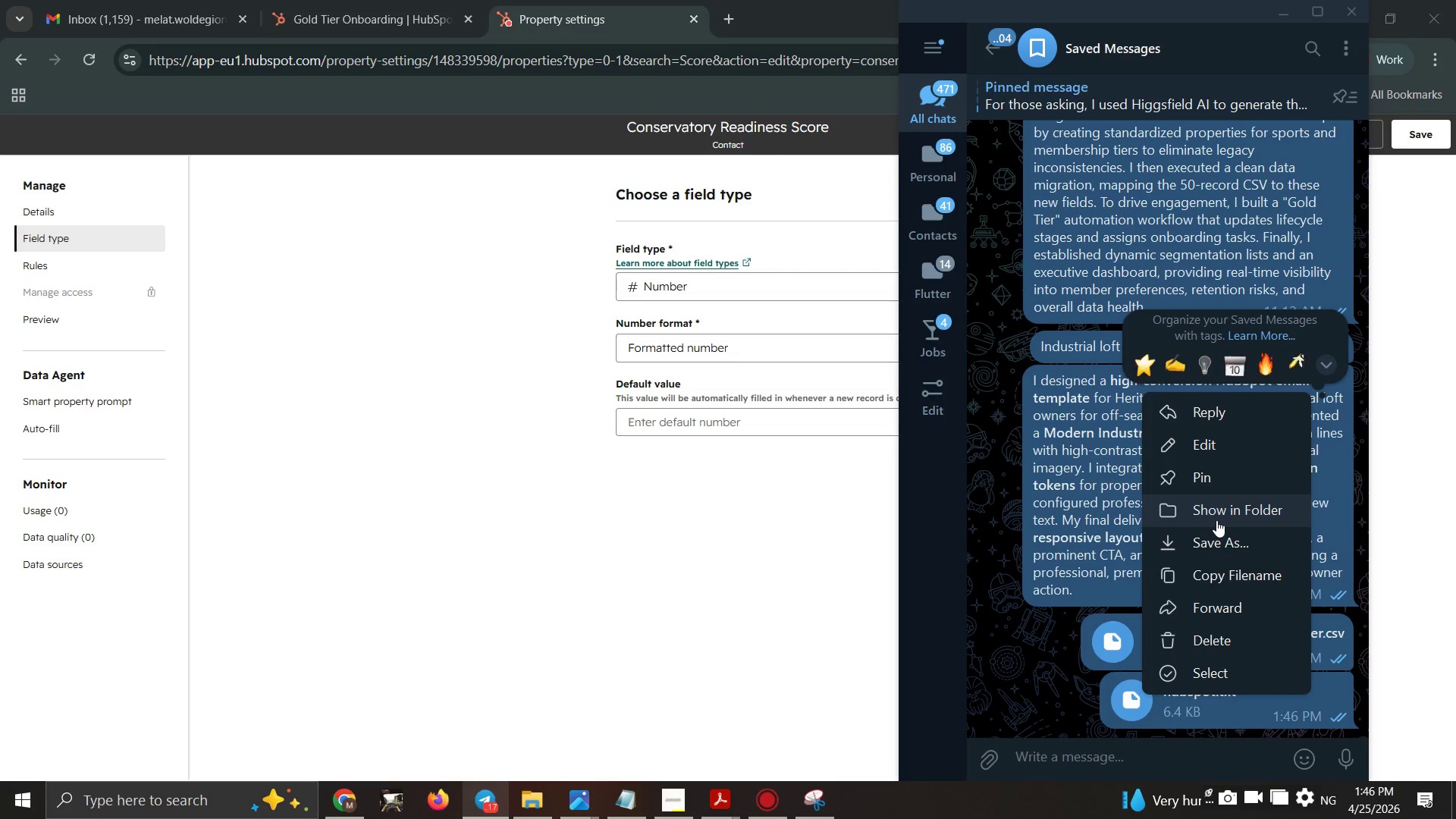 
double_click([1216, 520])
 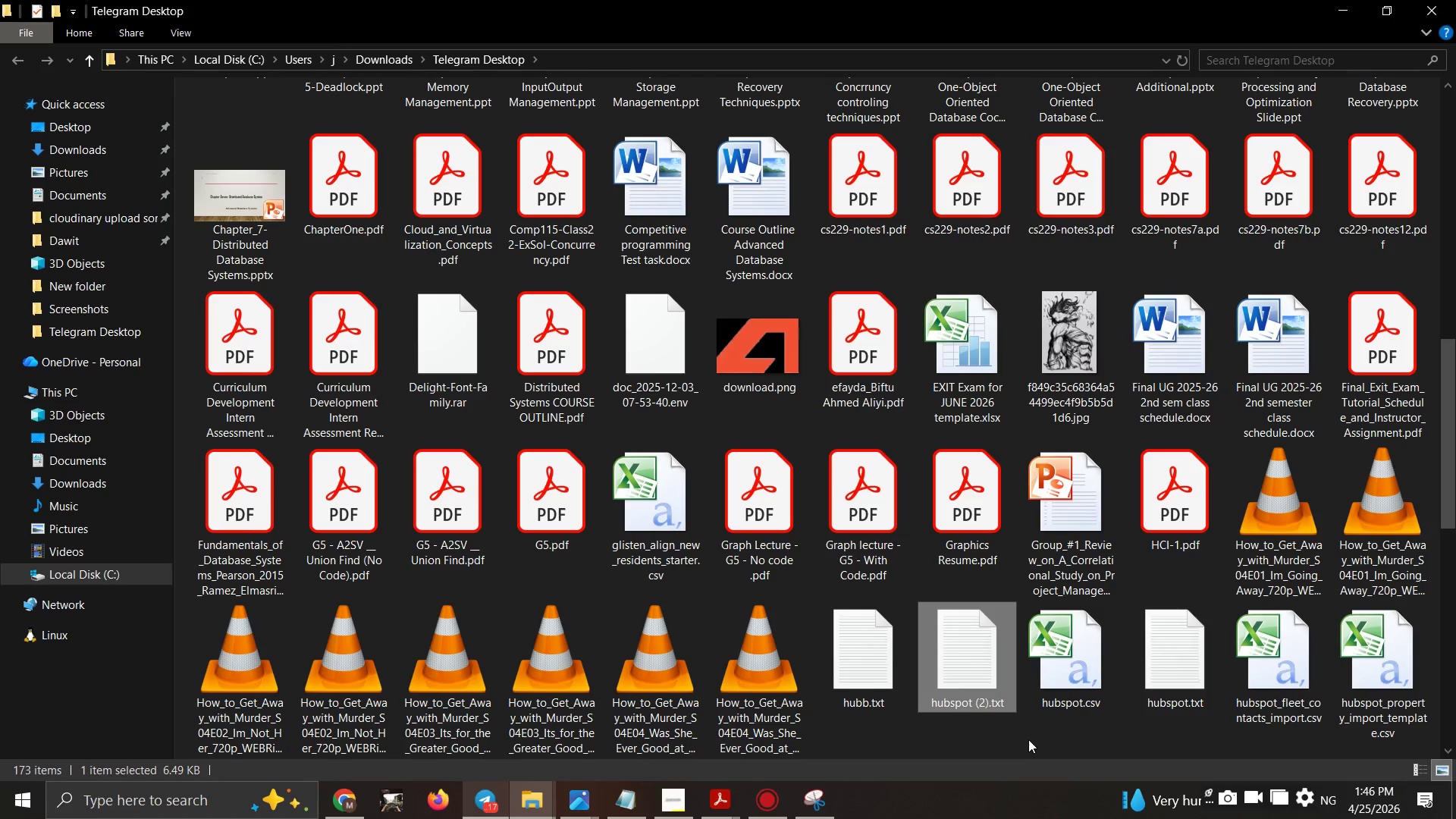 
right_click([987, 661])
 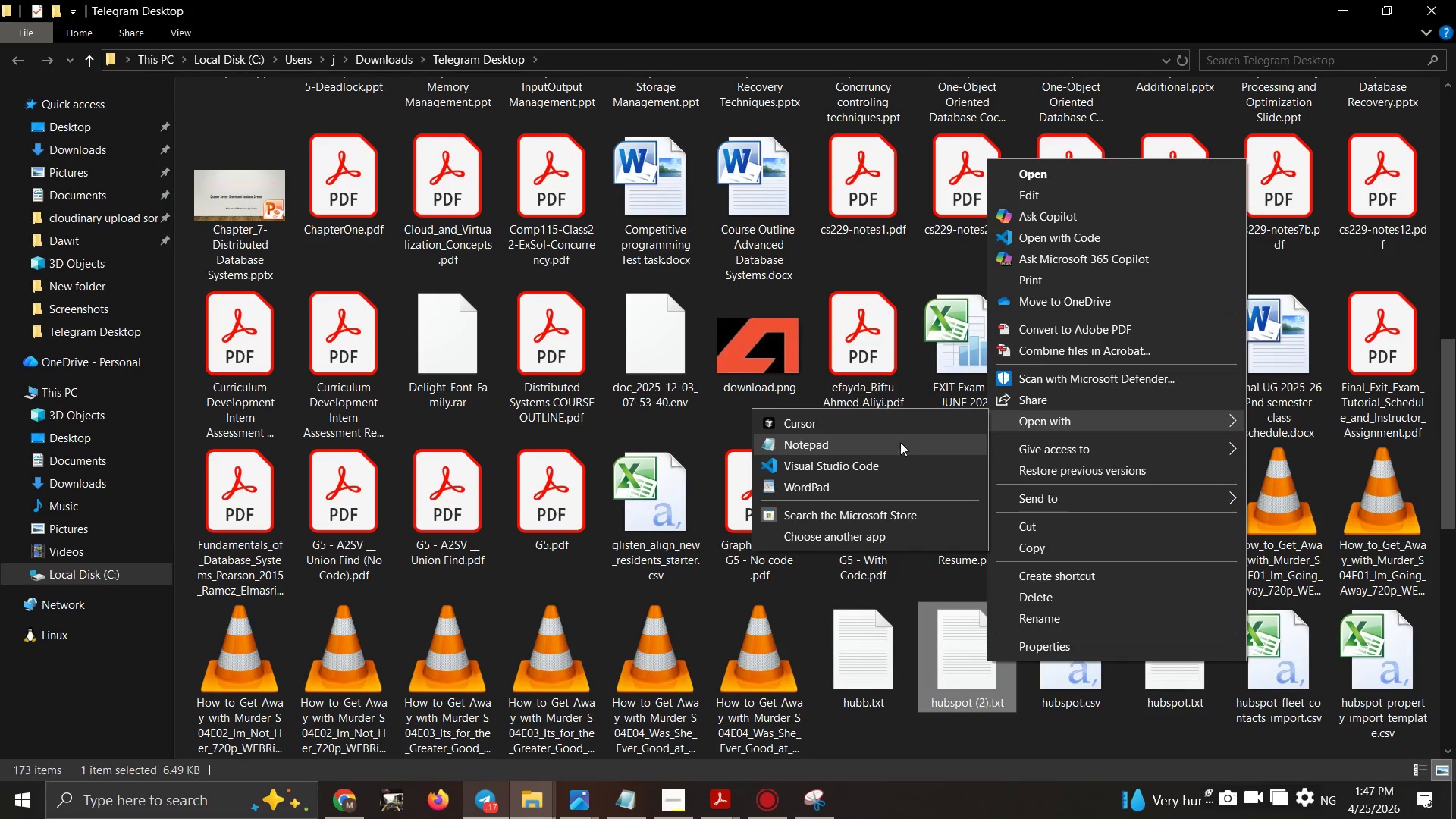 
left_click([864, 453])
 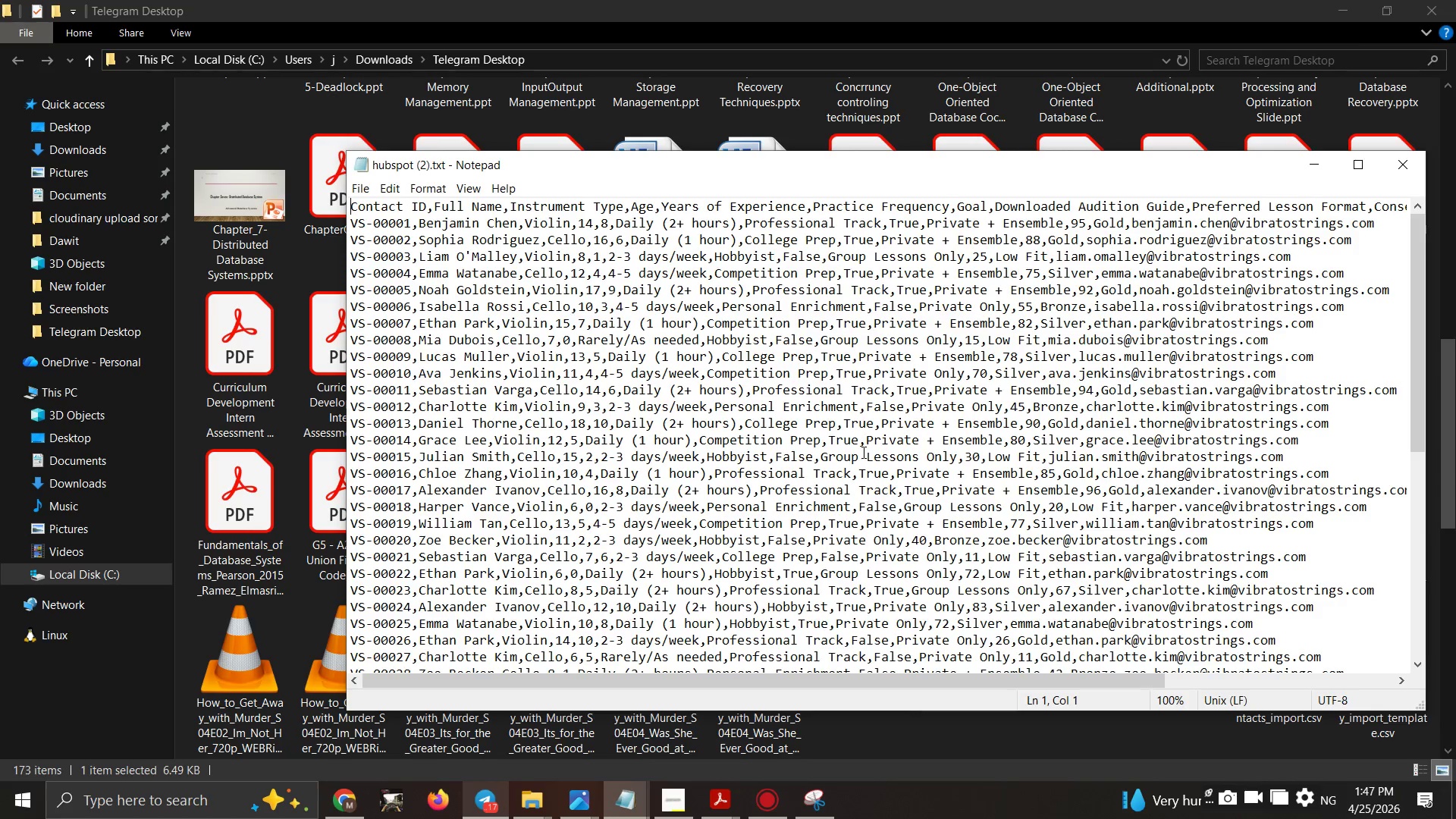 
left_click([862, 452])
 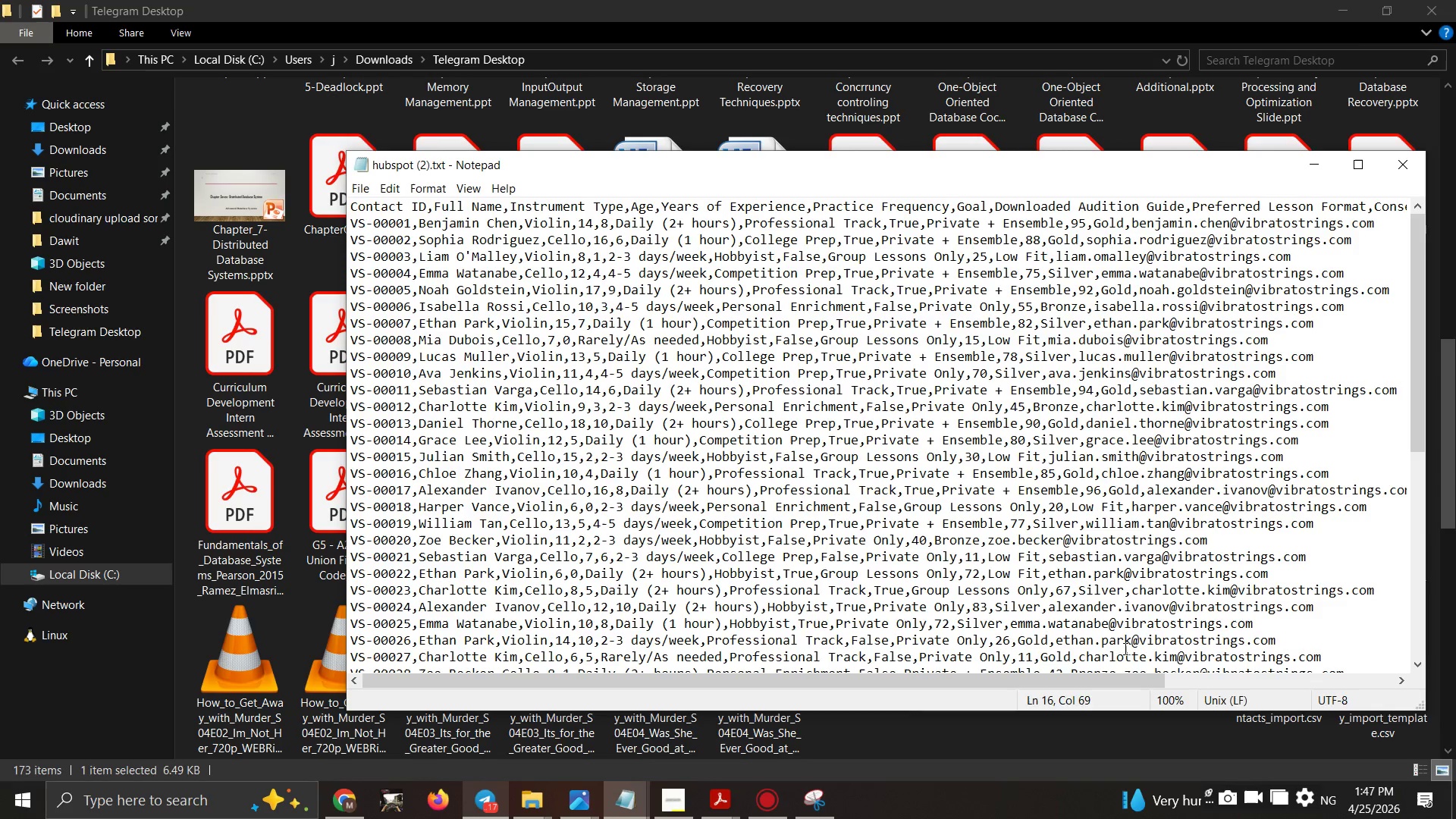 
left_click([1039, 725])
 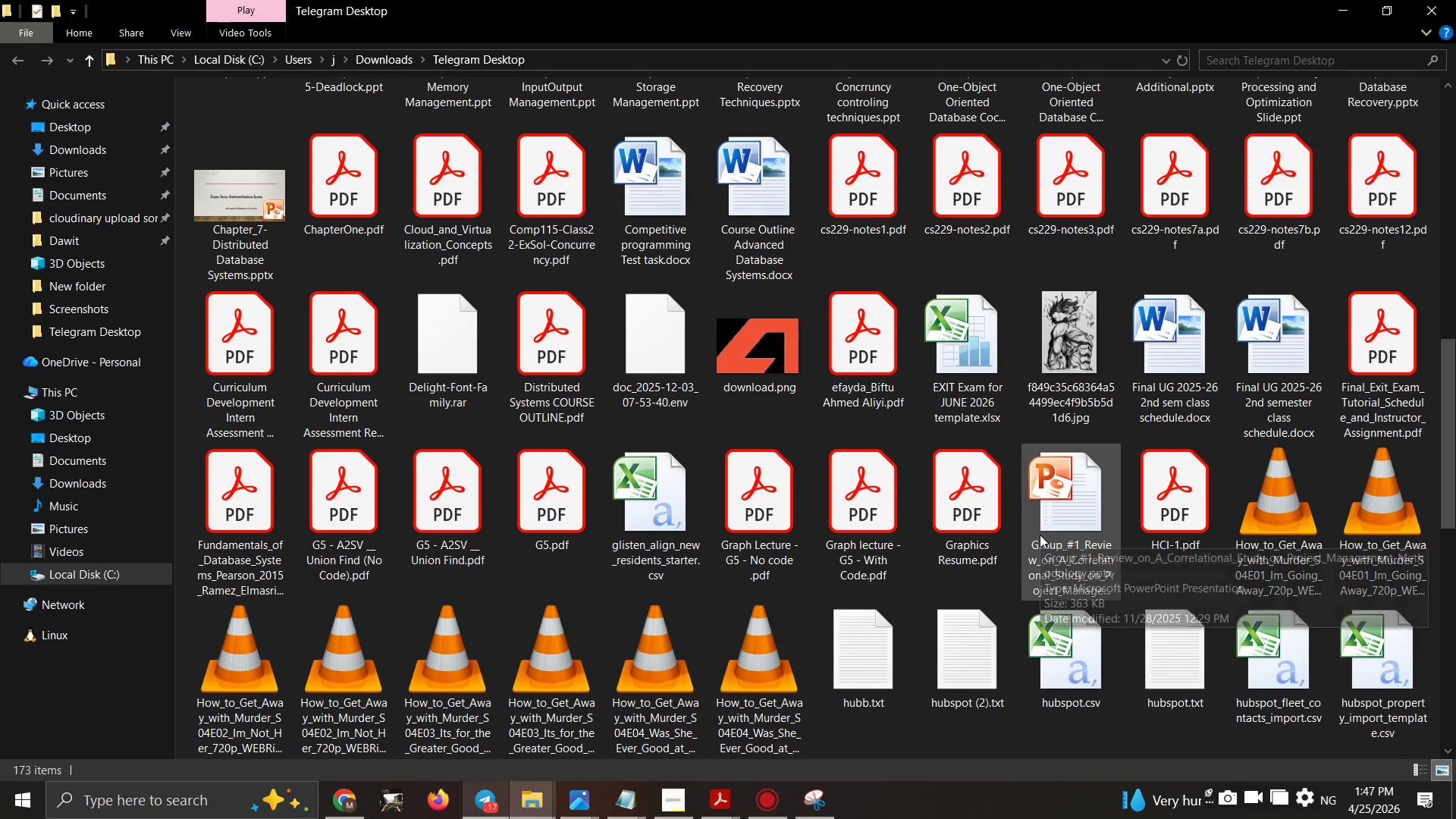 
right_click([1040, 535])
 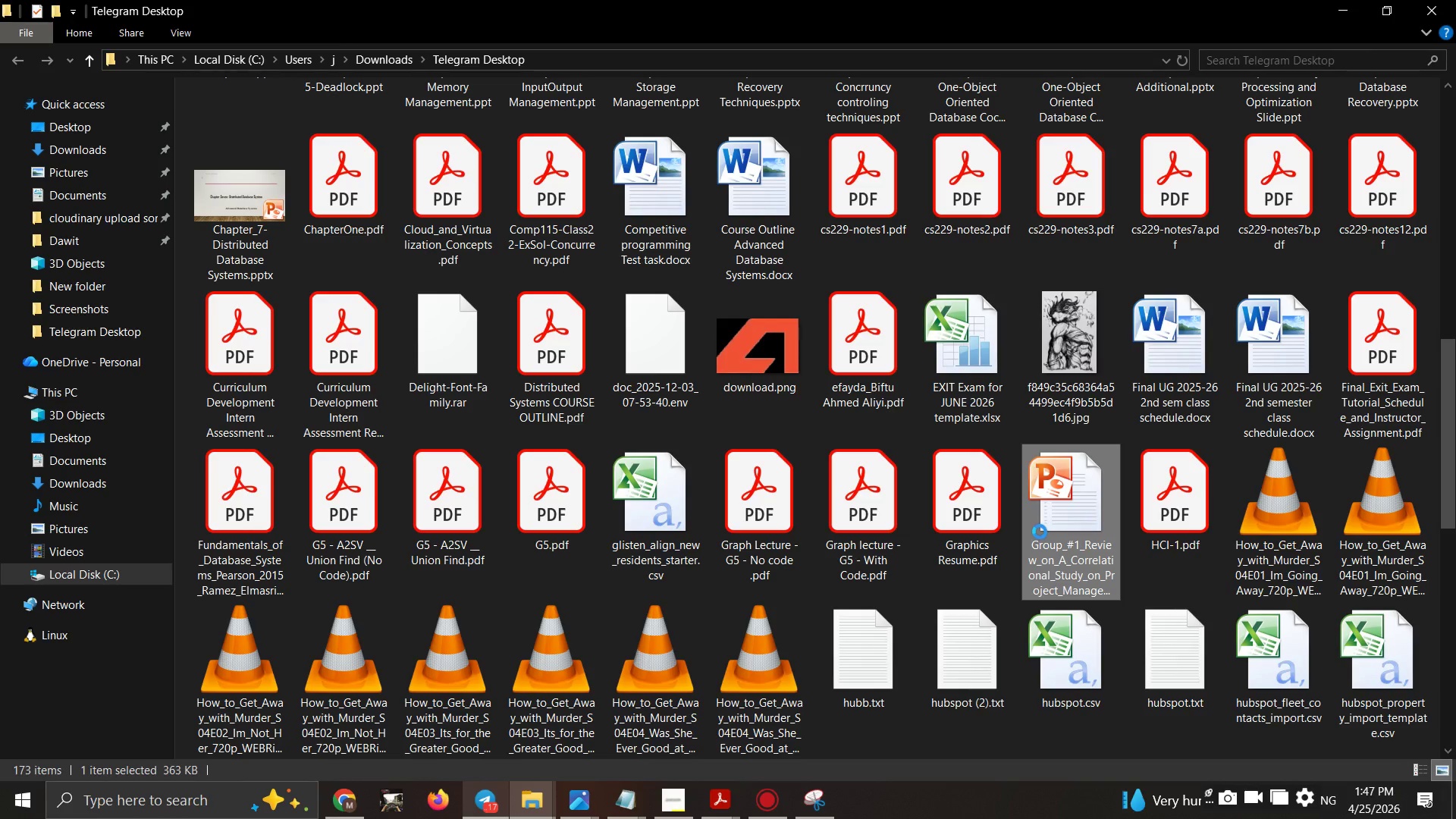 
mouse_move([1050, 516])
 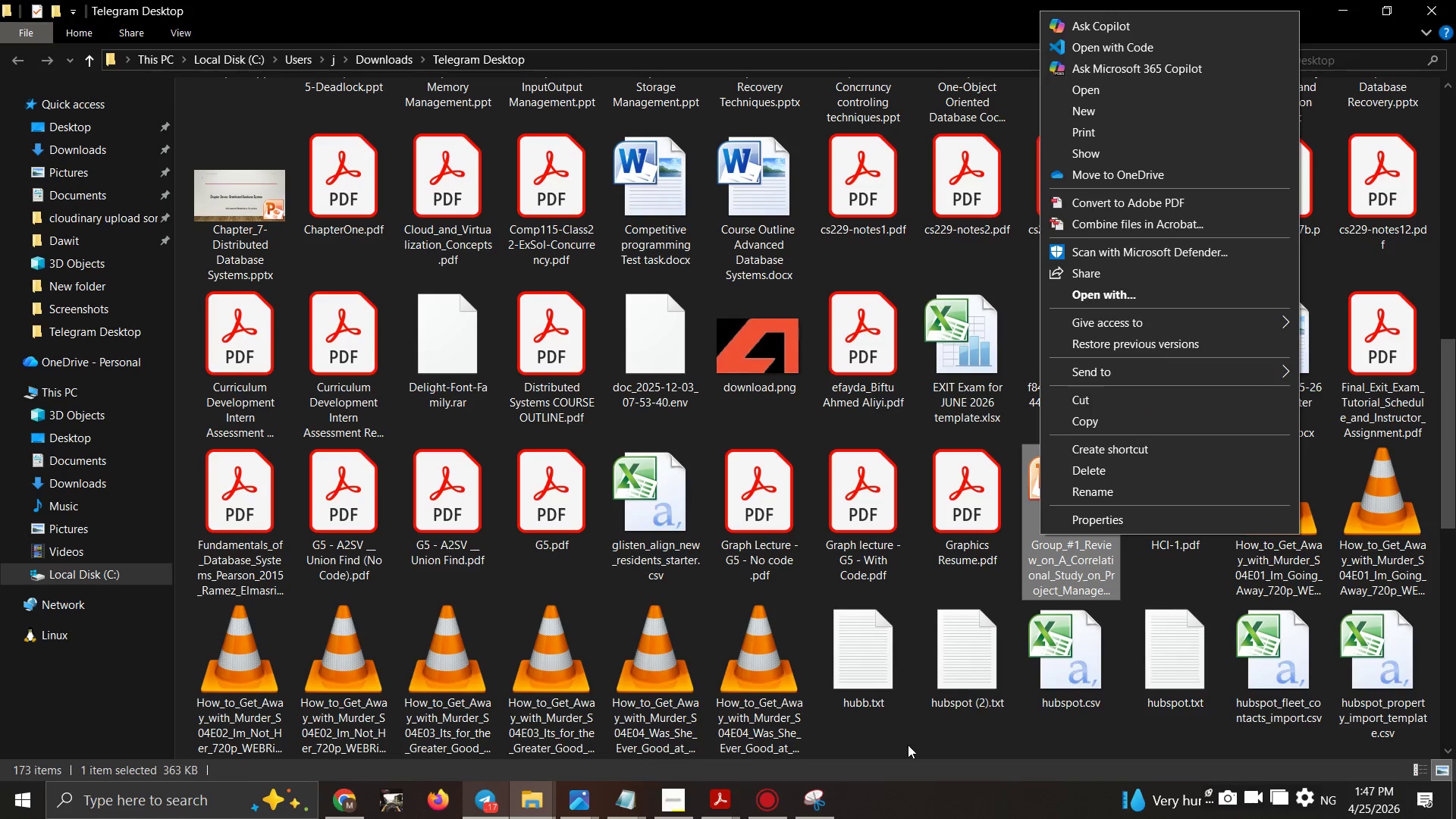 
left_click([936, 737])
 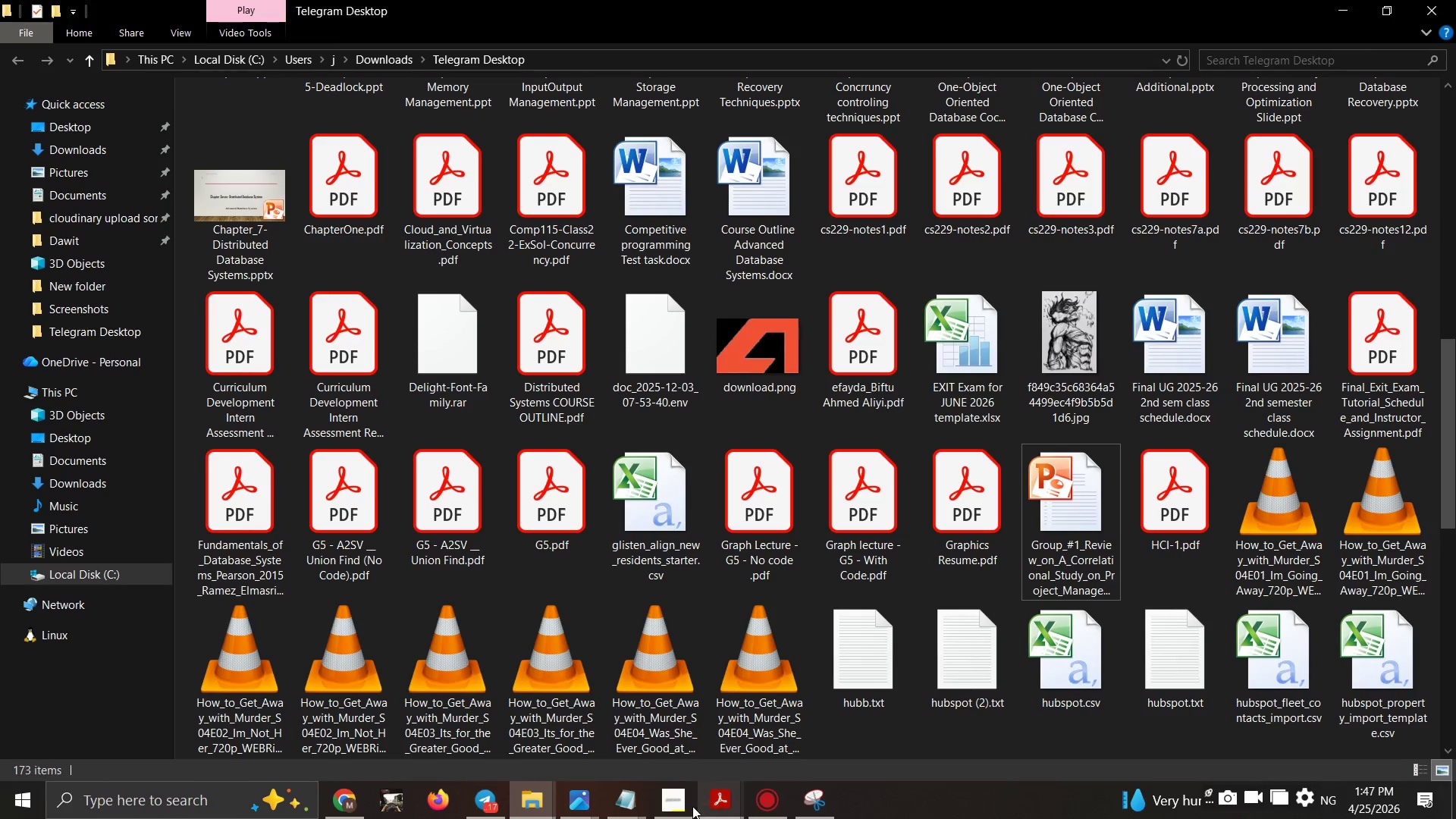 
left_click([692, 806])
 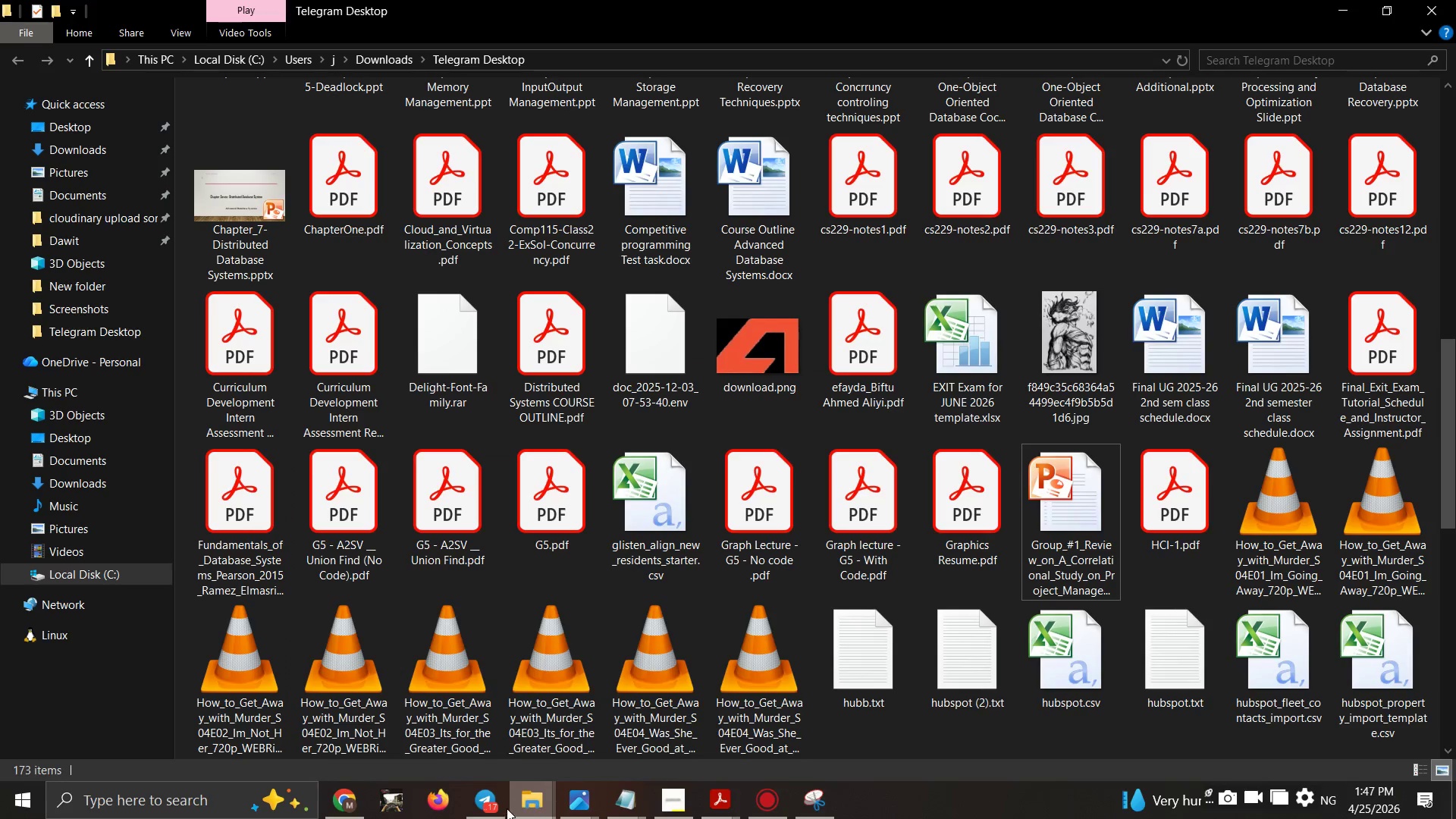 
left_click([488, 811])
 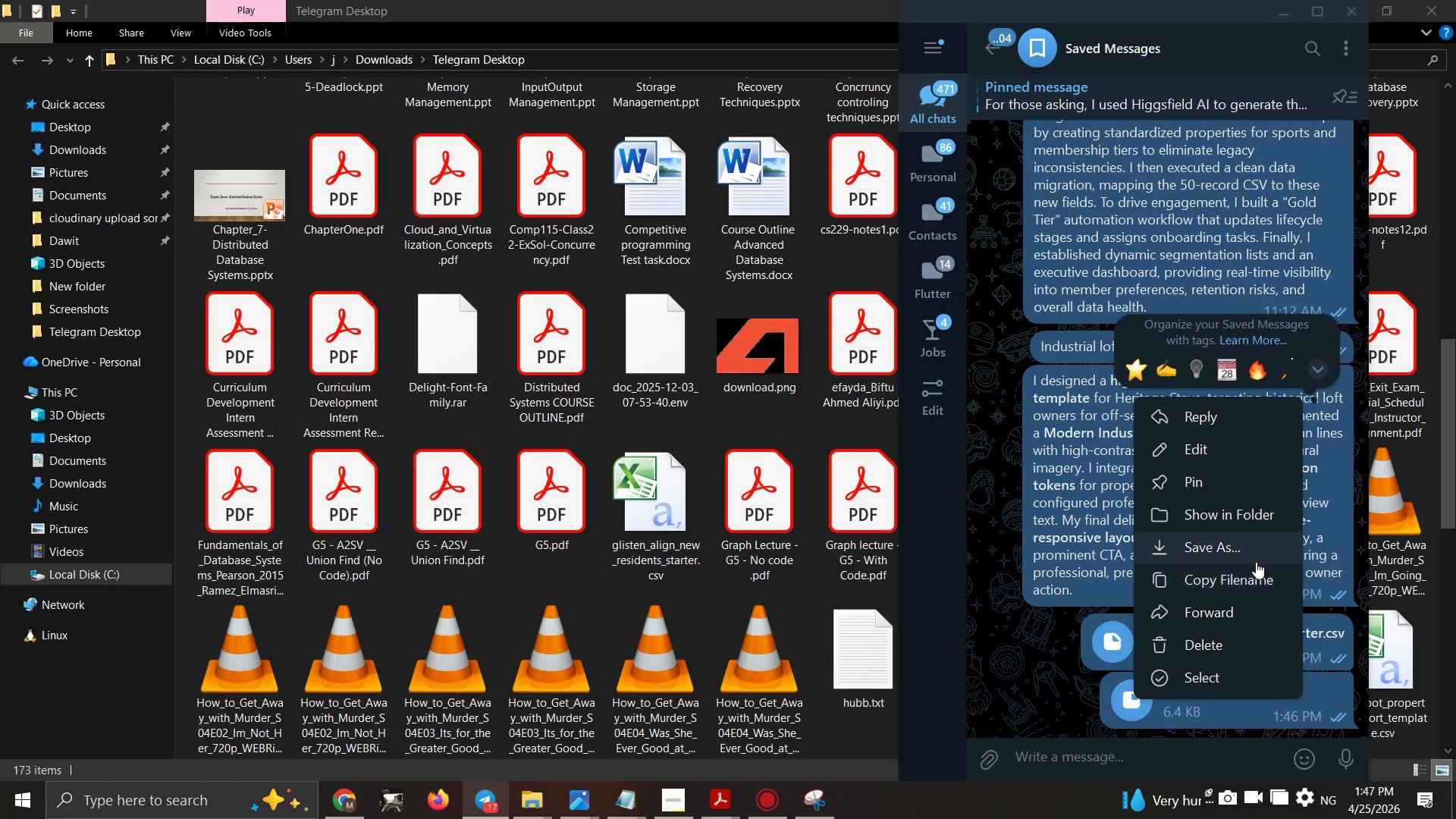 
left_click([1250, 520])
 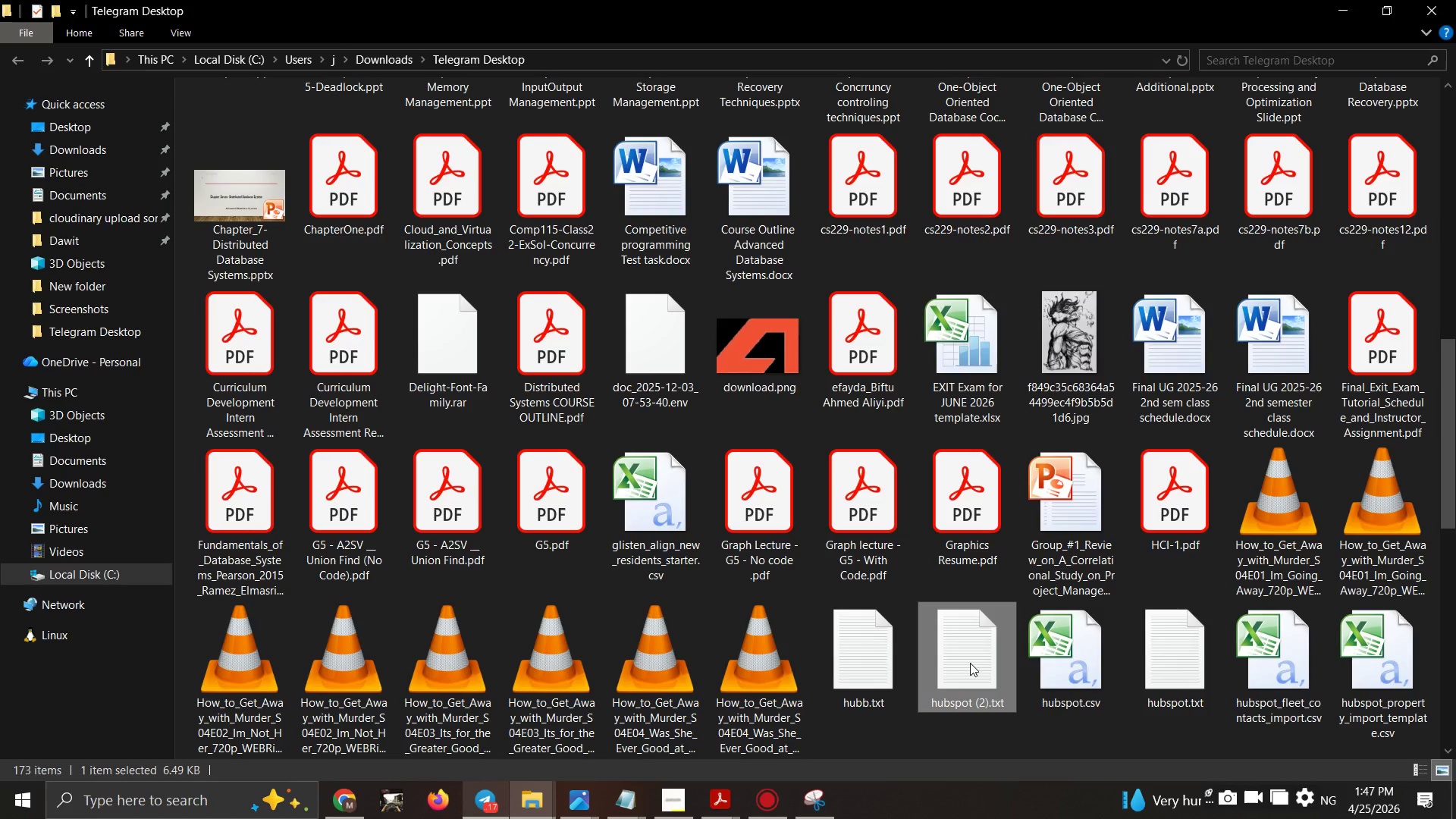 
right_click([970, 663])
 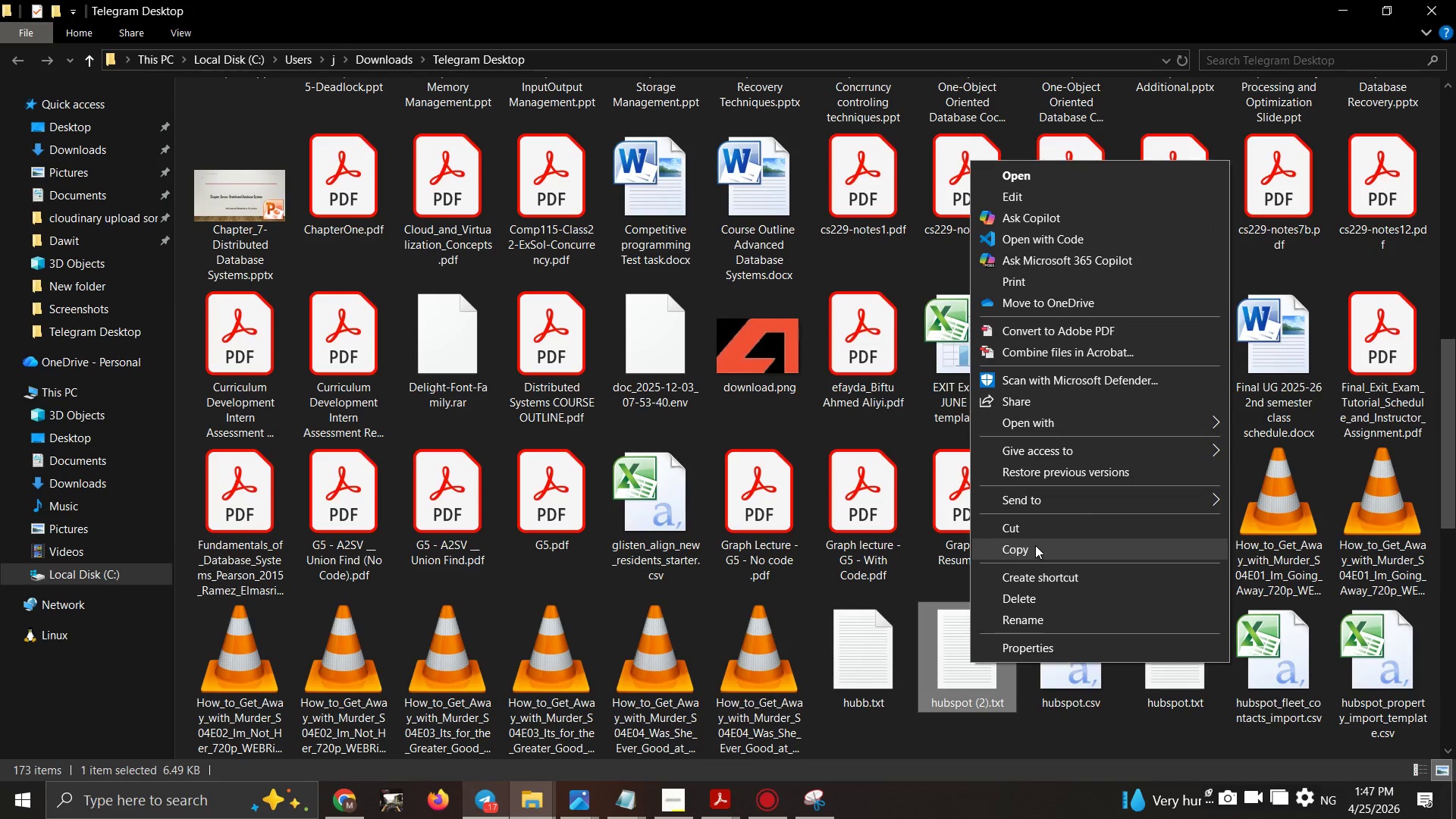 
left_click([1037, 530])
 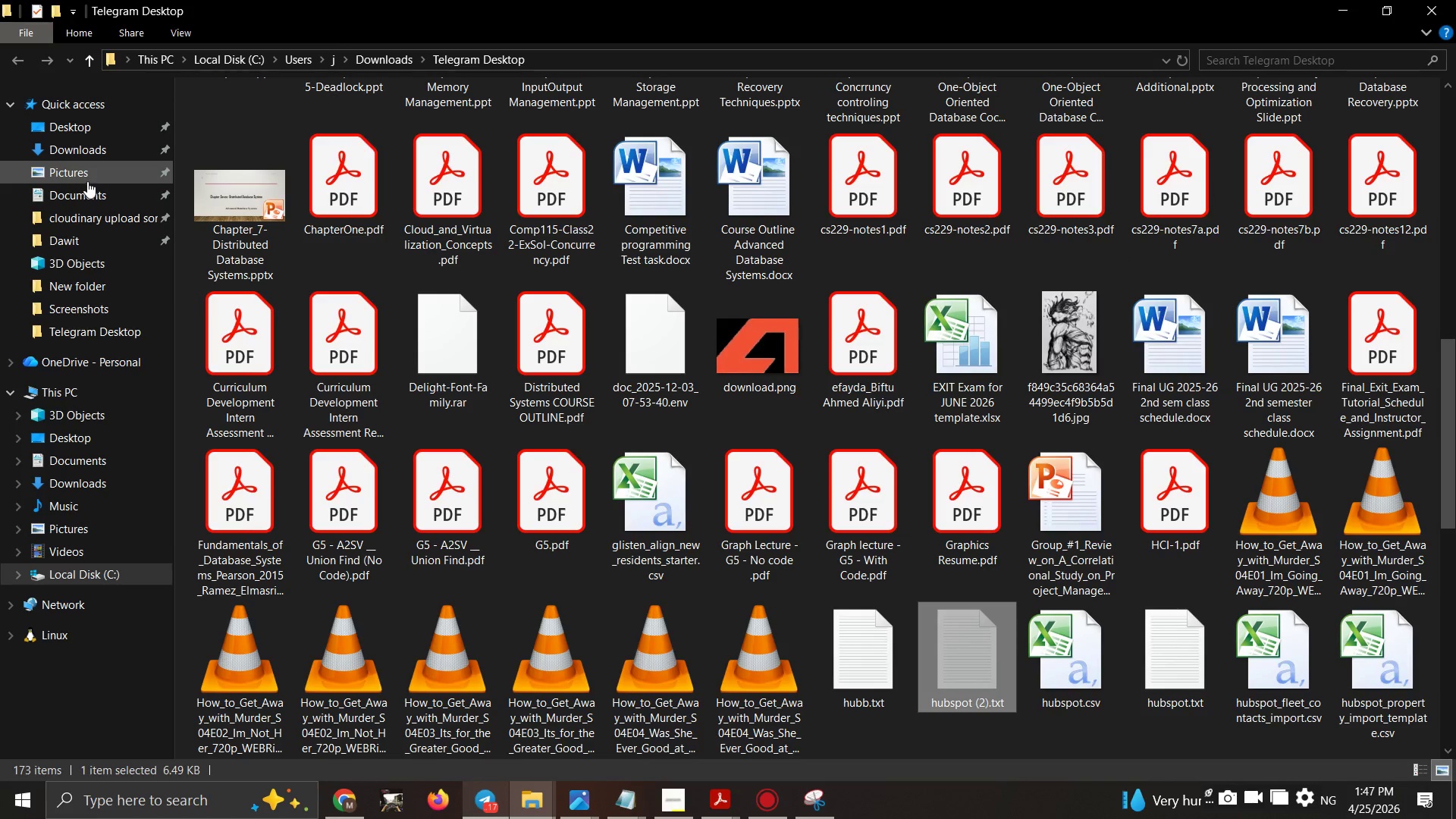 
left_click([88, 195])
 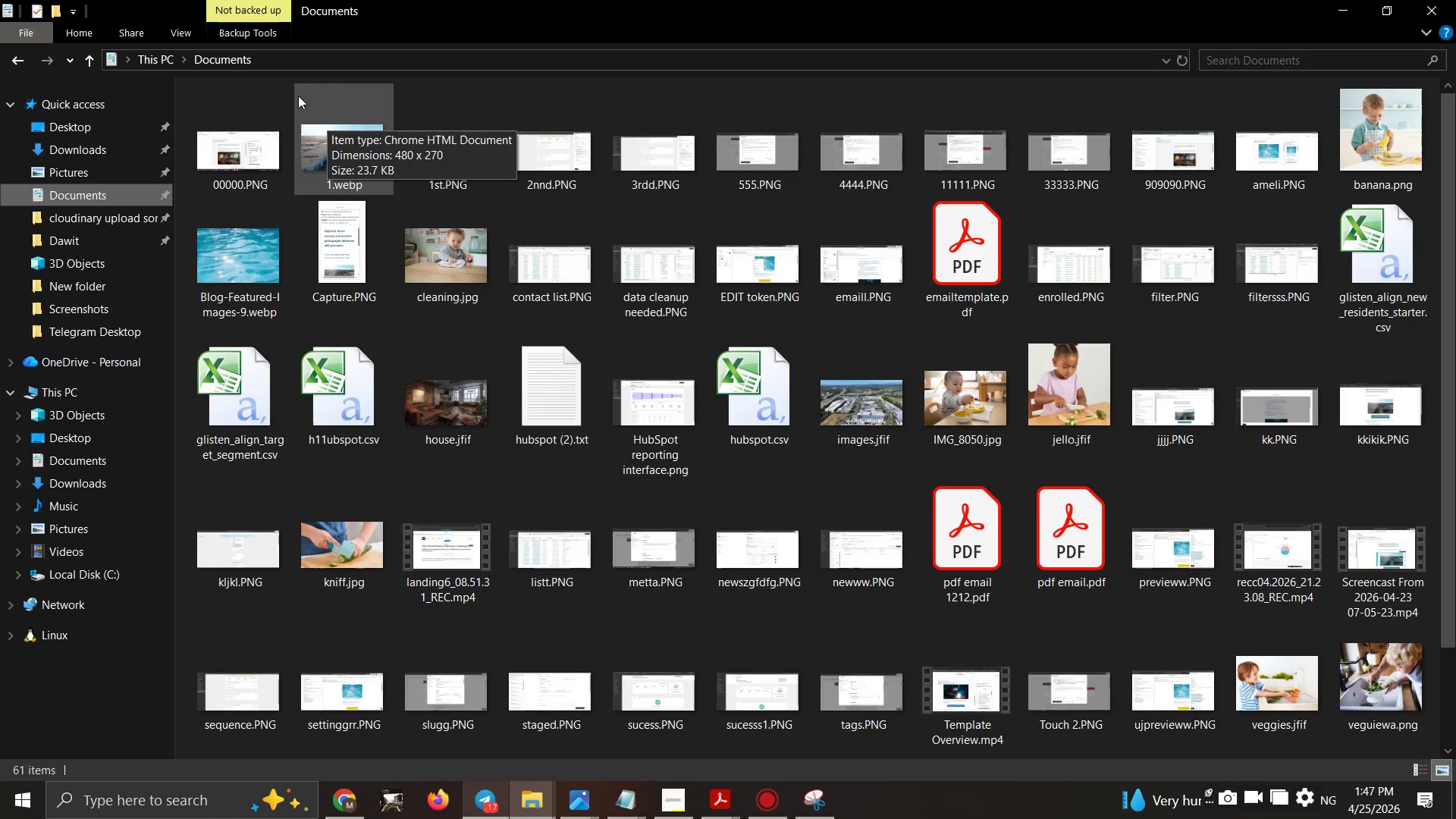 
key(Control+A)
 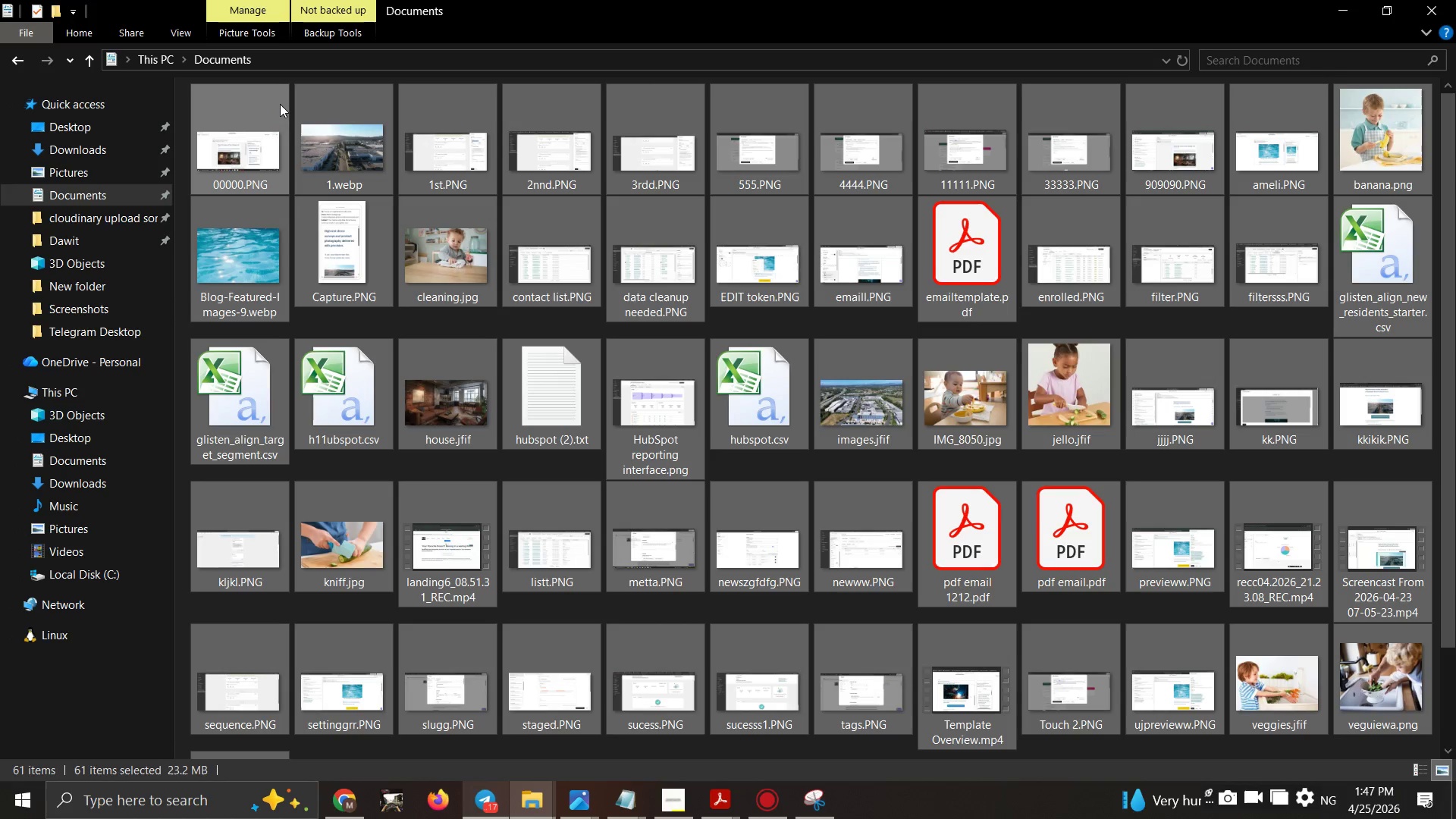 
key(Delete)
 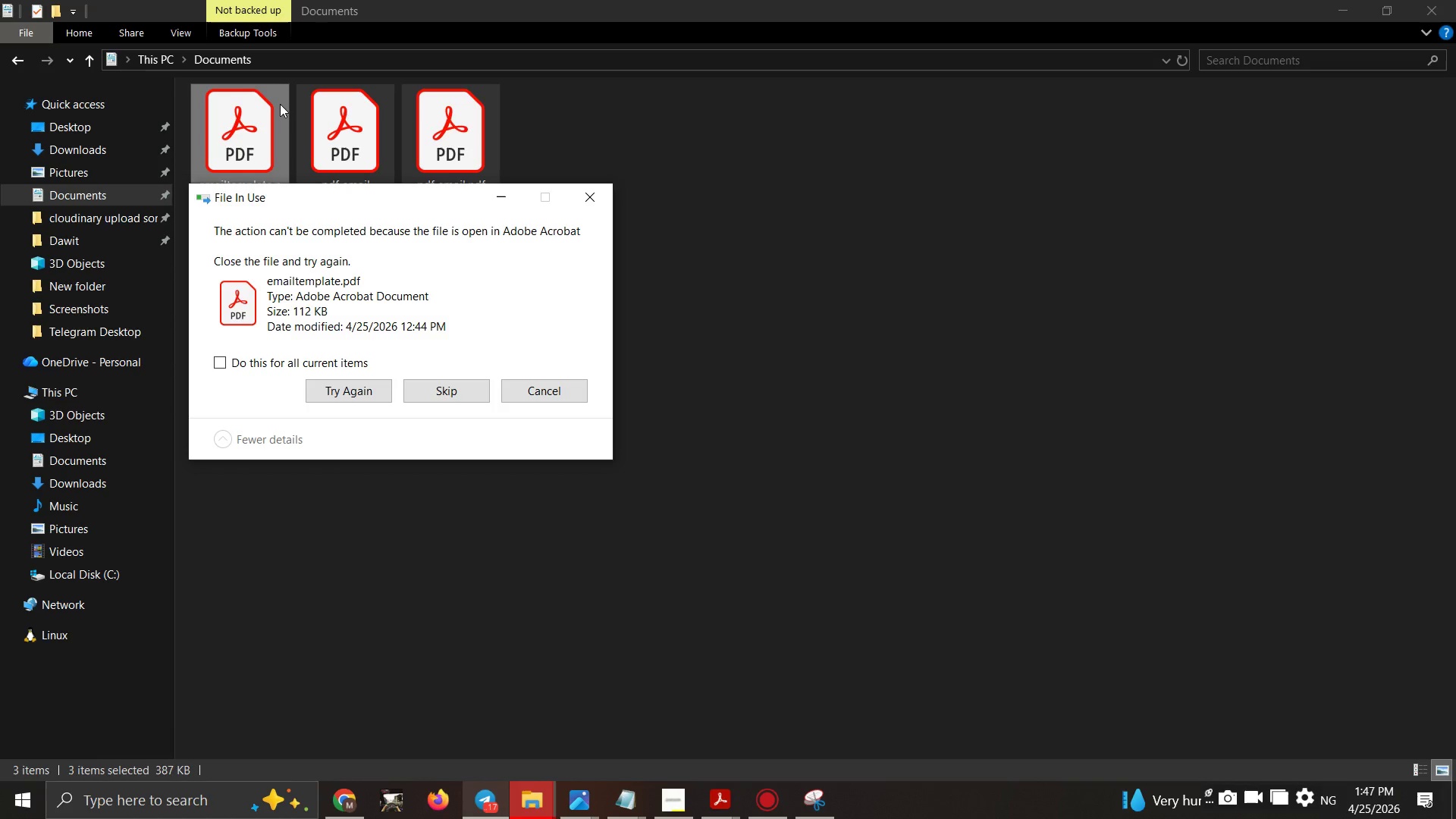 
key(ArrowRight)
 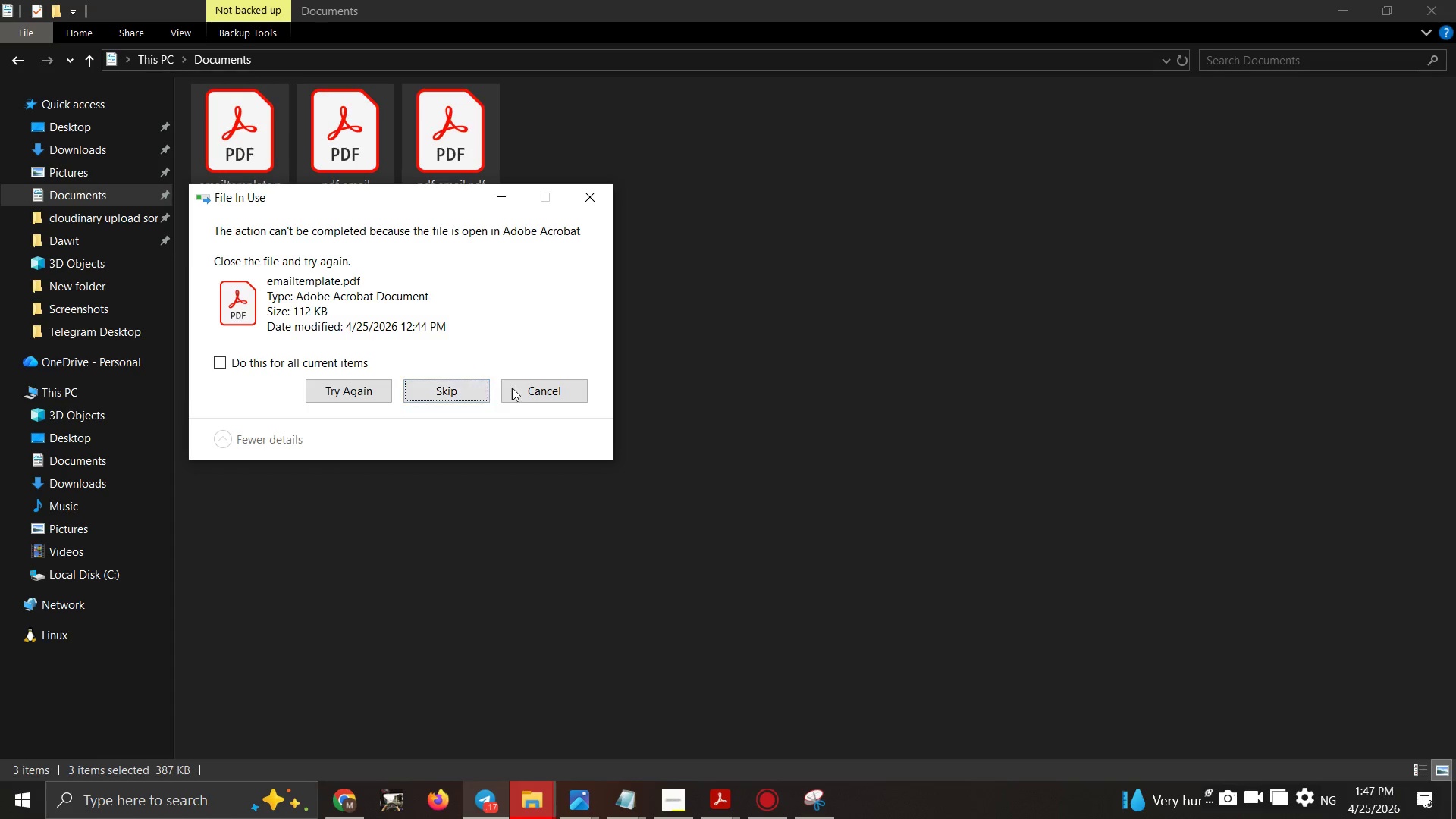 
left_click([525, 389])
 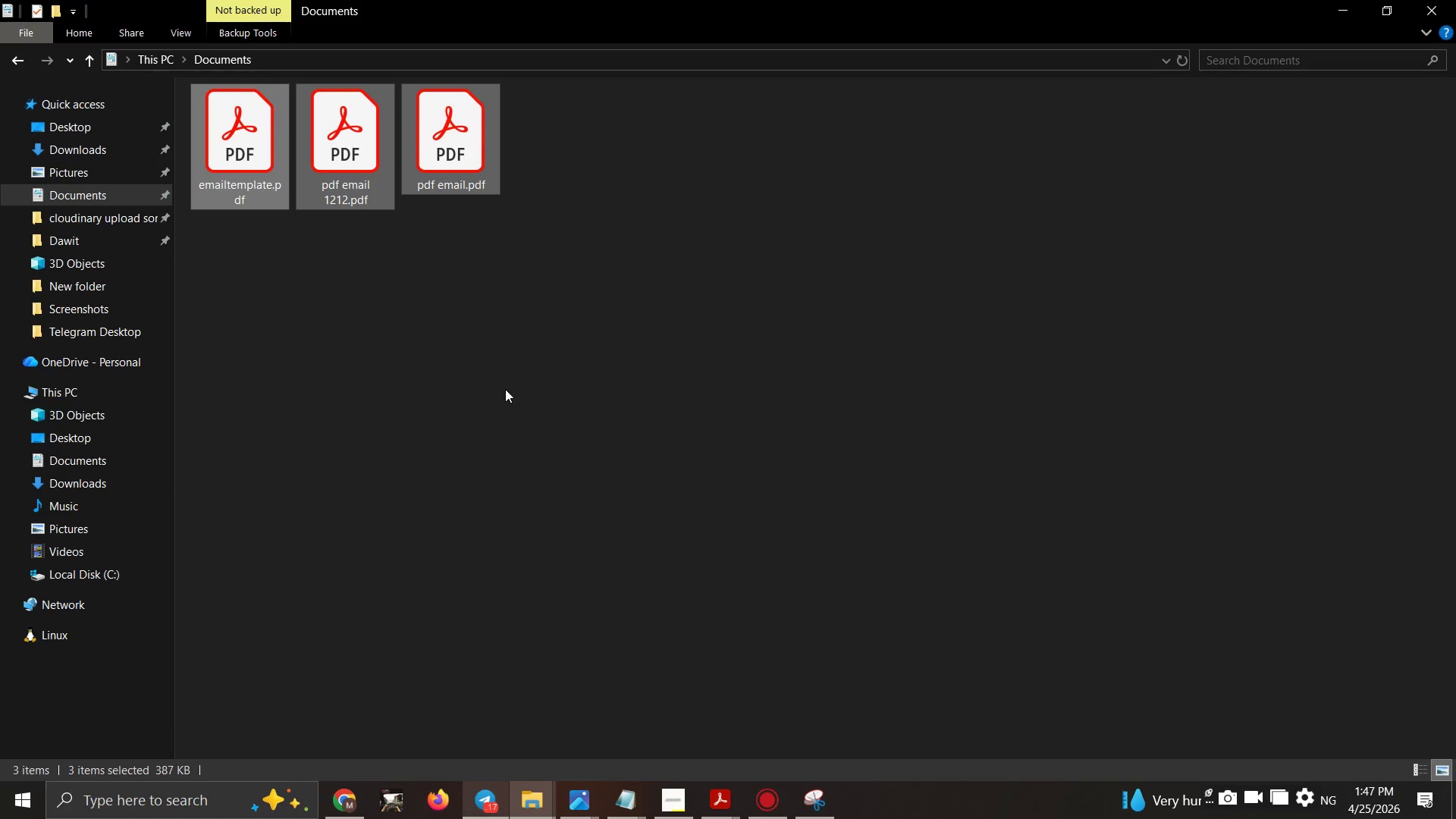 
left_click([505, 389])
 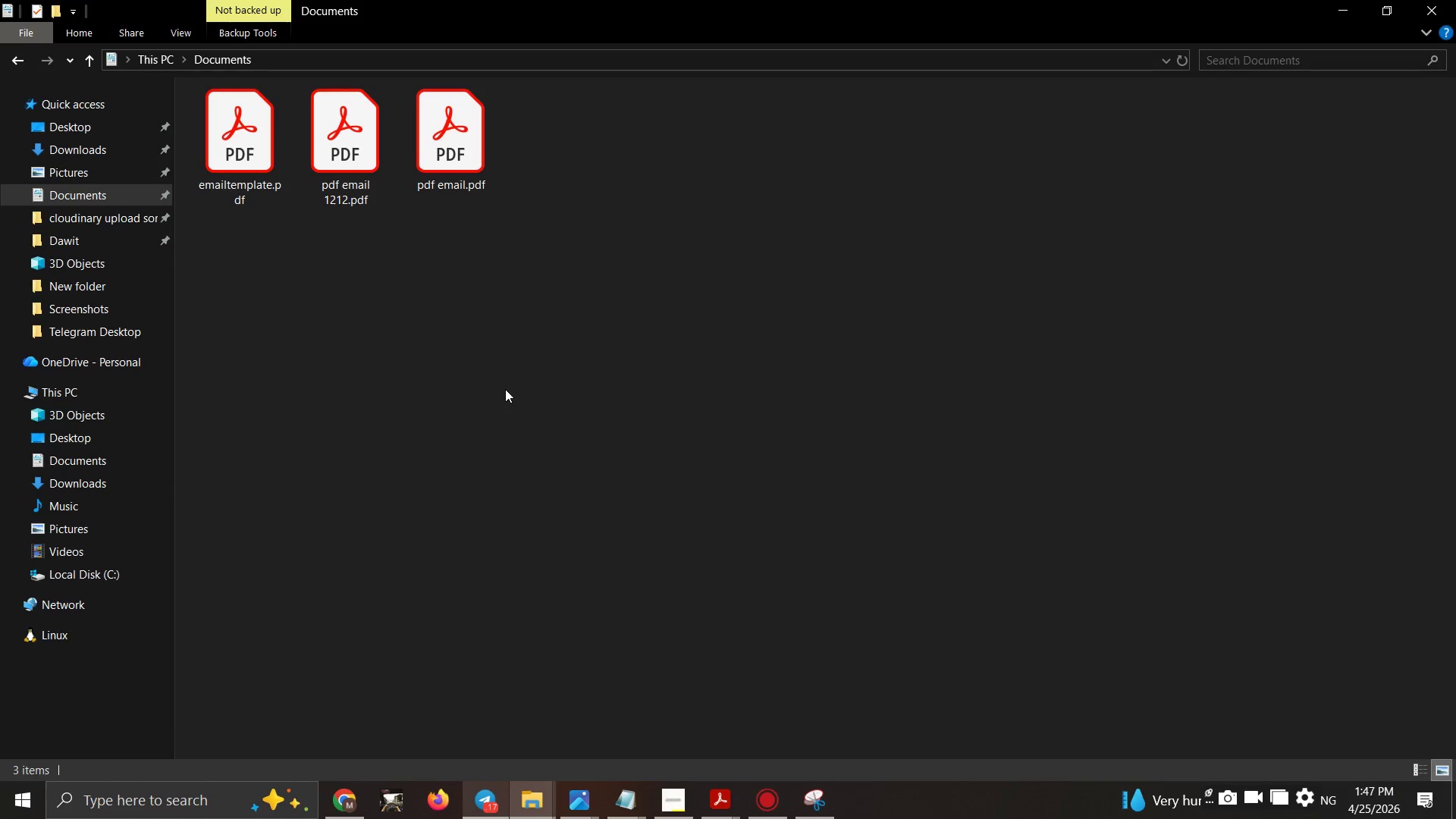 
key(Control+V)
 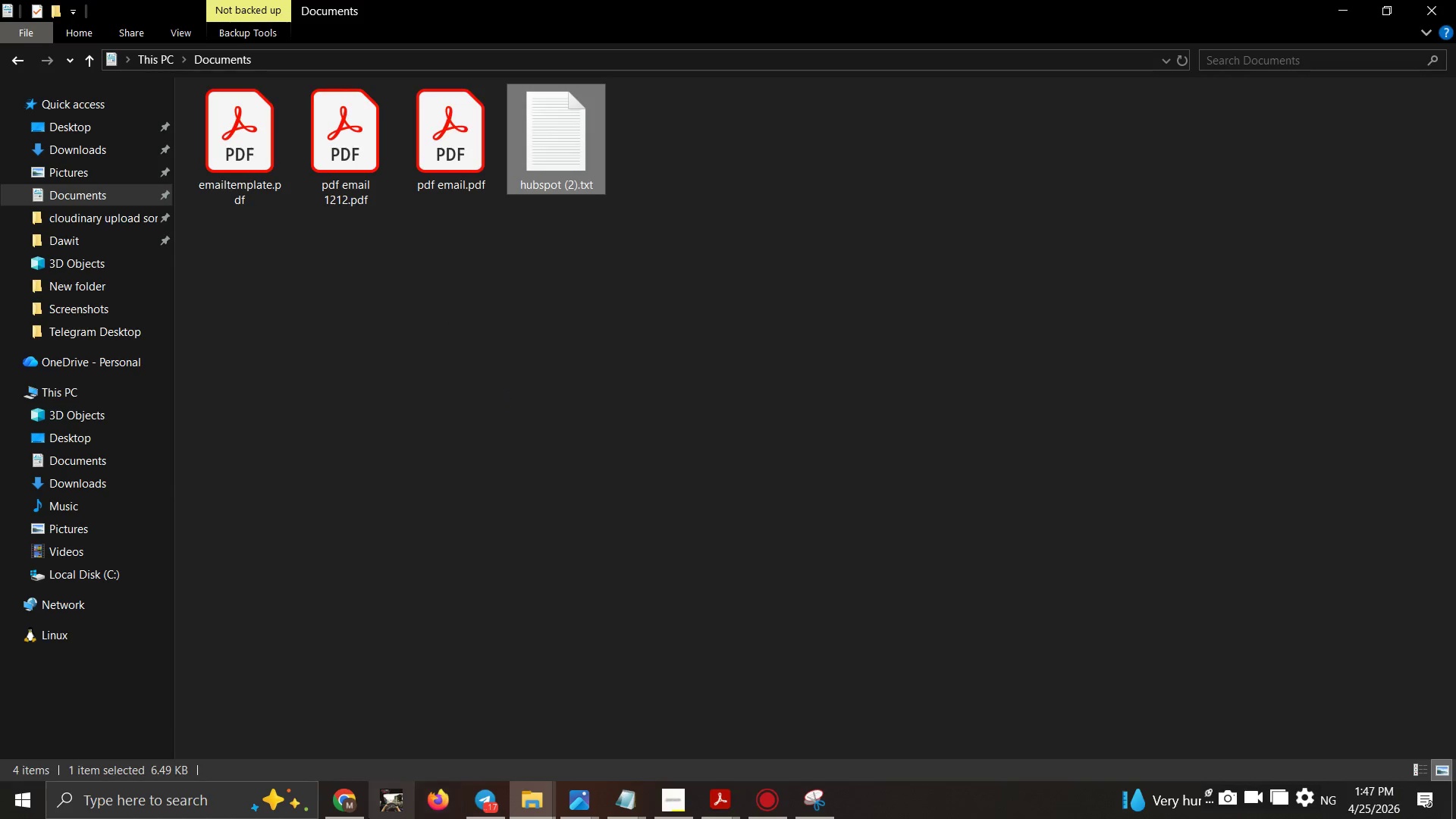 
left_click([329, 802])
 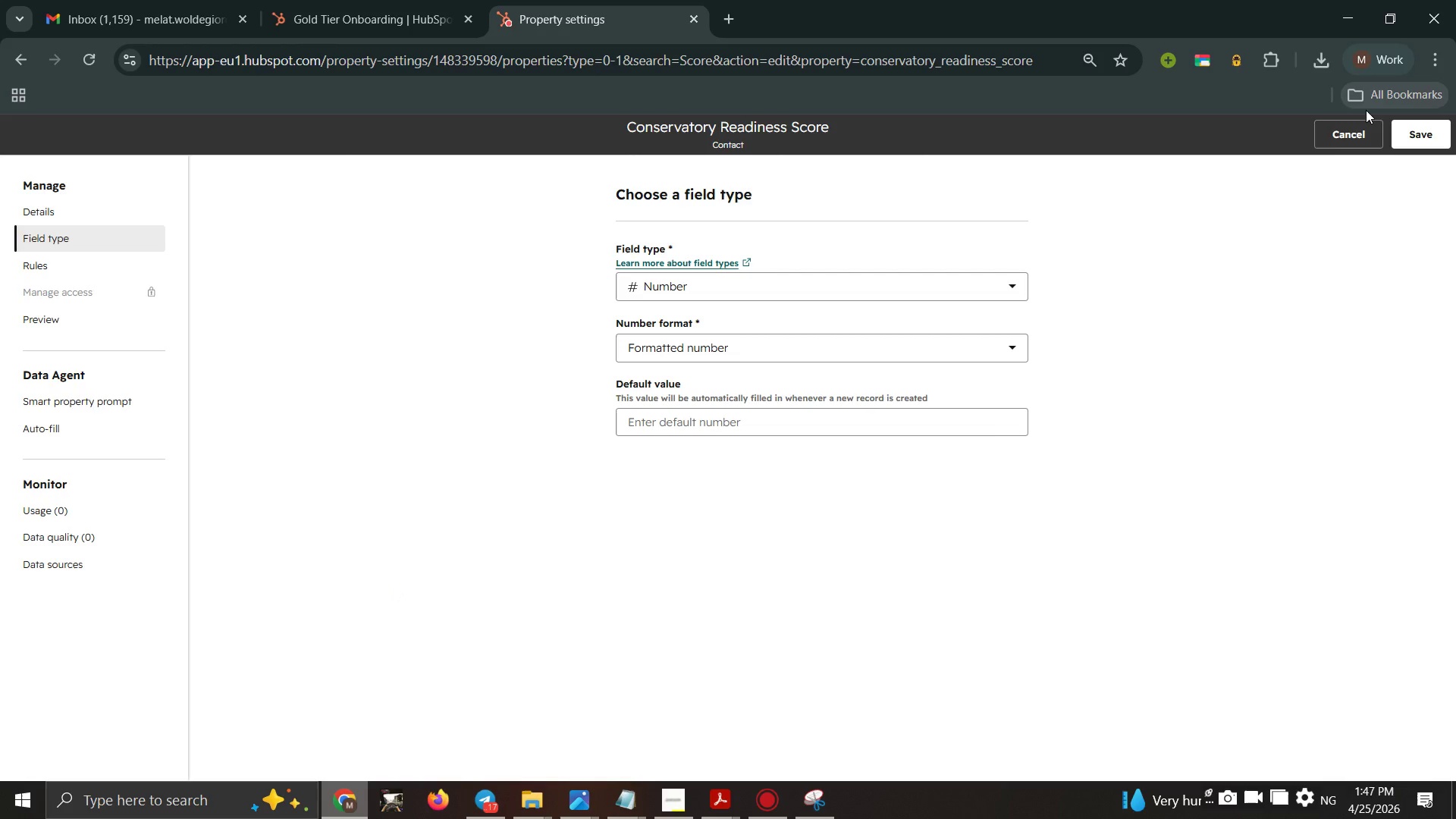 
left_click([1331, 133])
 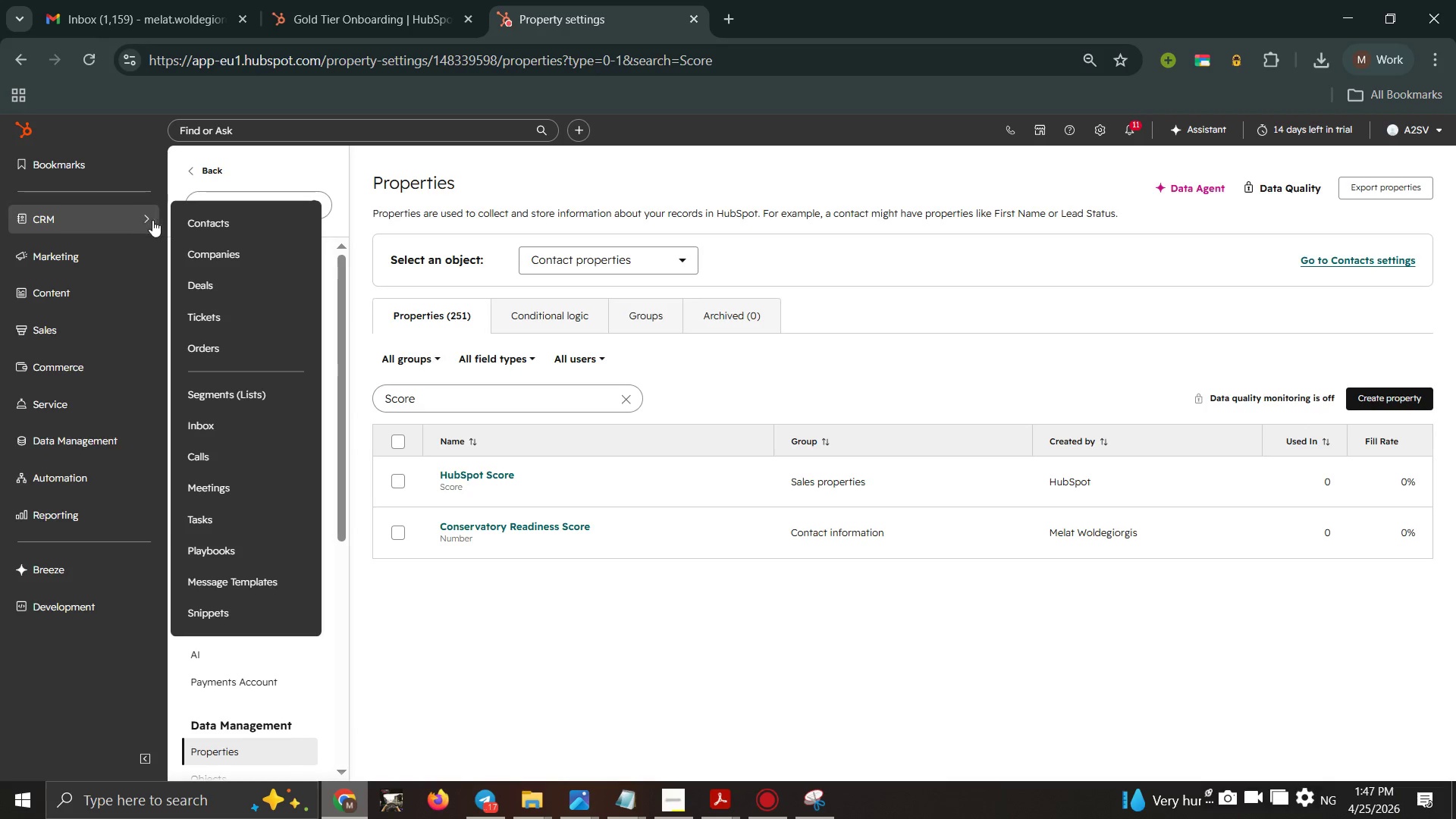 
left_click([225, 230])
 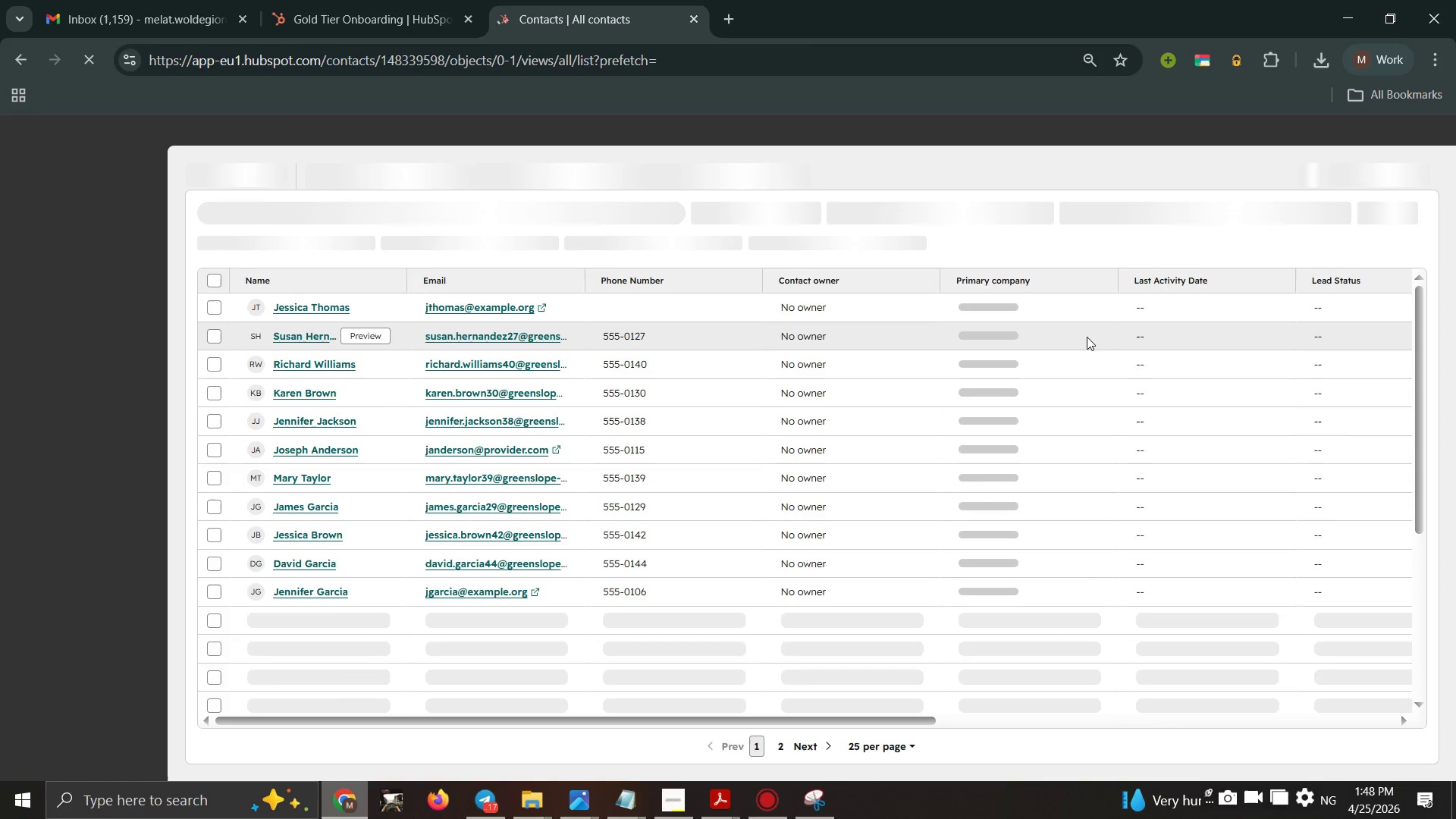 
wait(15.45)
 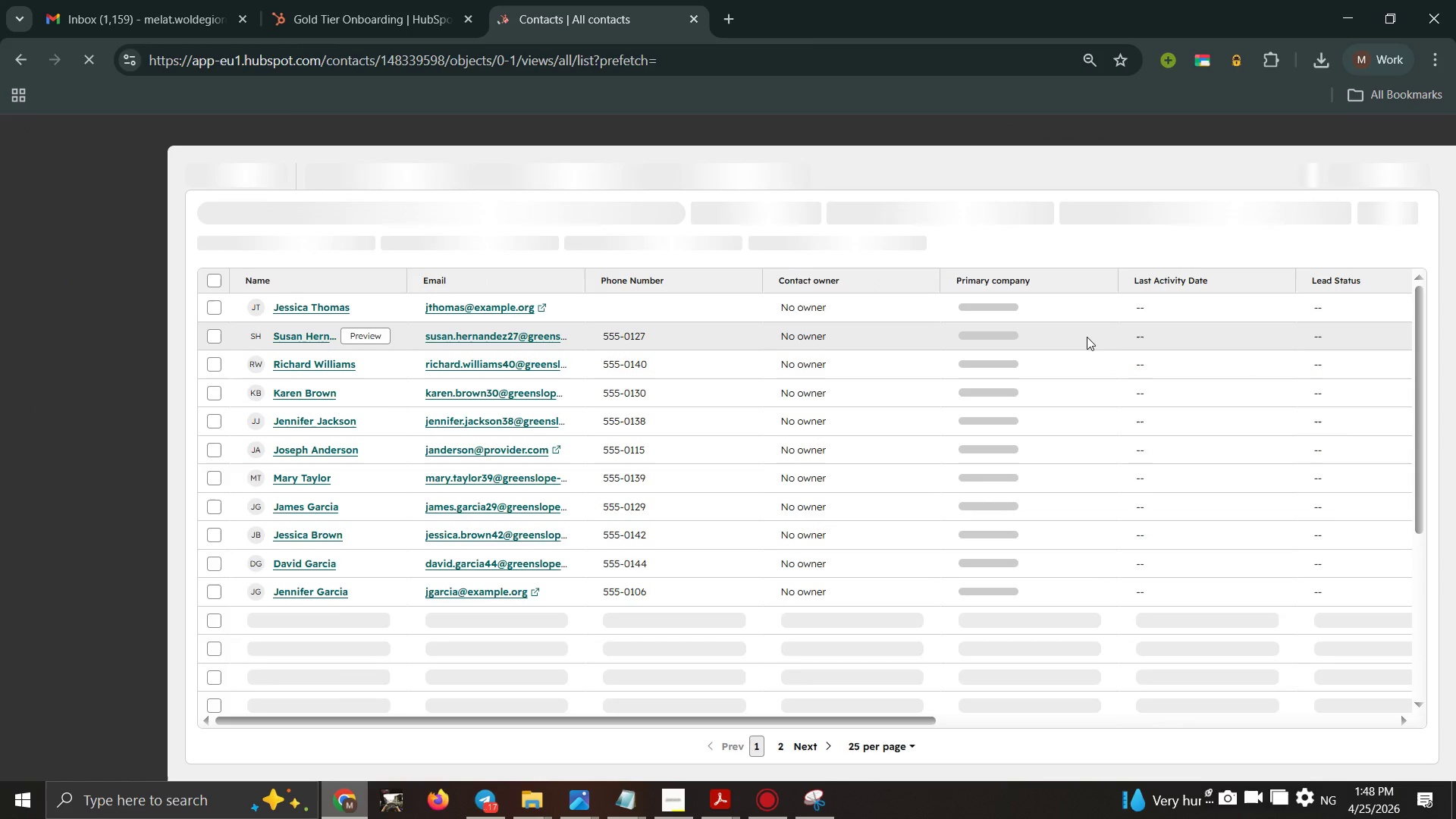 
left_click([207, 286])
 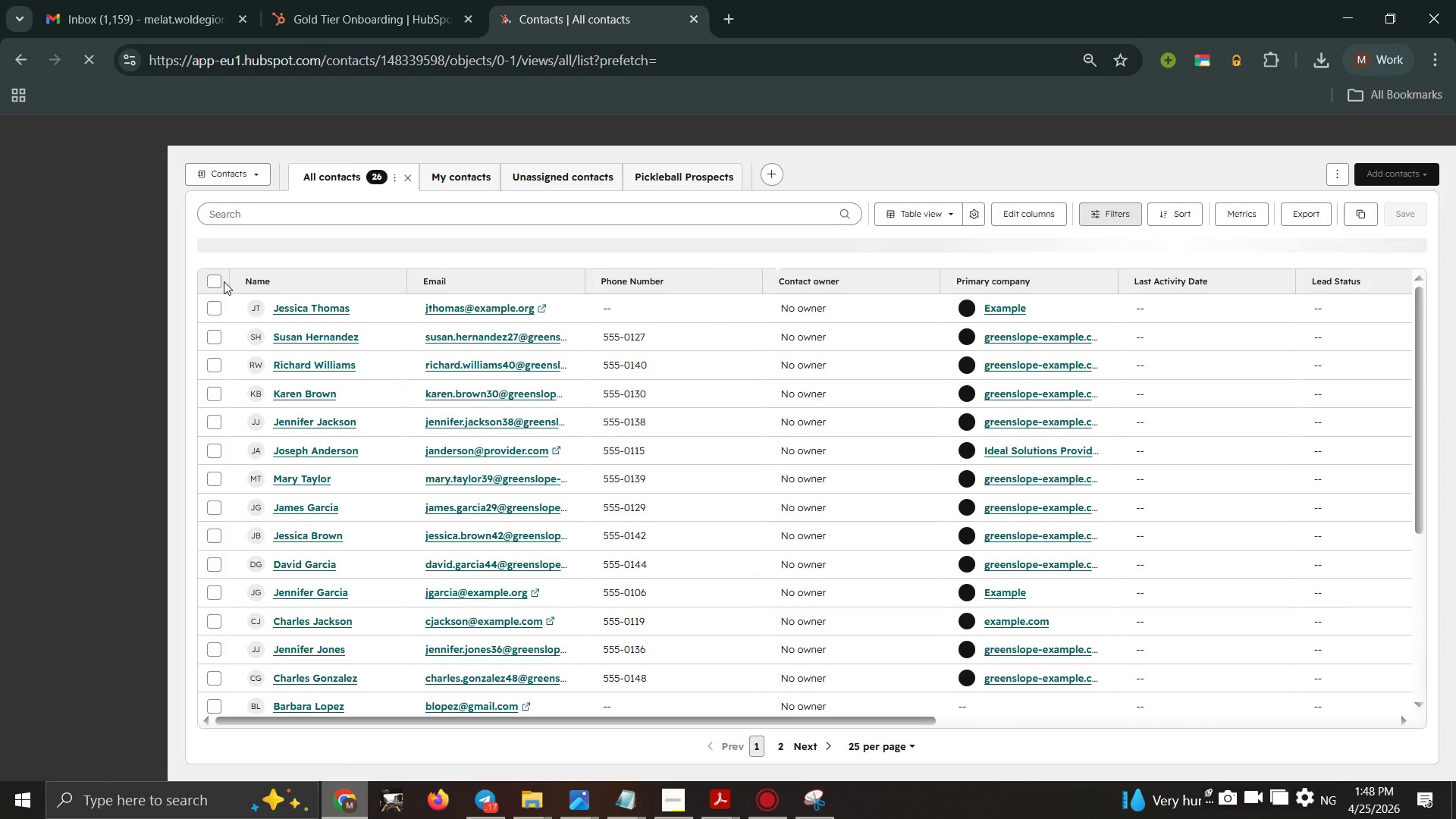 
left_click([215, 281])
 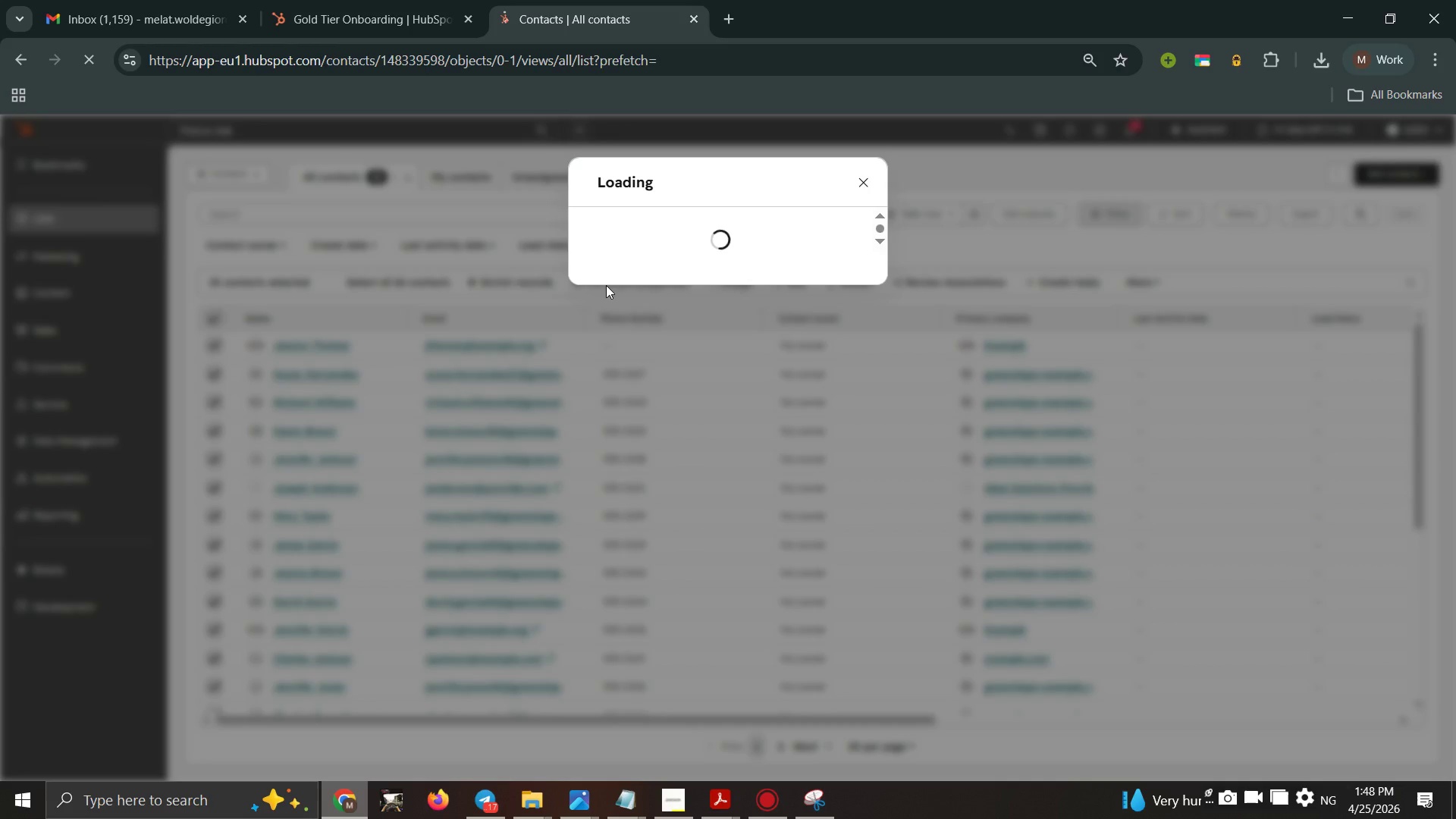 
wait(18.88)
 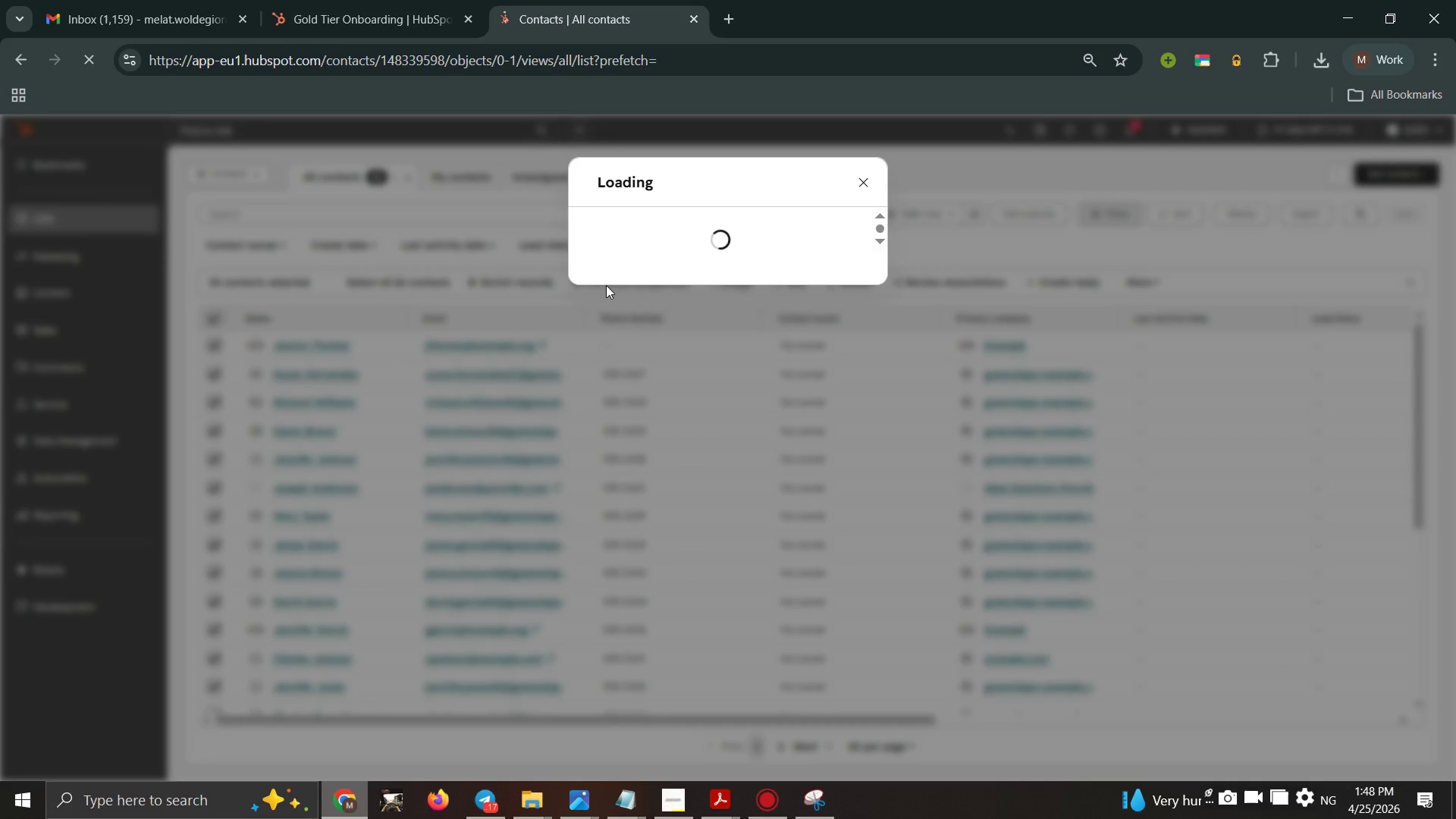 
left_click([655, 391])
 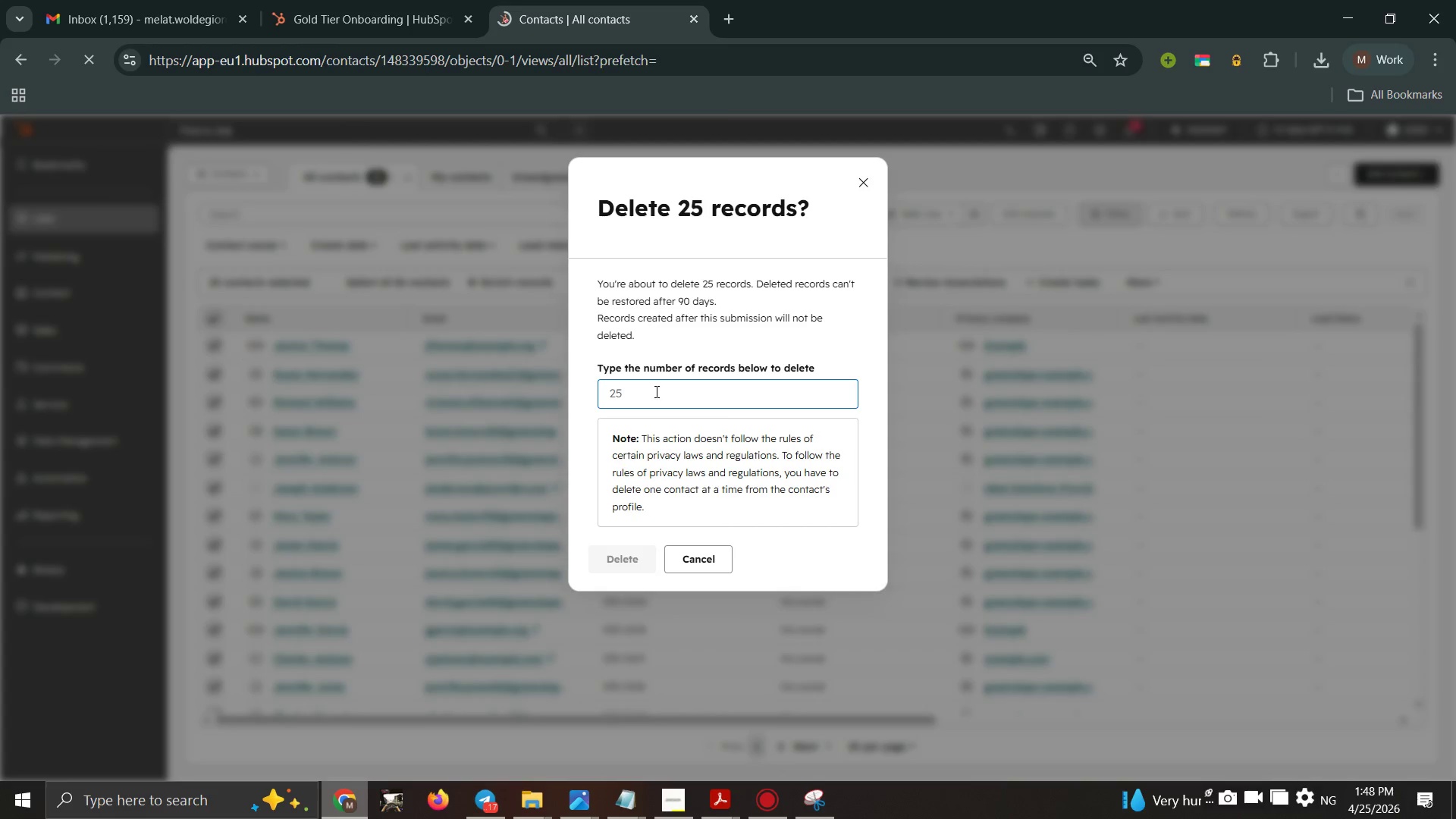 
type(25)
 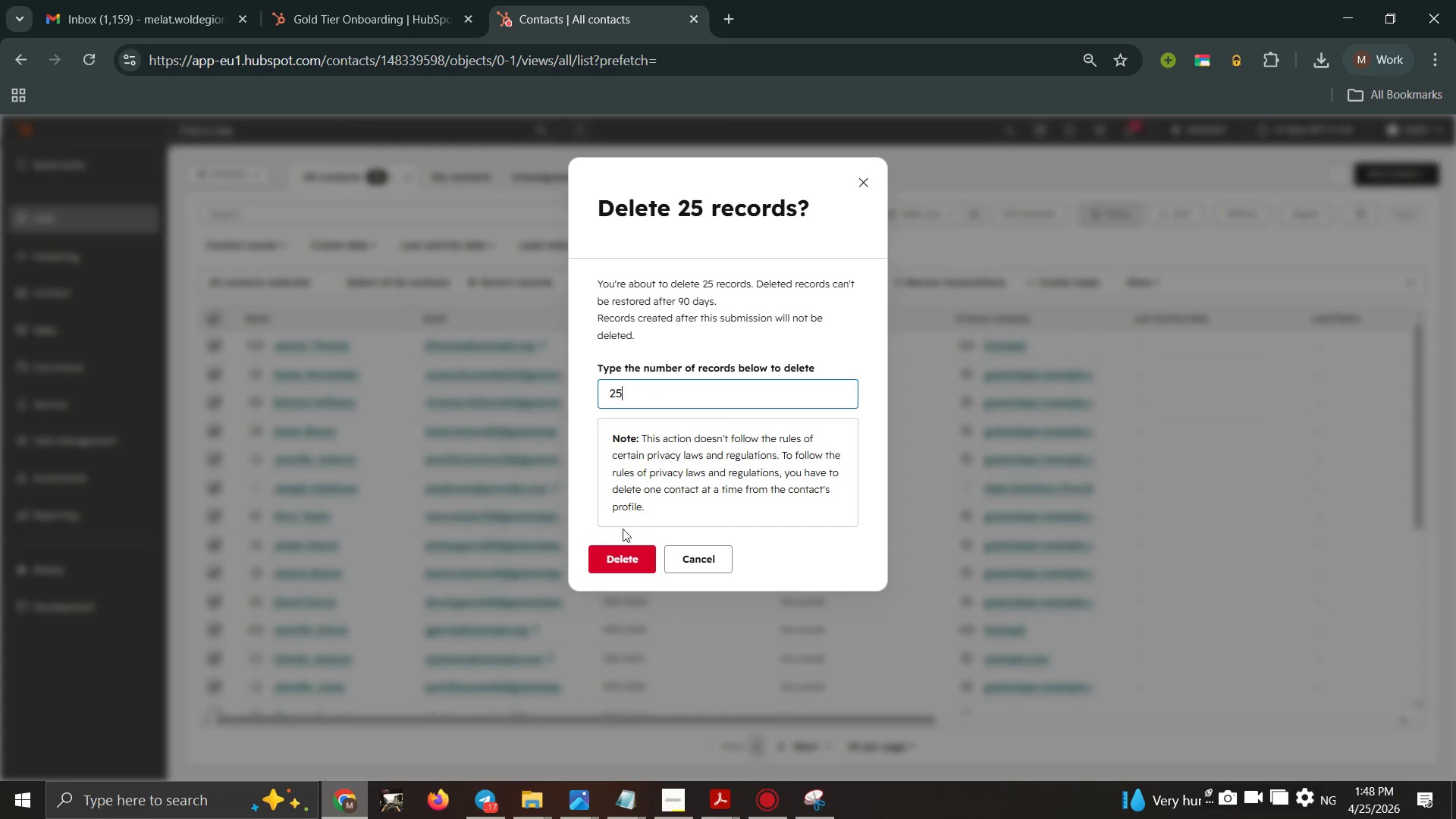 
left_click([612, 551])
 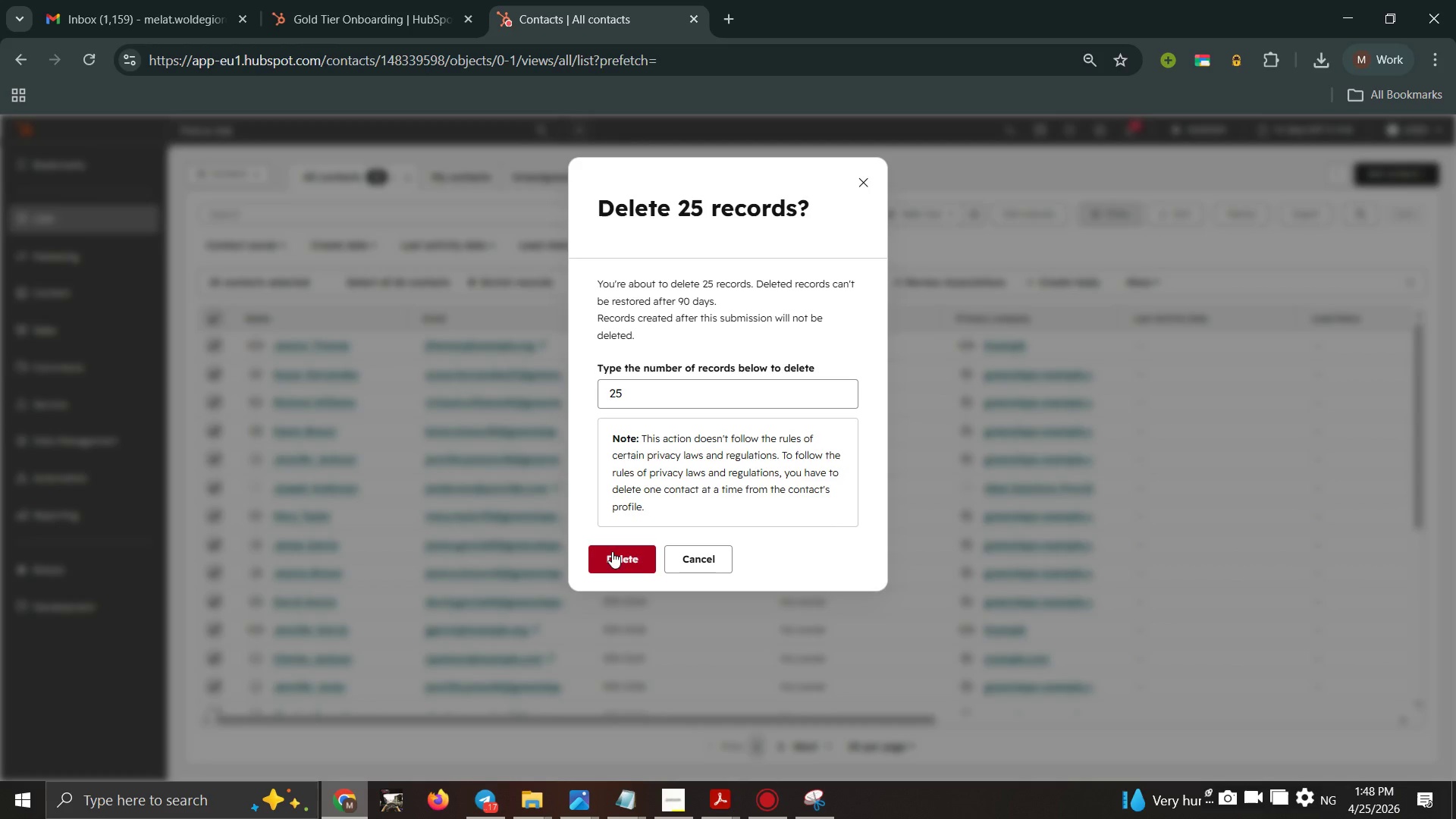 
left_click_drag(start_coordinate=[610, 556], to_coordinate=[603, 568])
 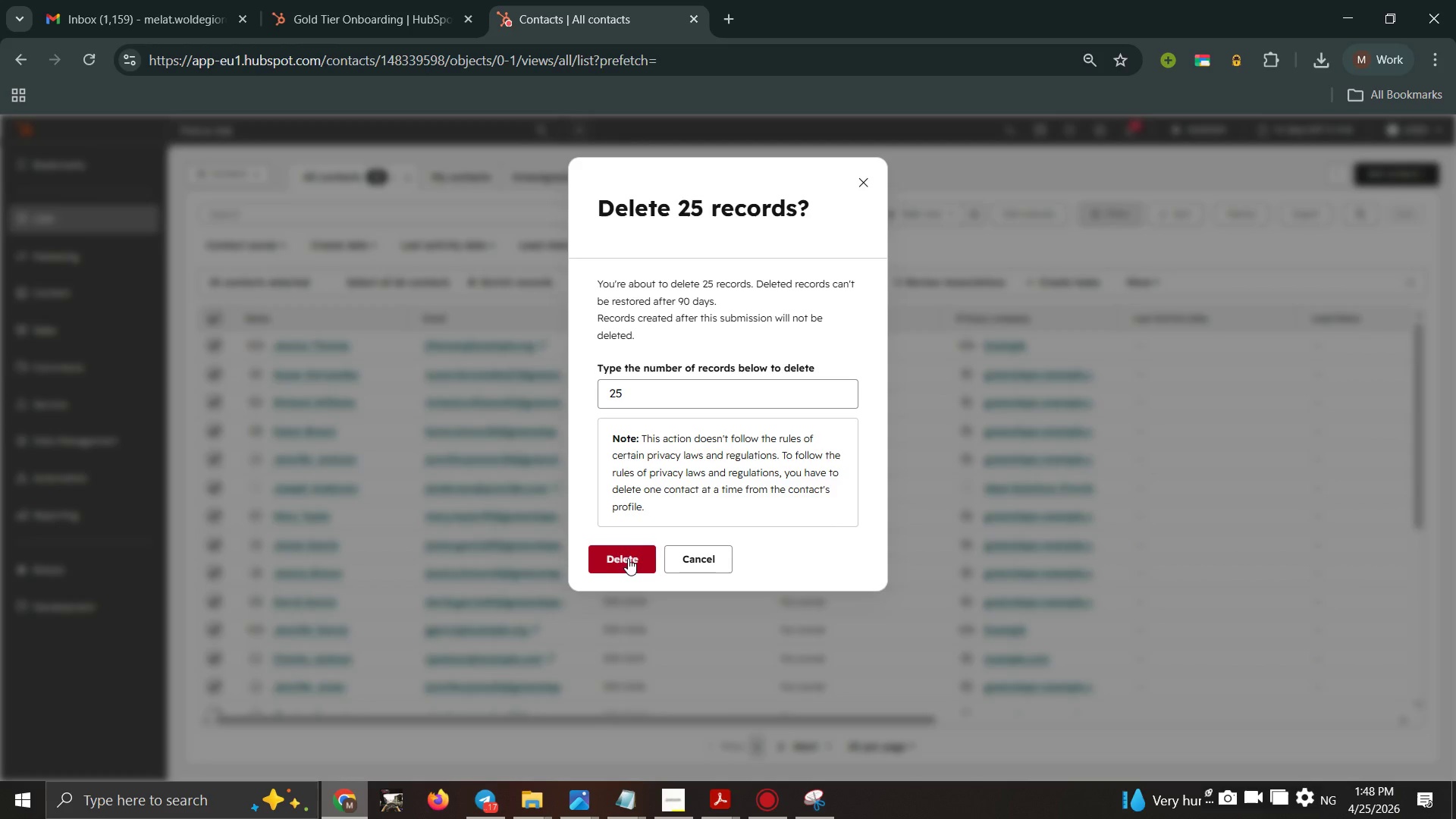 
double_click([603, 568])
 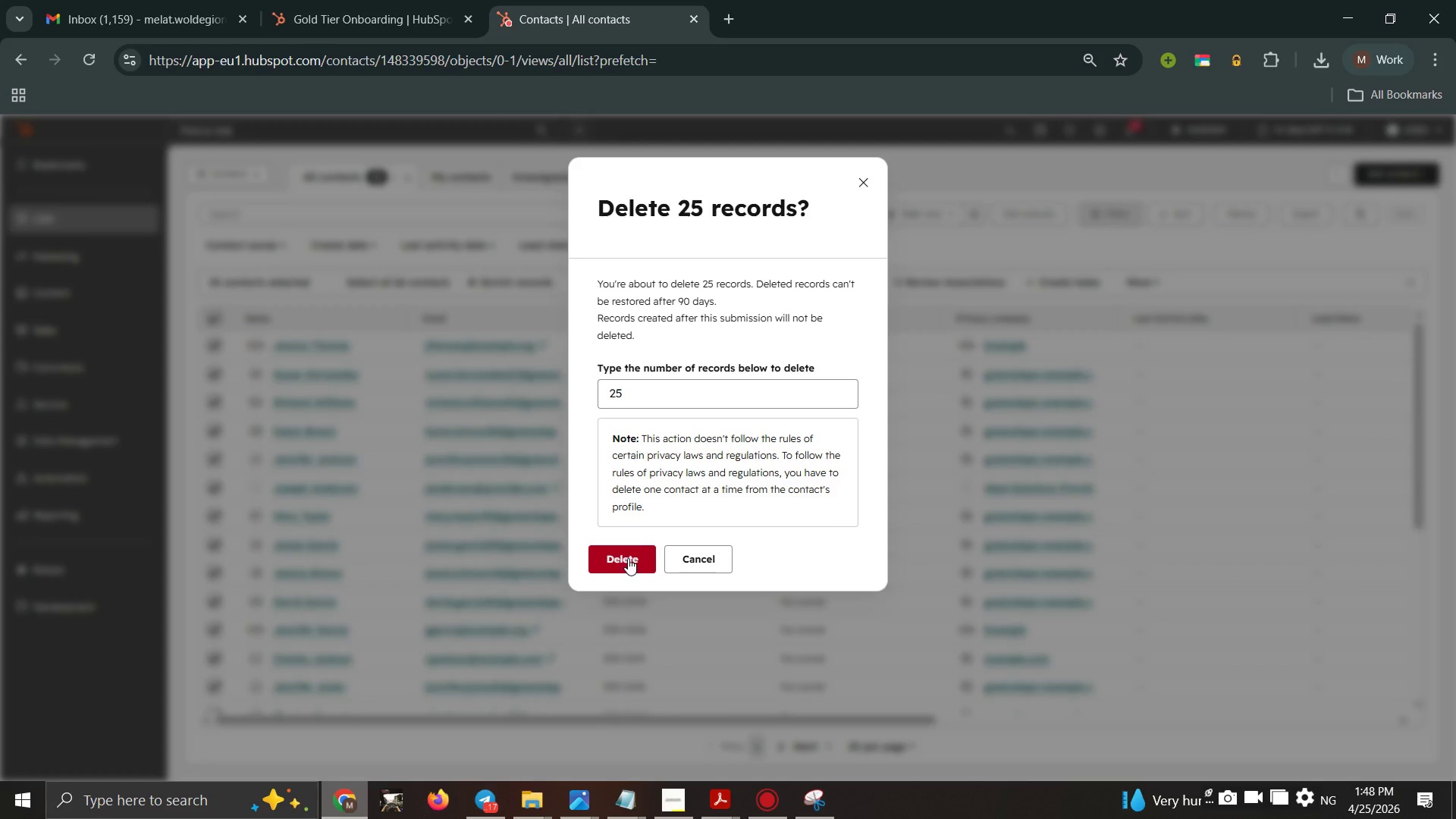 
left_click([629, 558])
 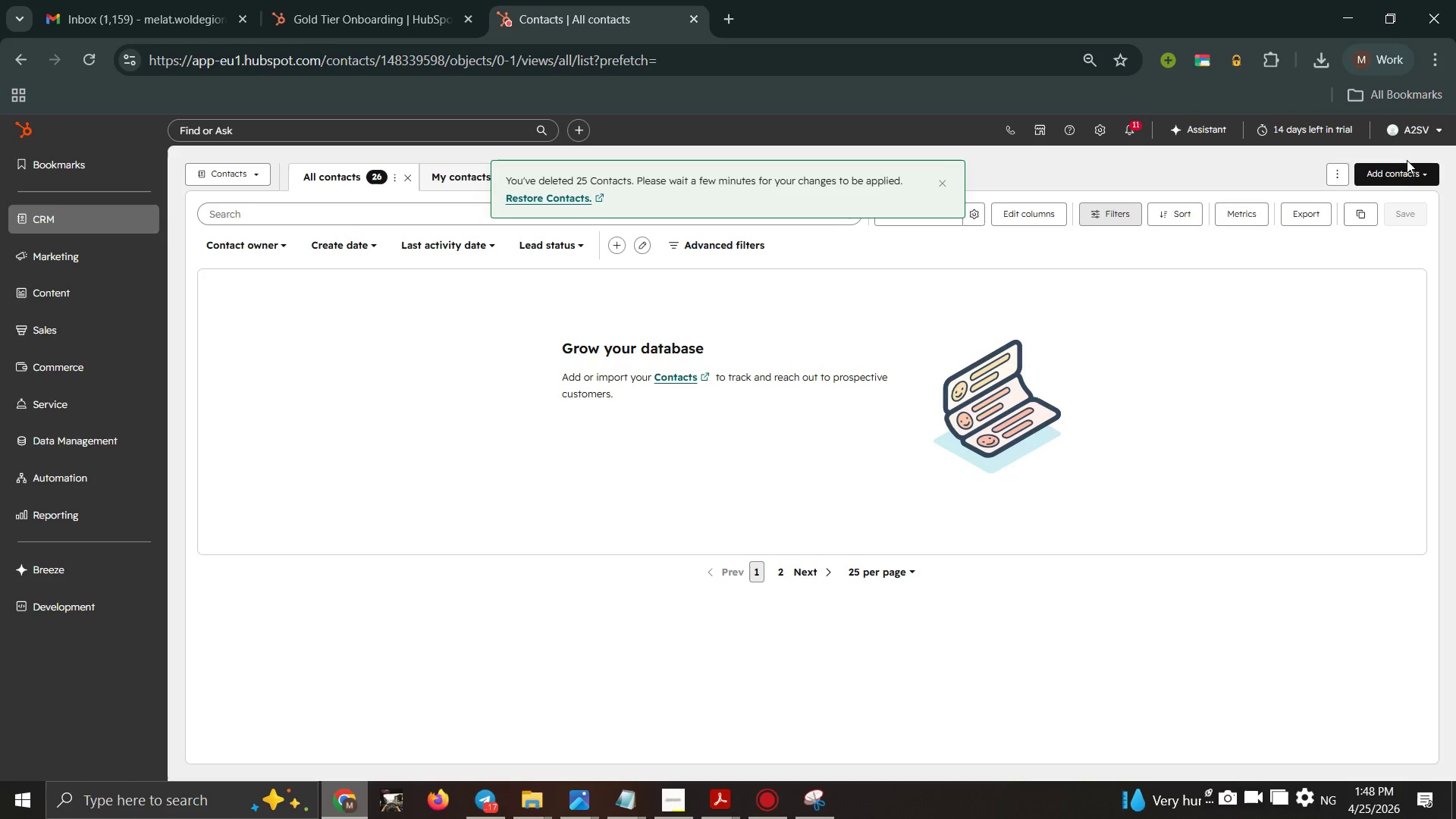 
double_click([1395, 177])
 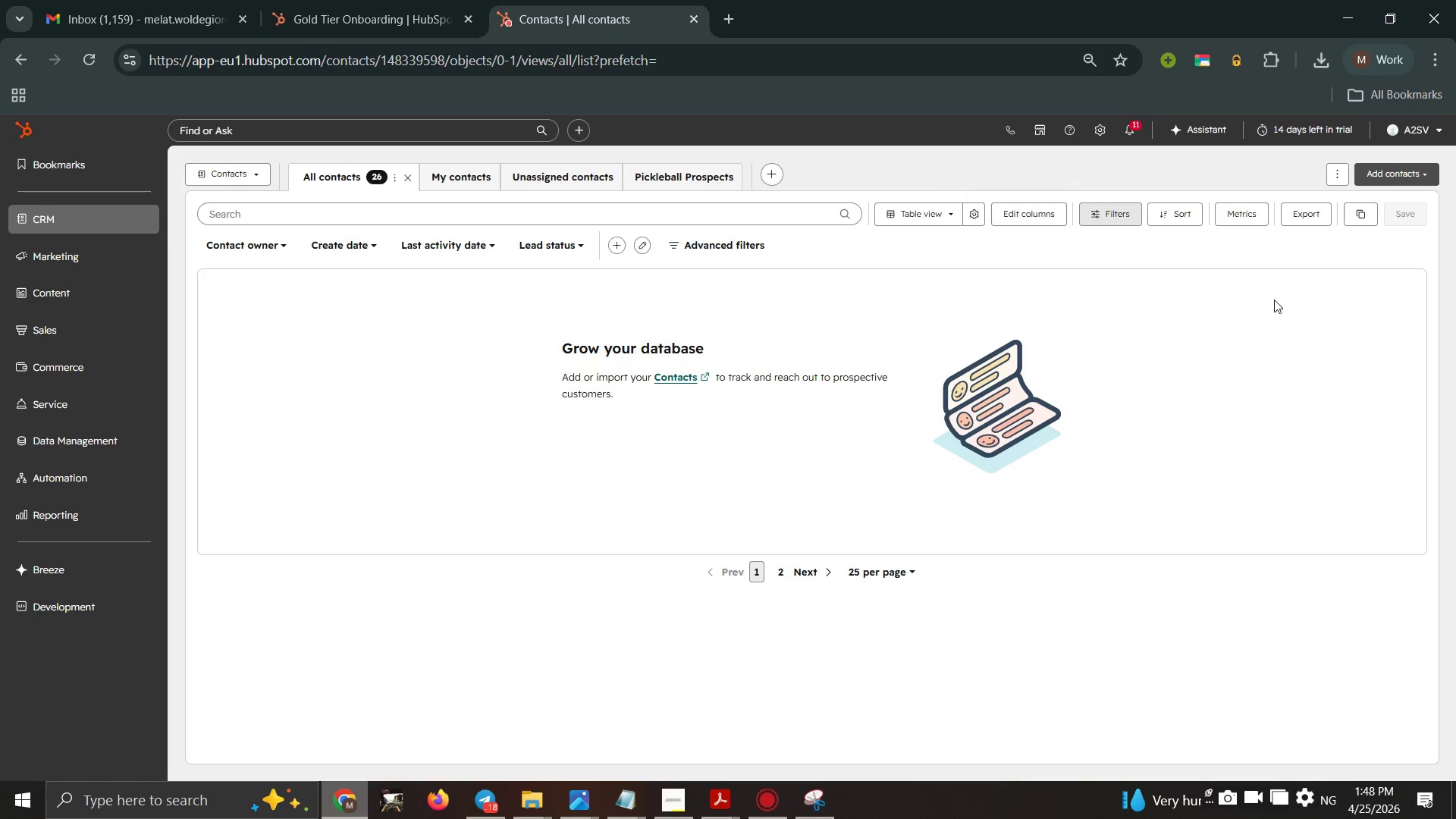 
wait(8.56)
 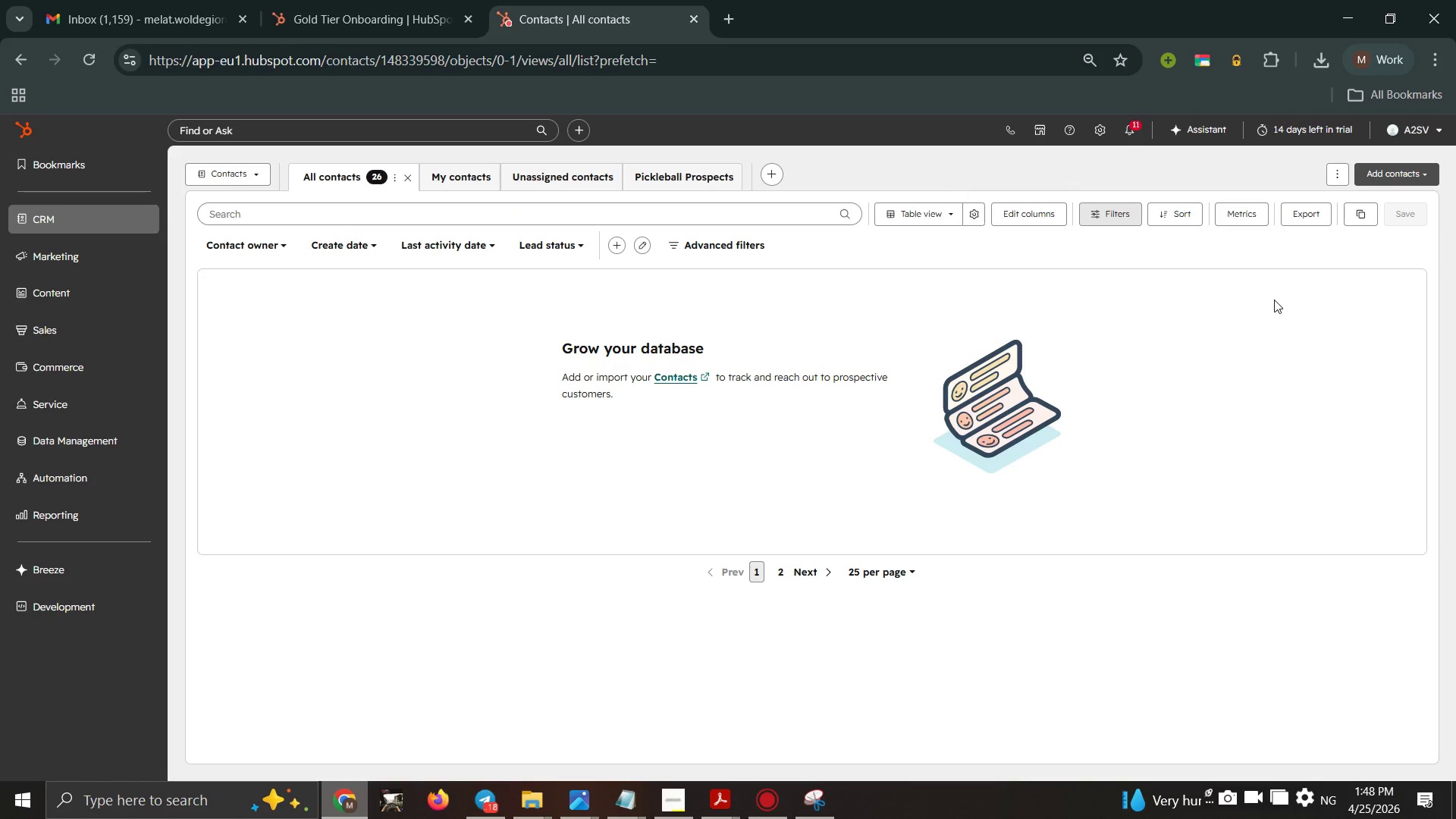 
left_click([1405, 179])
 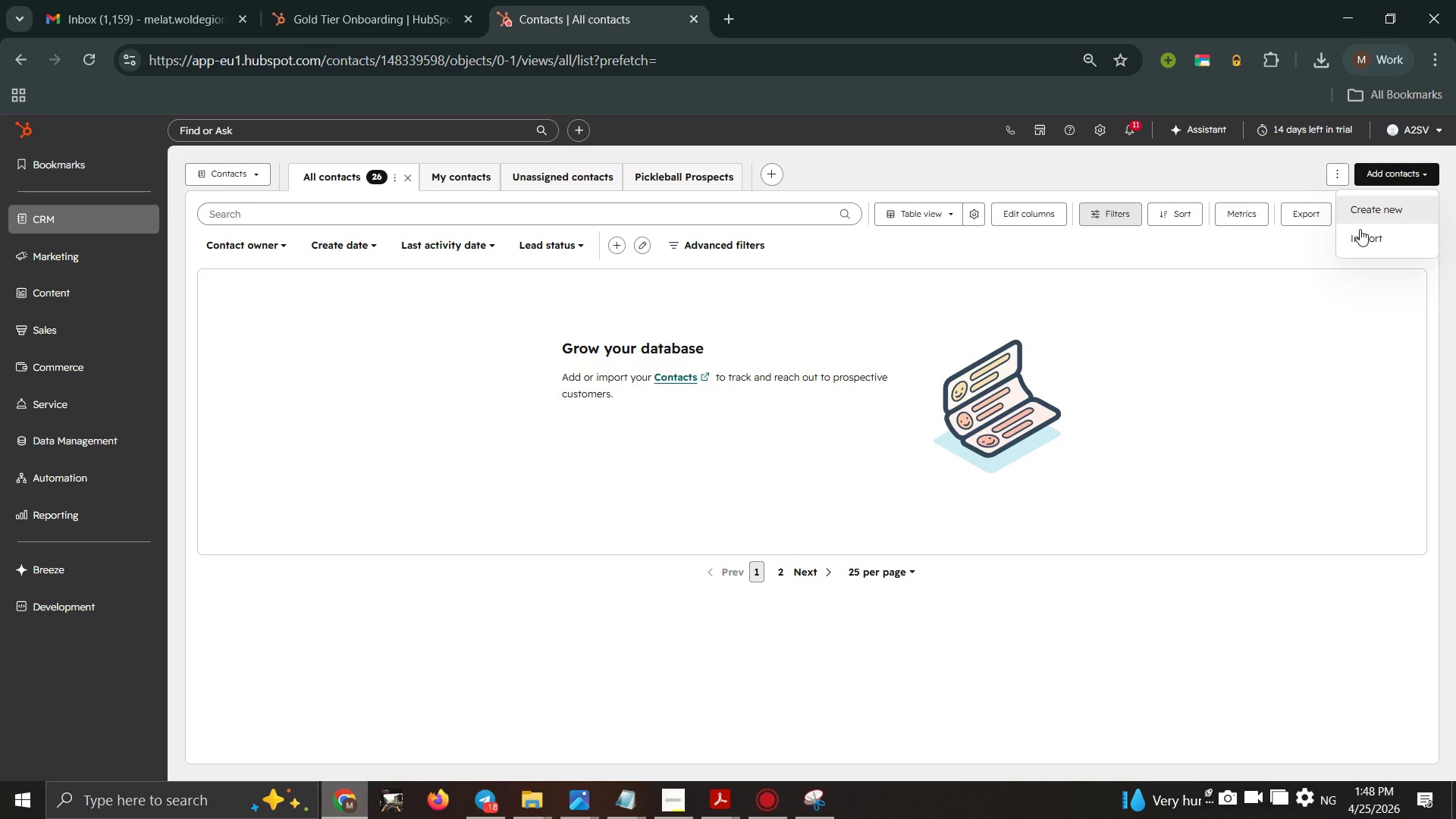 
left_click([1360, 229])
 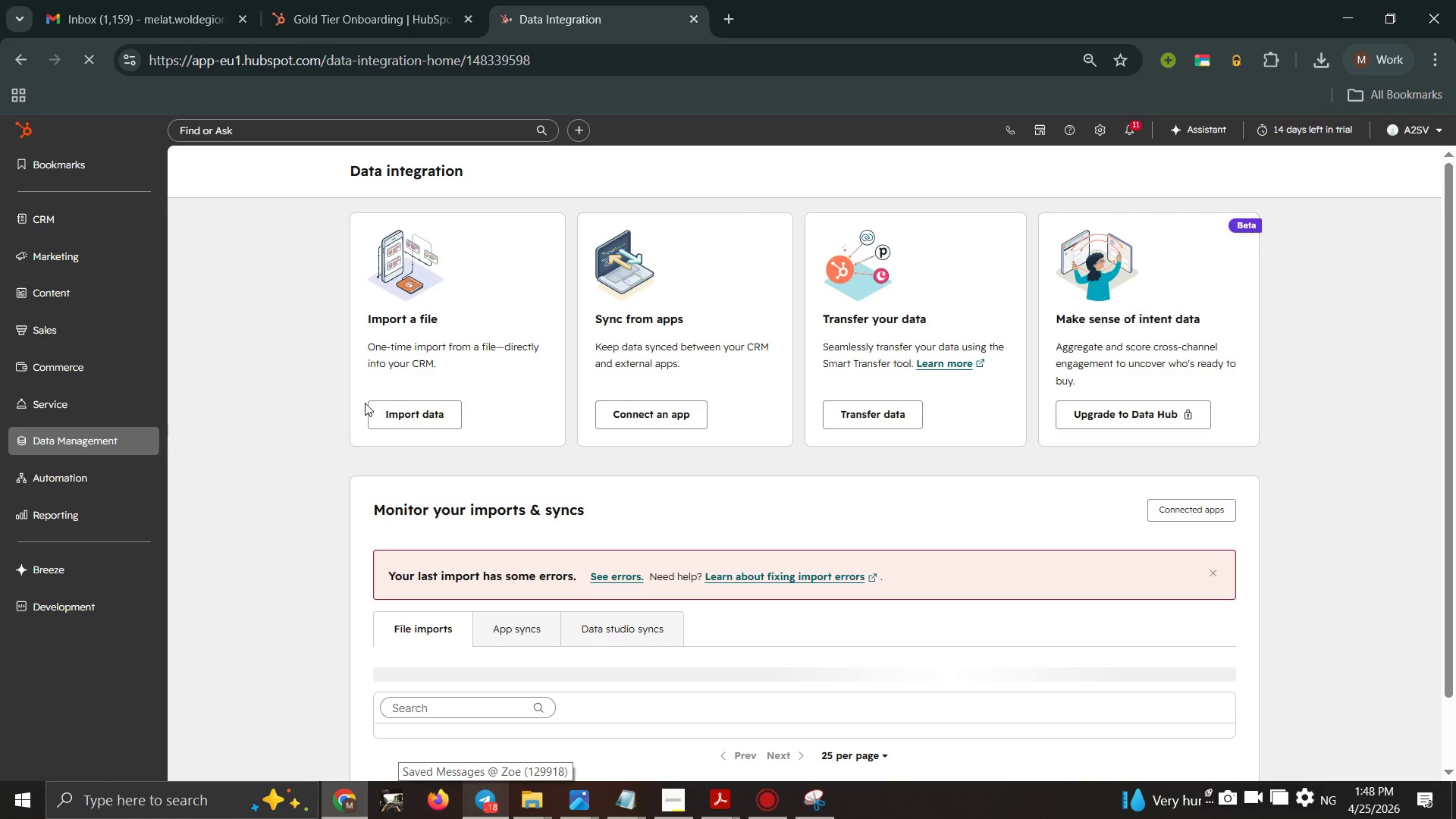 
wait(7.02)
 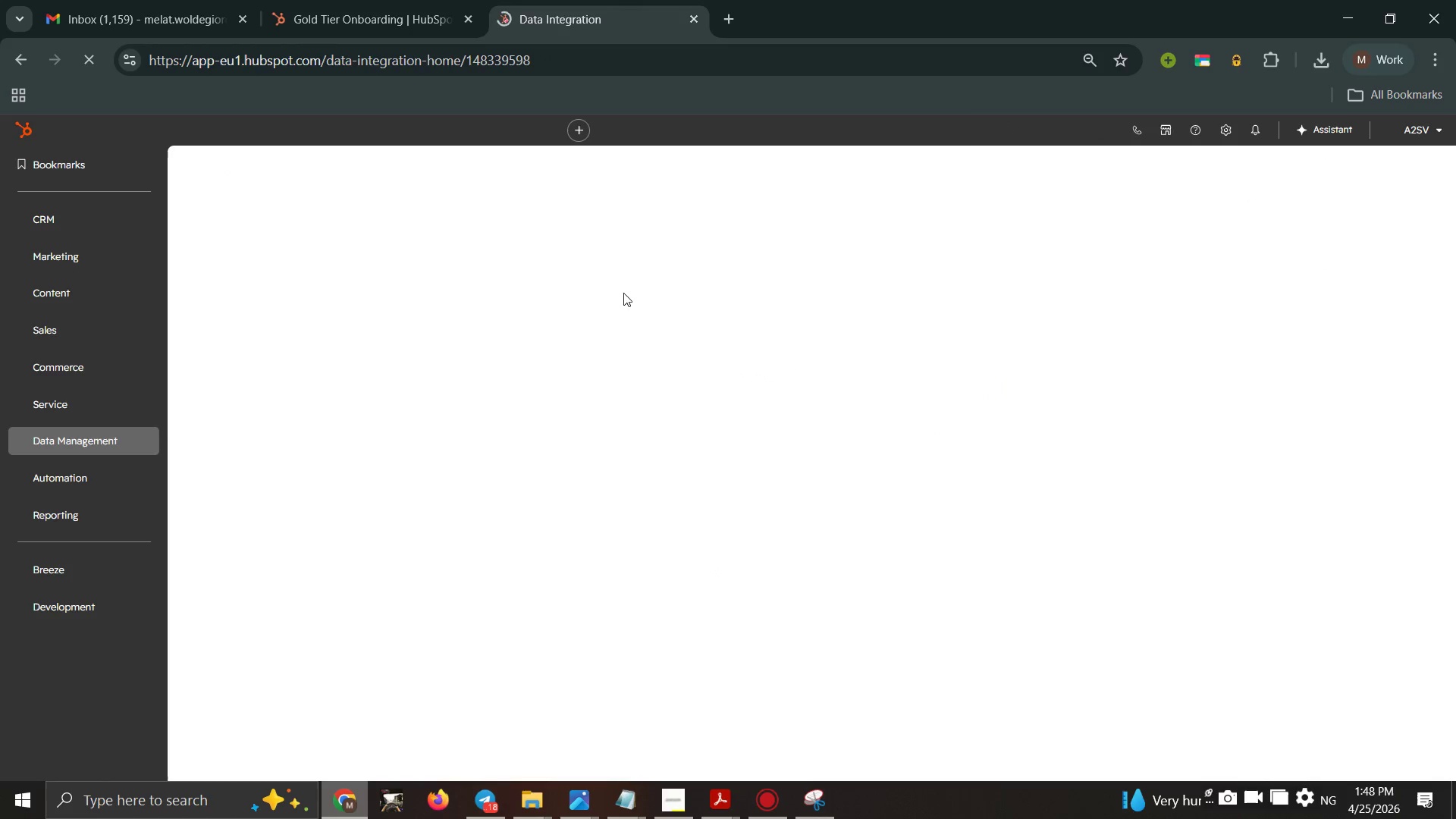 
double_click([402, 413])
 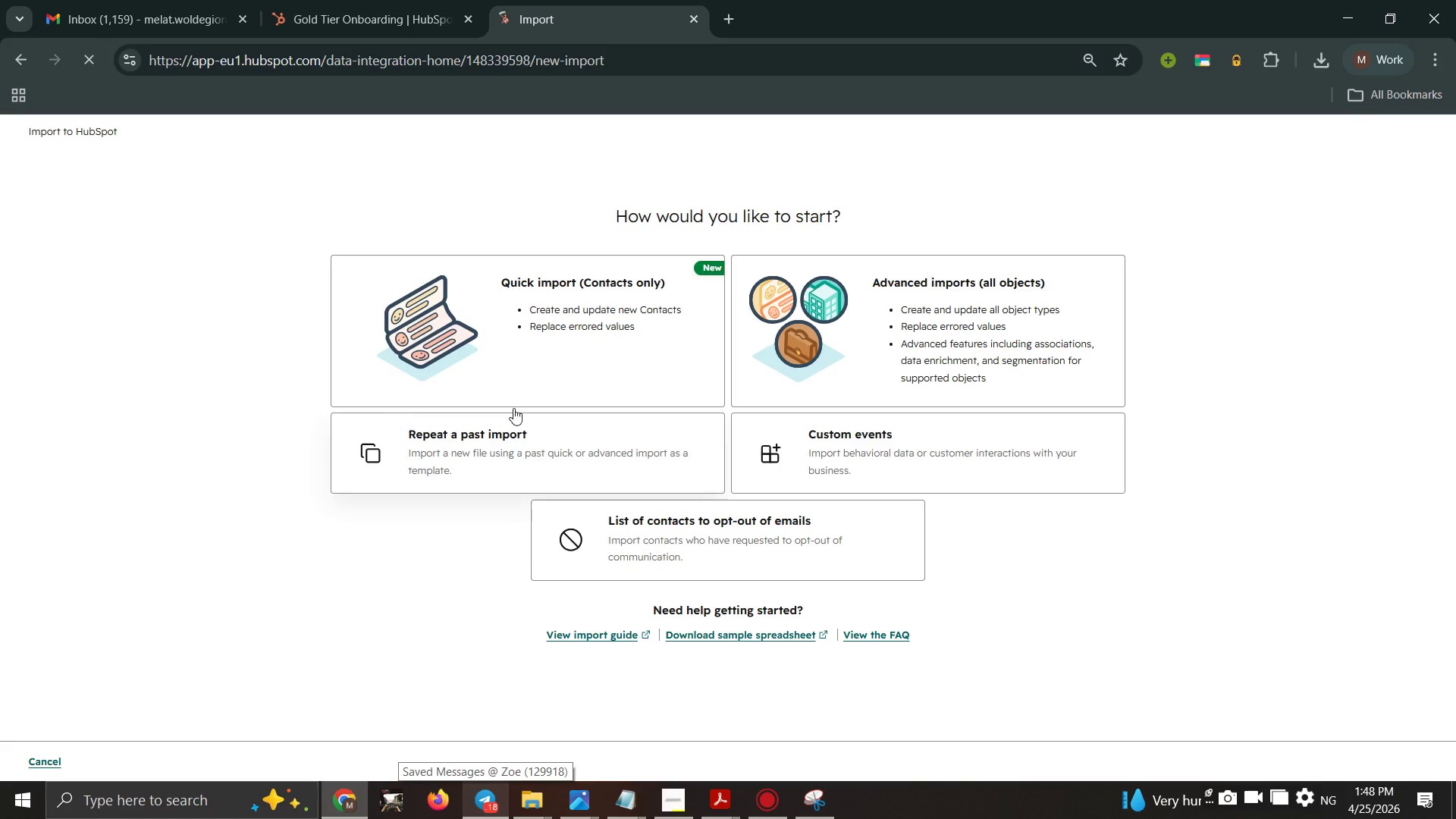 
left_click([576, 380])
 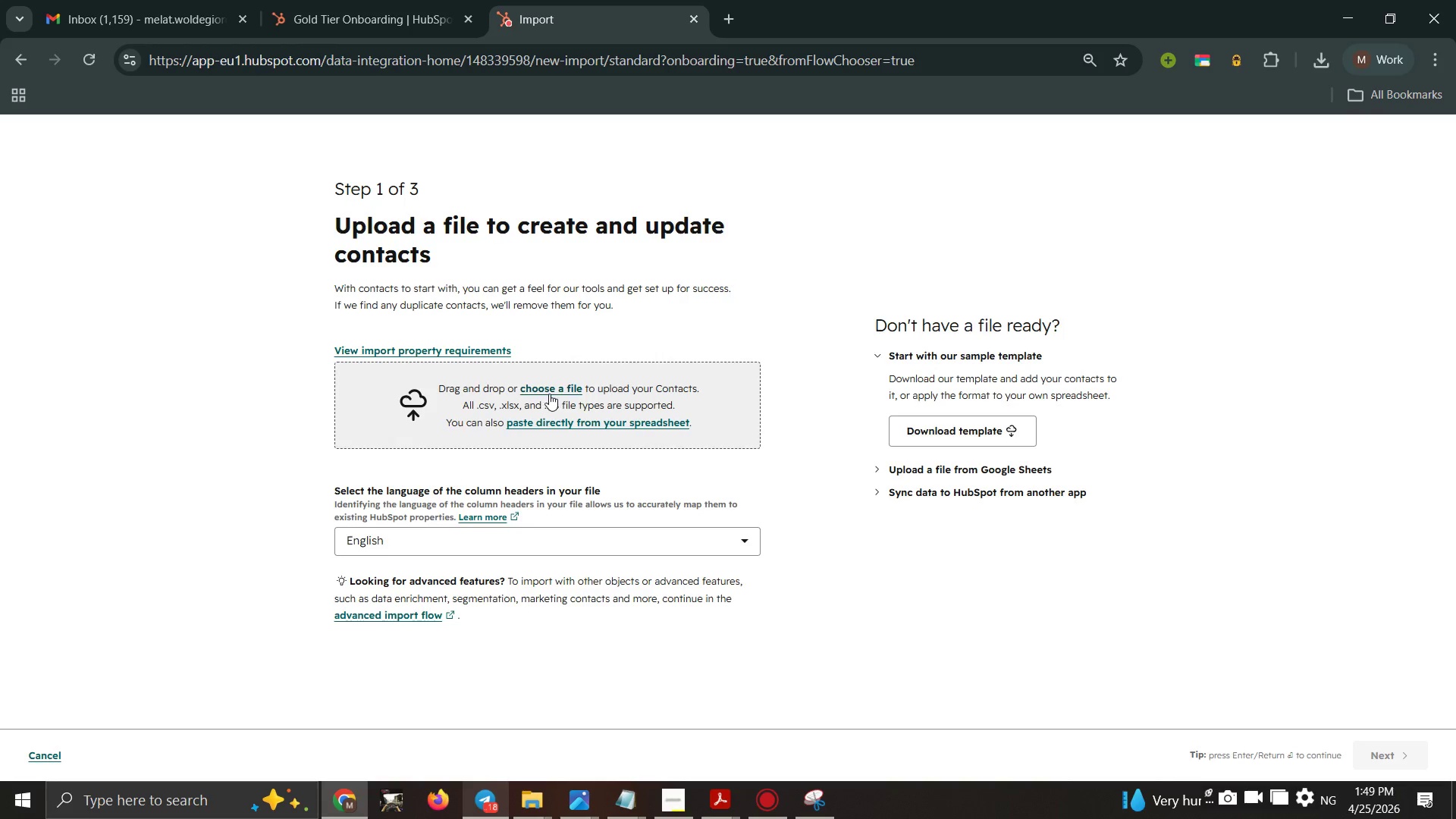 
left_click([548, 391])
 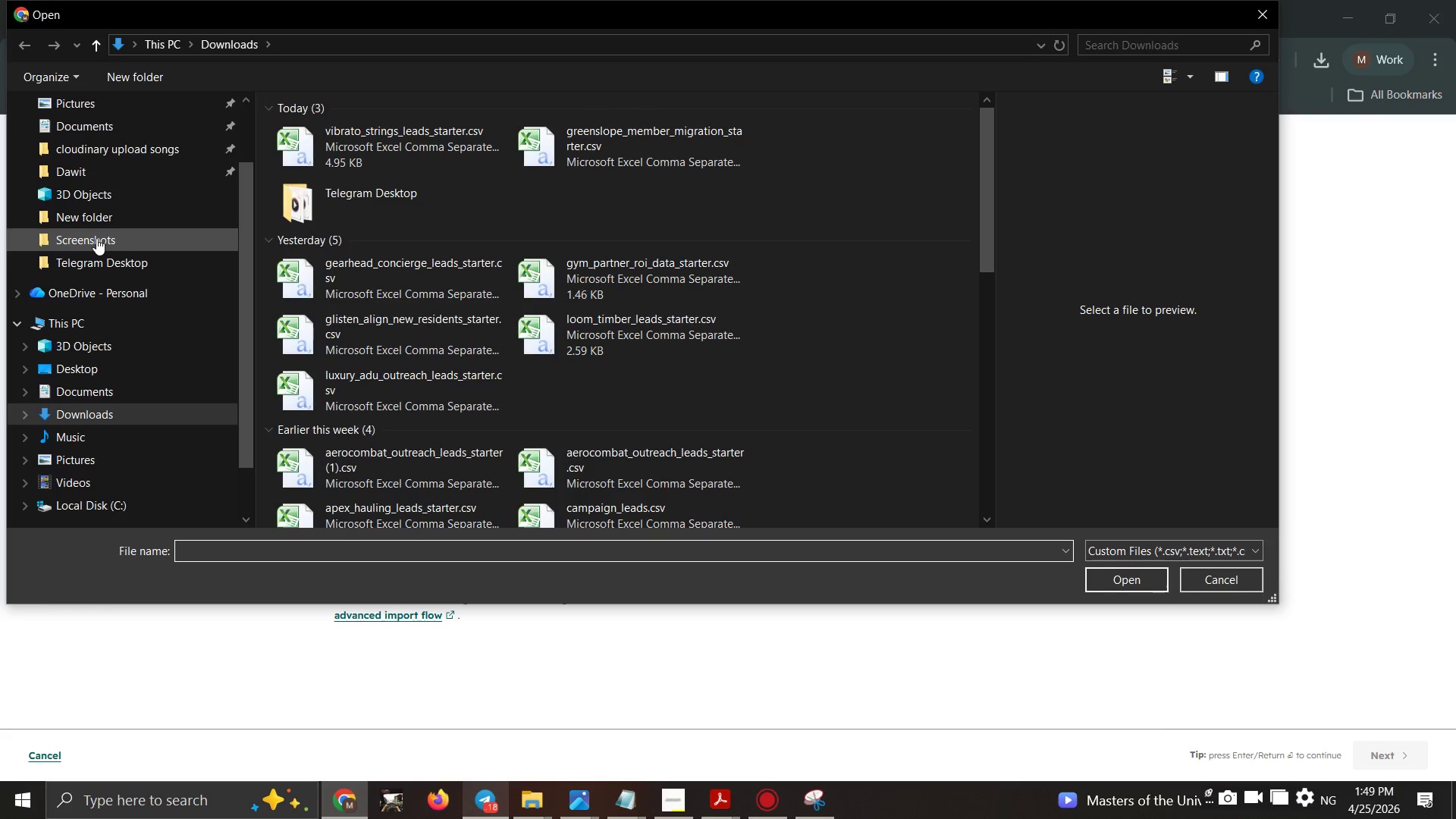 
wait(5.84)
 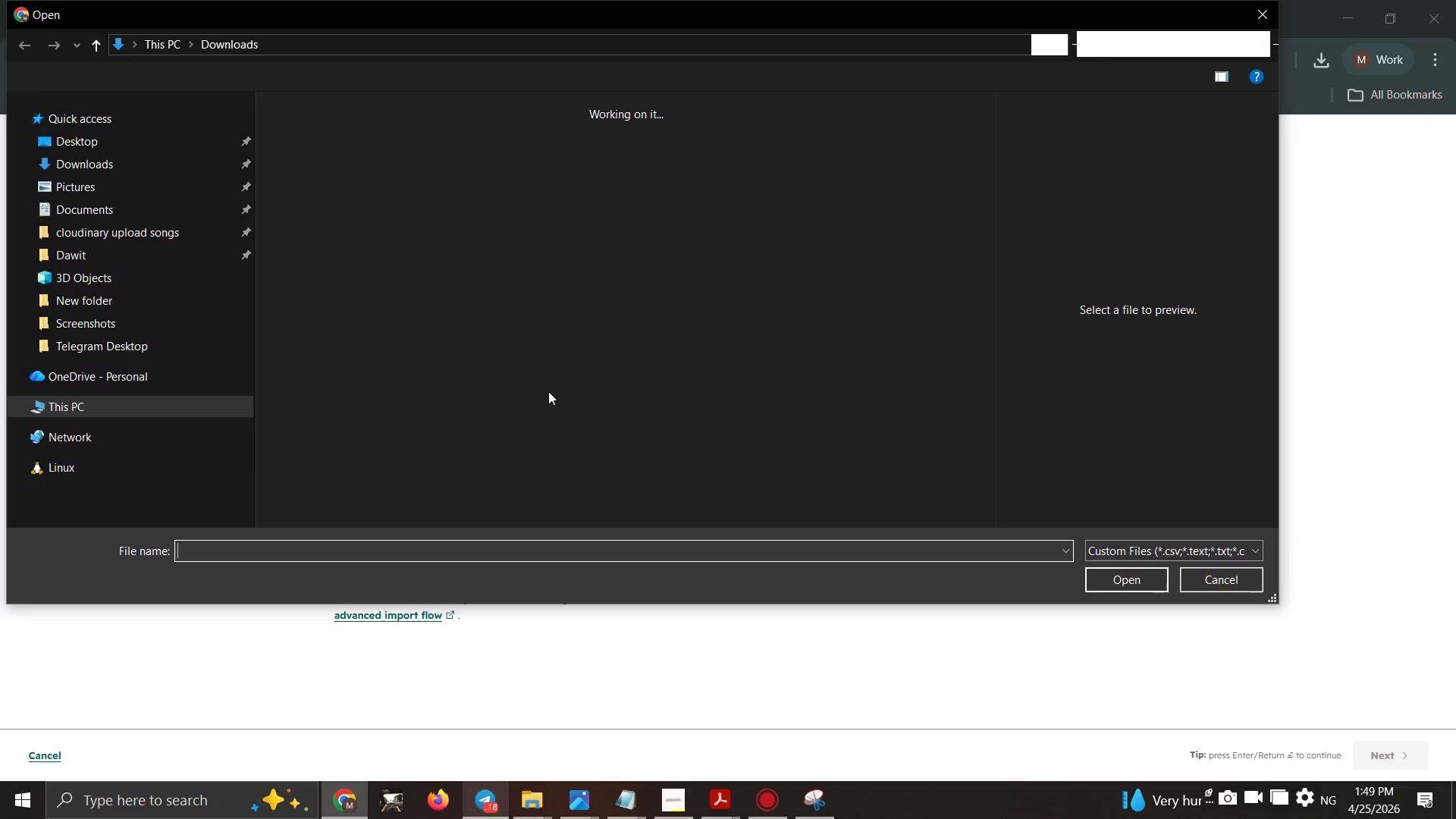 
left_click([111, 126])
 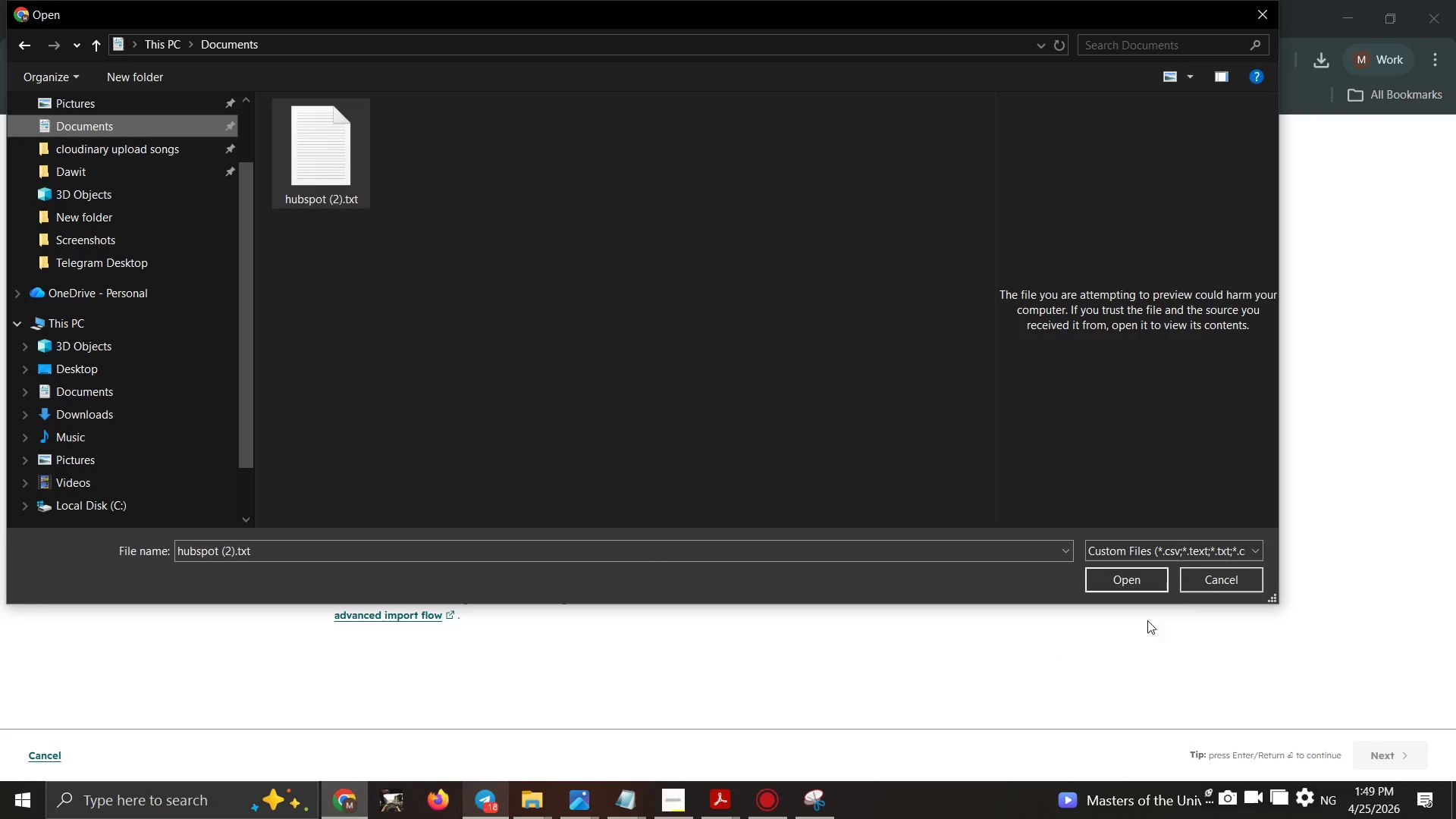 
left_click([1134, 582])
 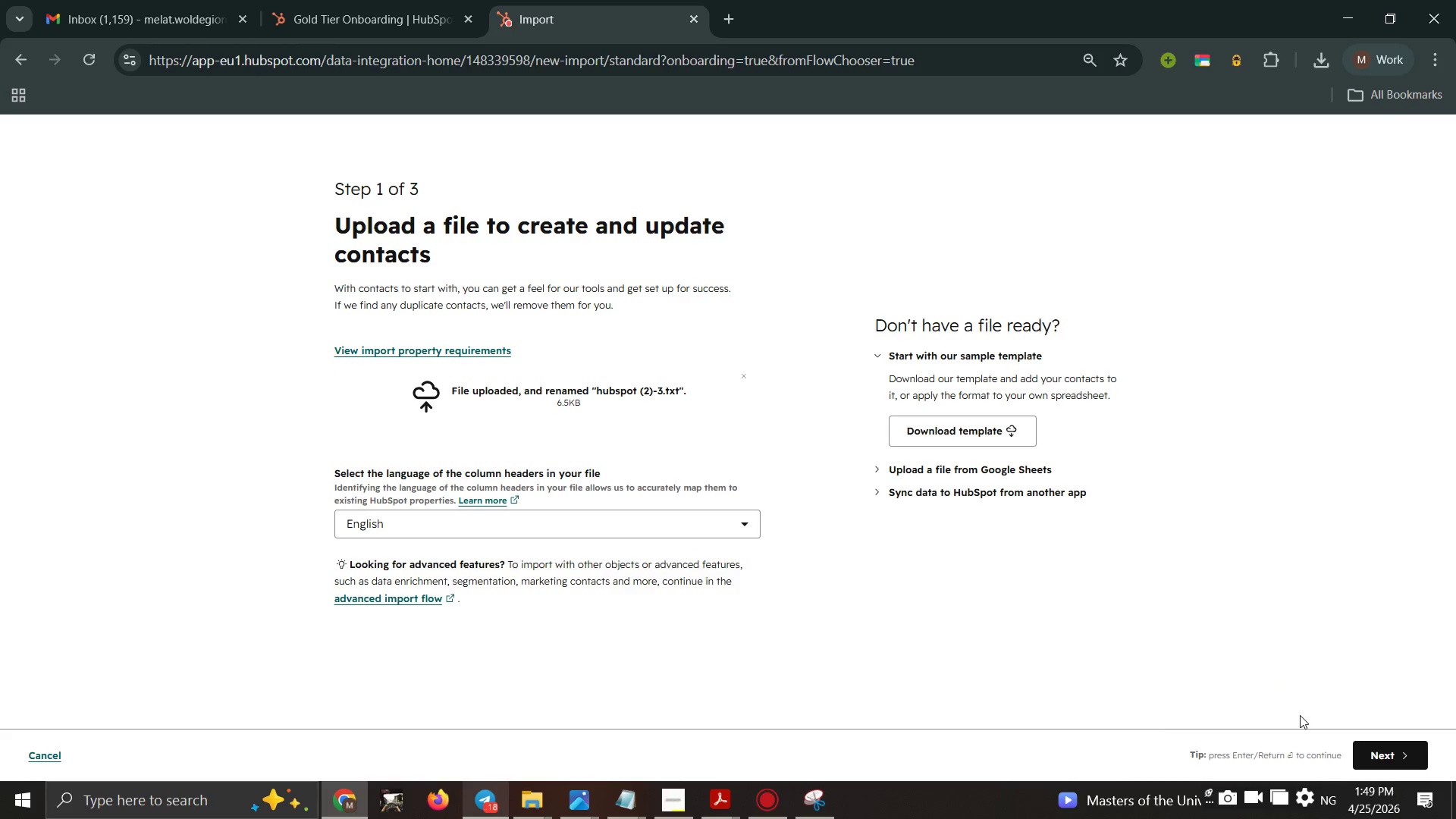 
left_click_drag(start_coordinate=[1374, 750], to_coordinate=[1378, 752])
 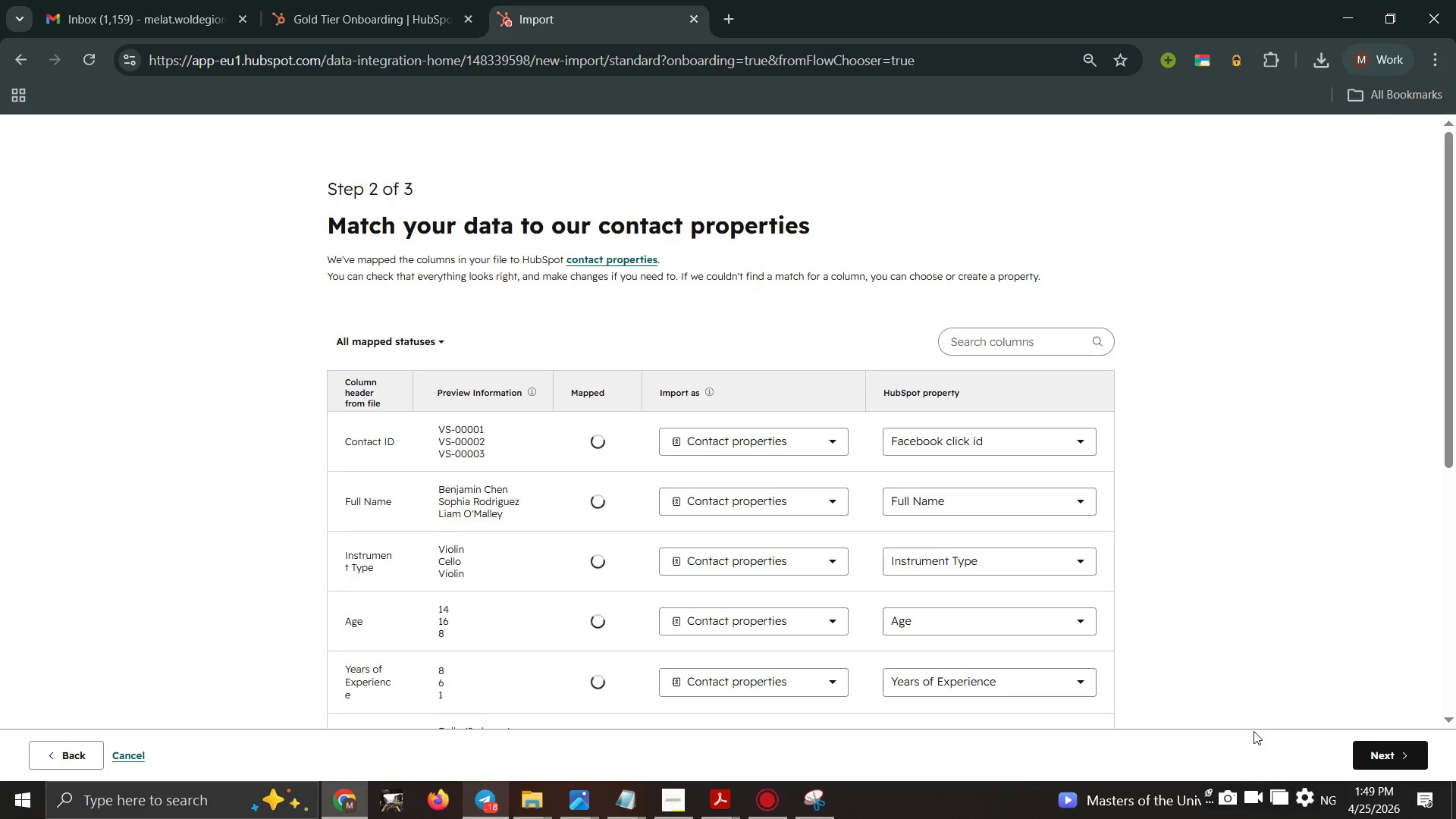 
scroll: coordinate [1137, 616], scroll_direction: down, amount: 5.0
 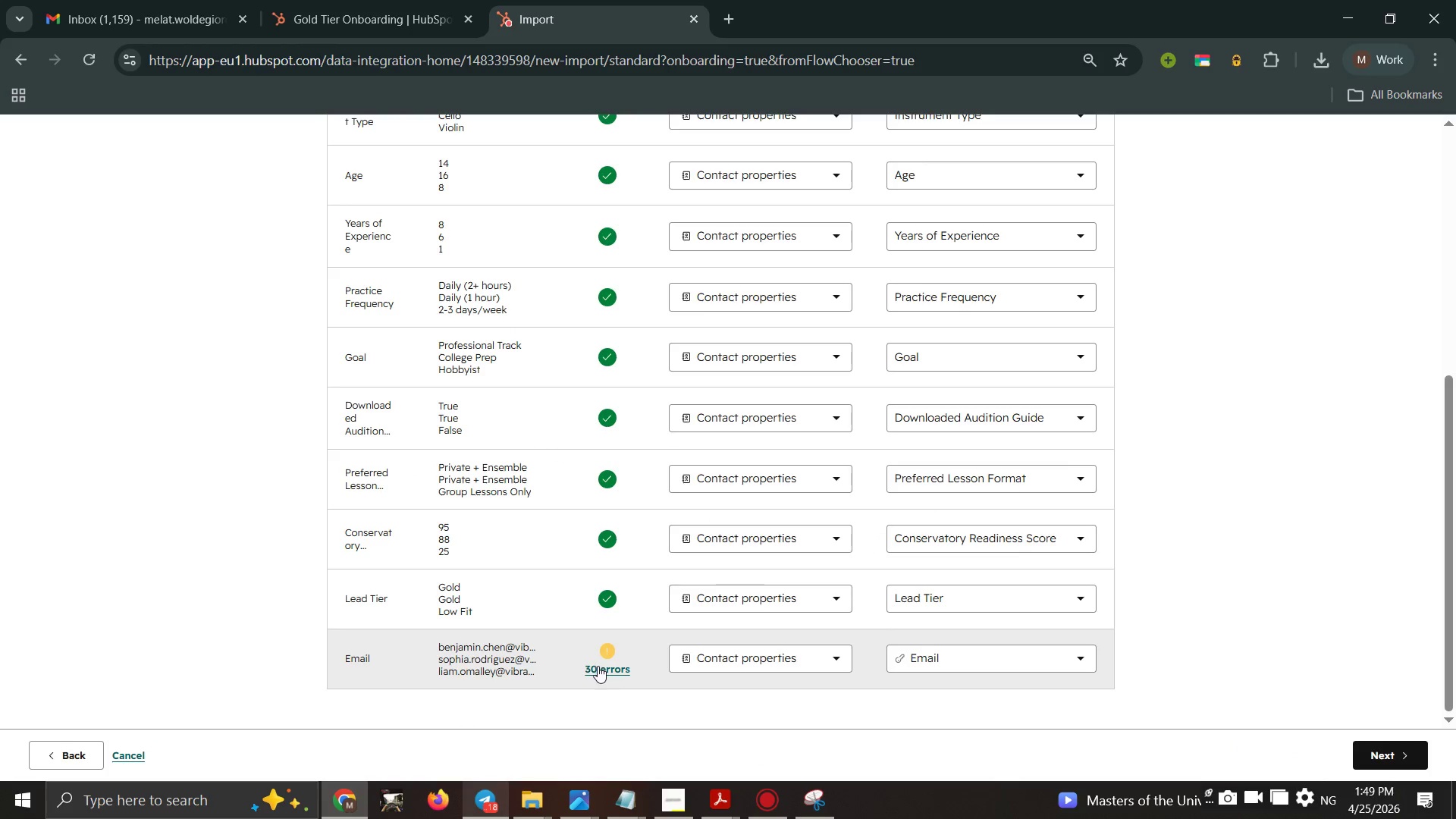 
left_click([598, 667])
 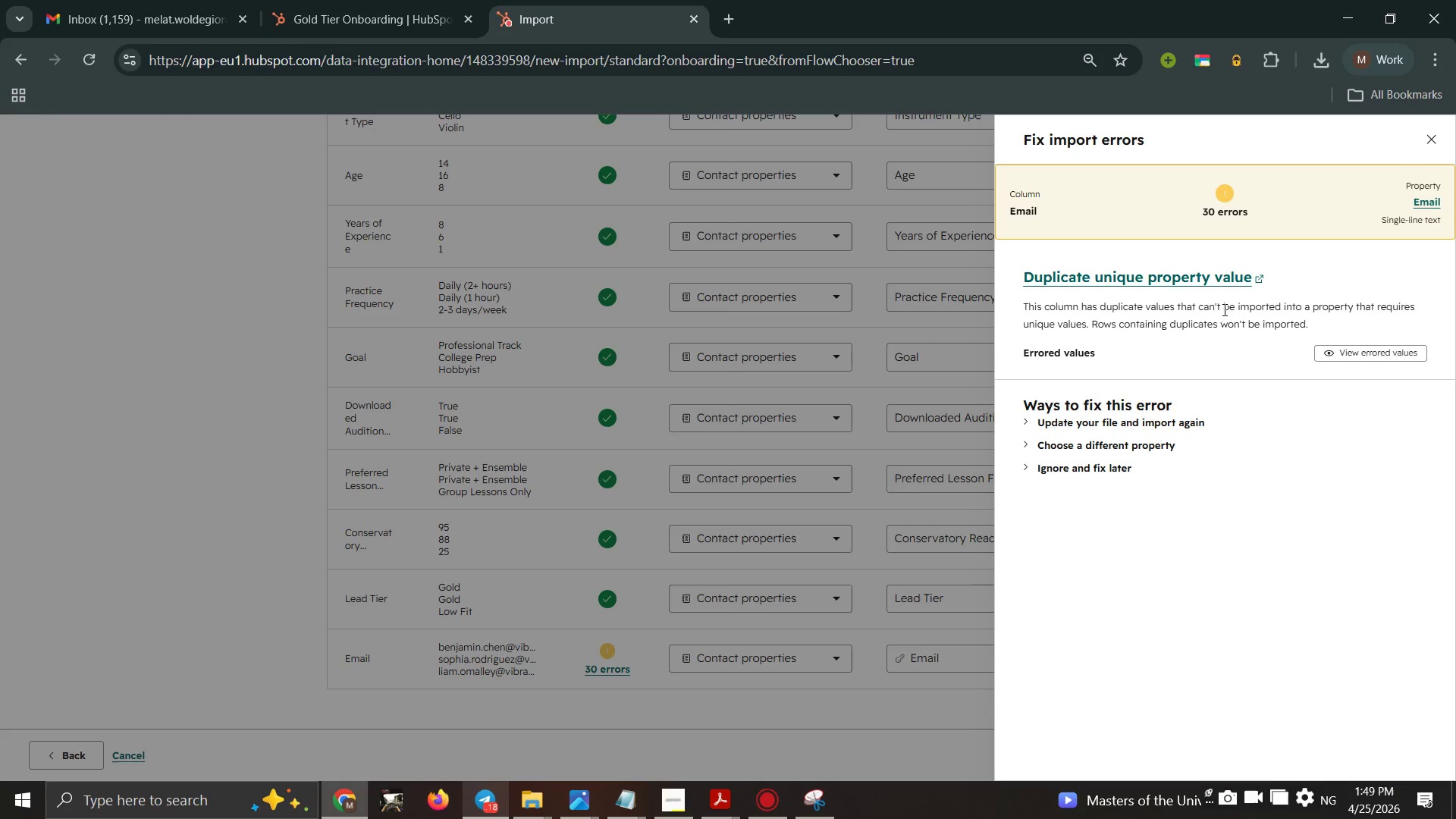 
wait(6.52)
 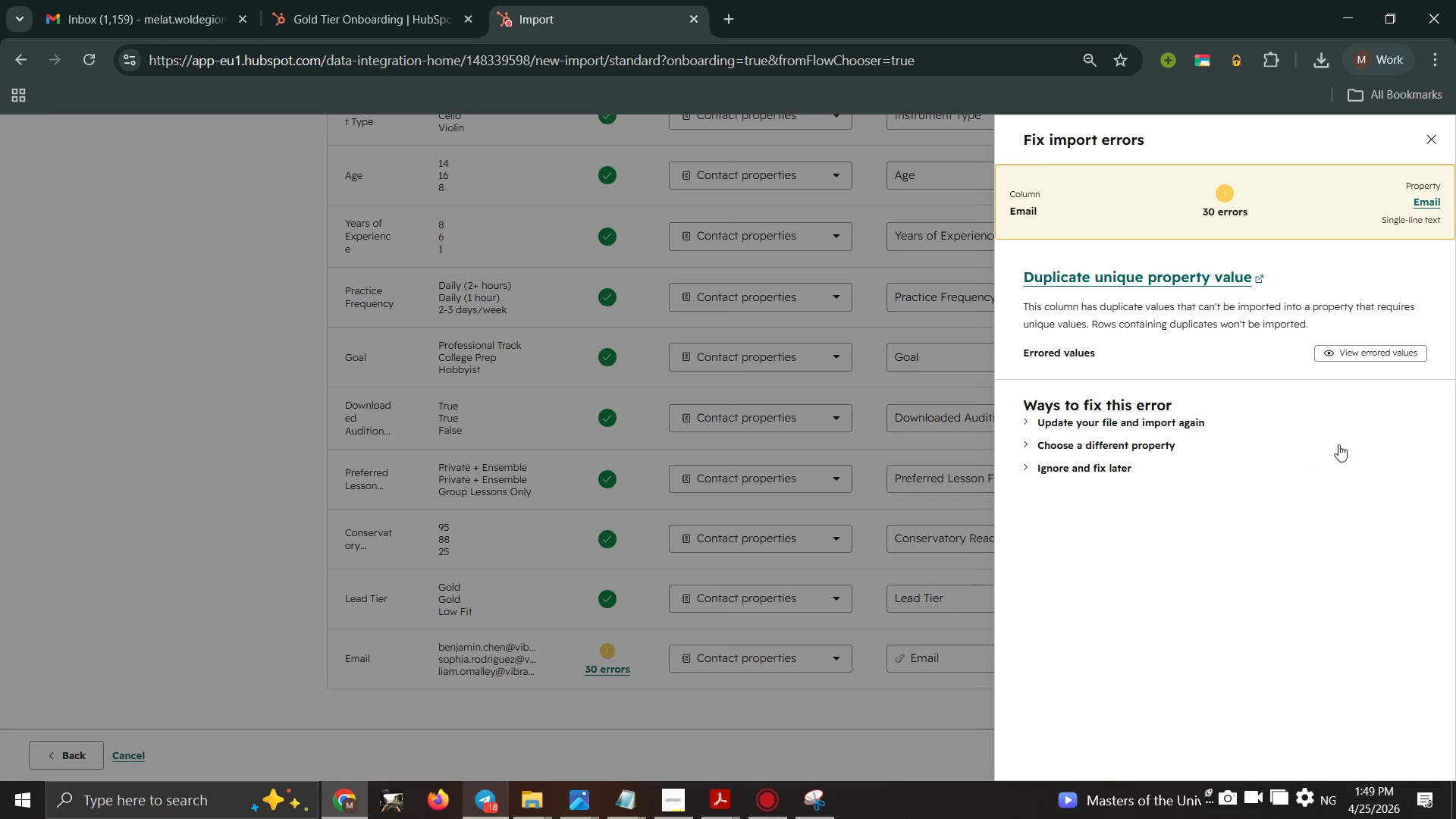 
left_click([1177, 271])
 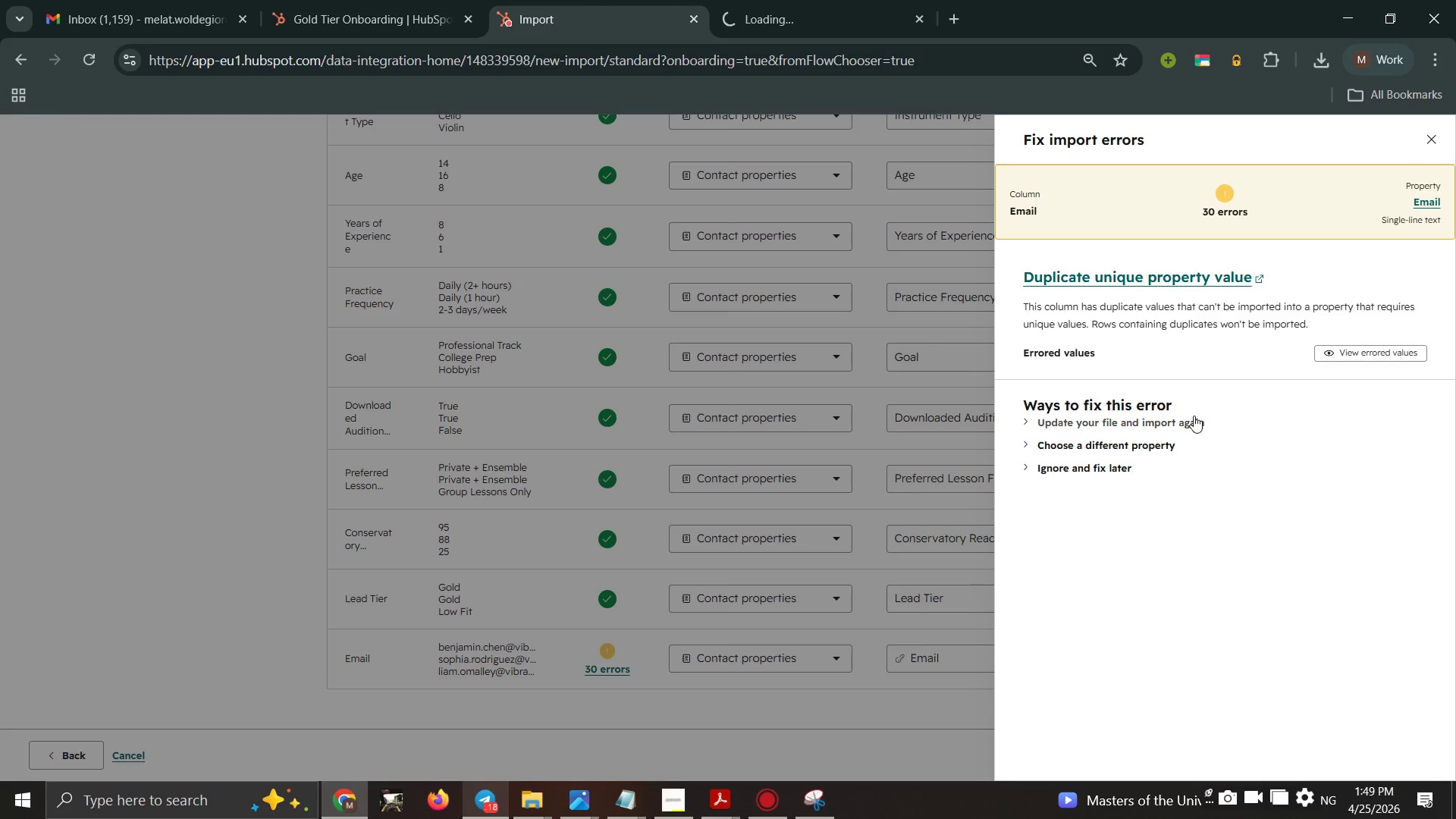 
left_click([1381, 350])
 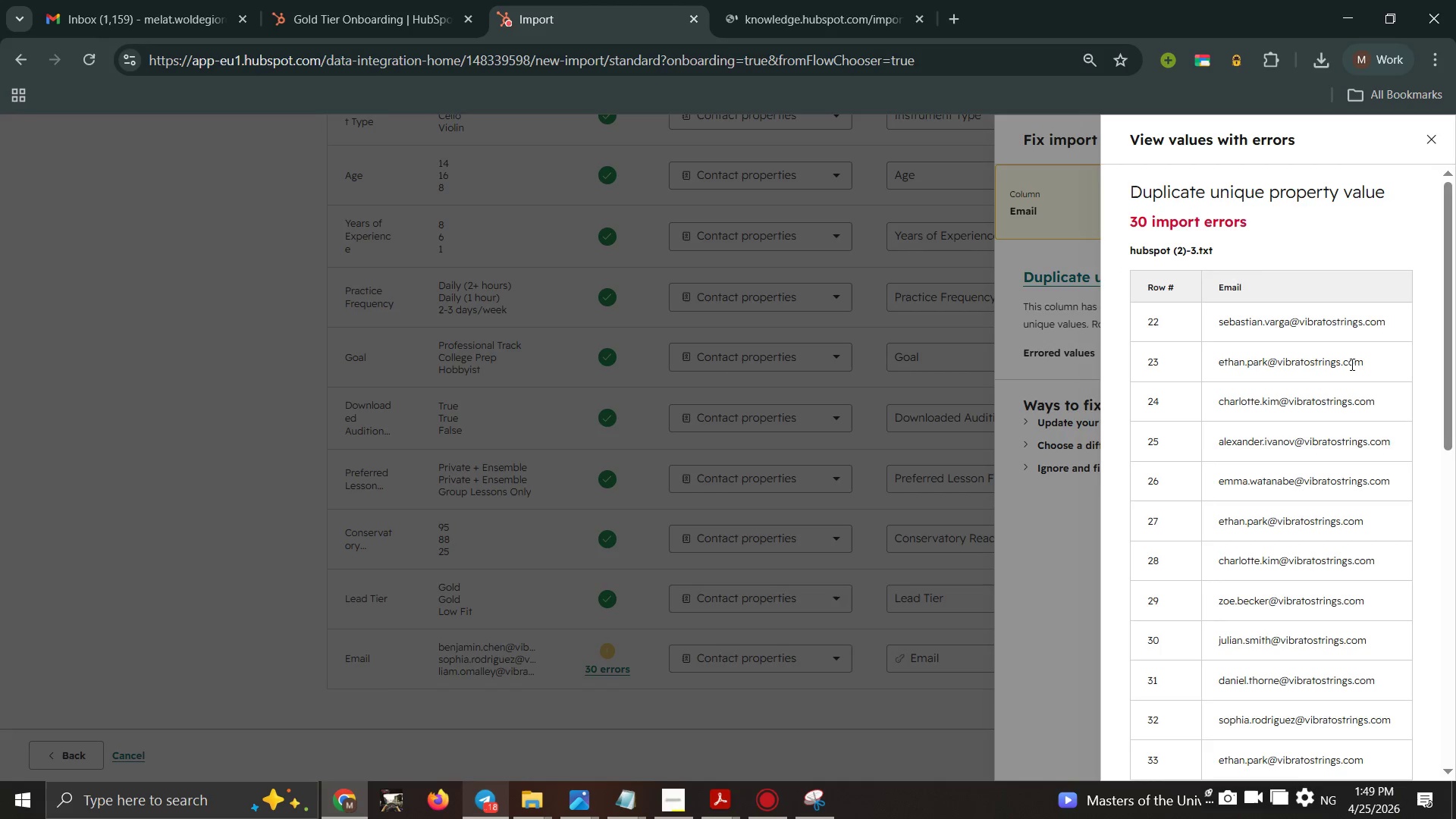 
scroll: coordinate [1306, 400], scroll_direction: down, amount: 4.0
 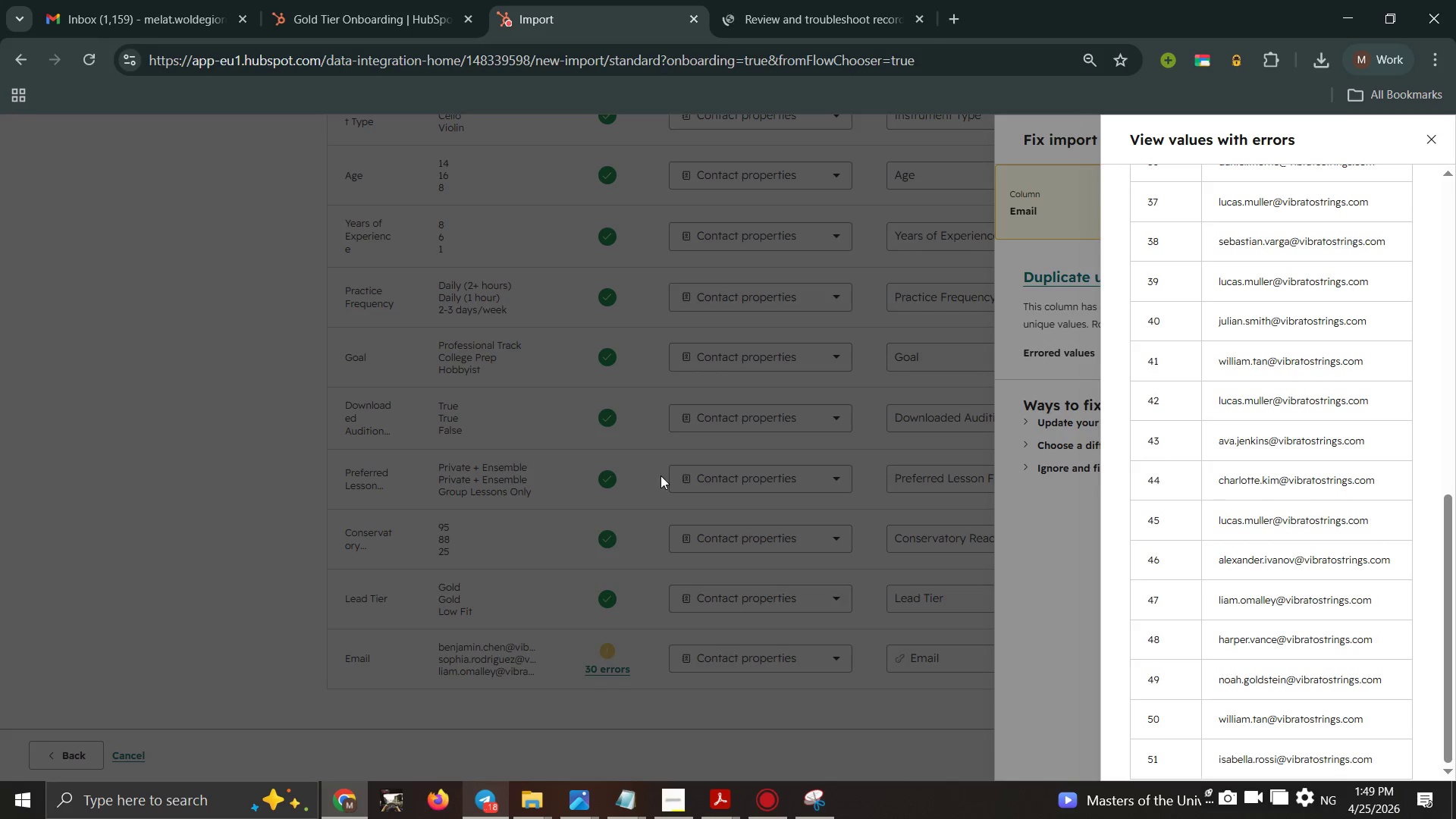 
left_click([661, 475])
 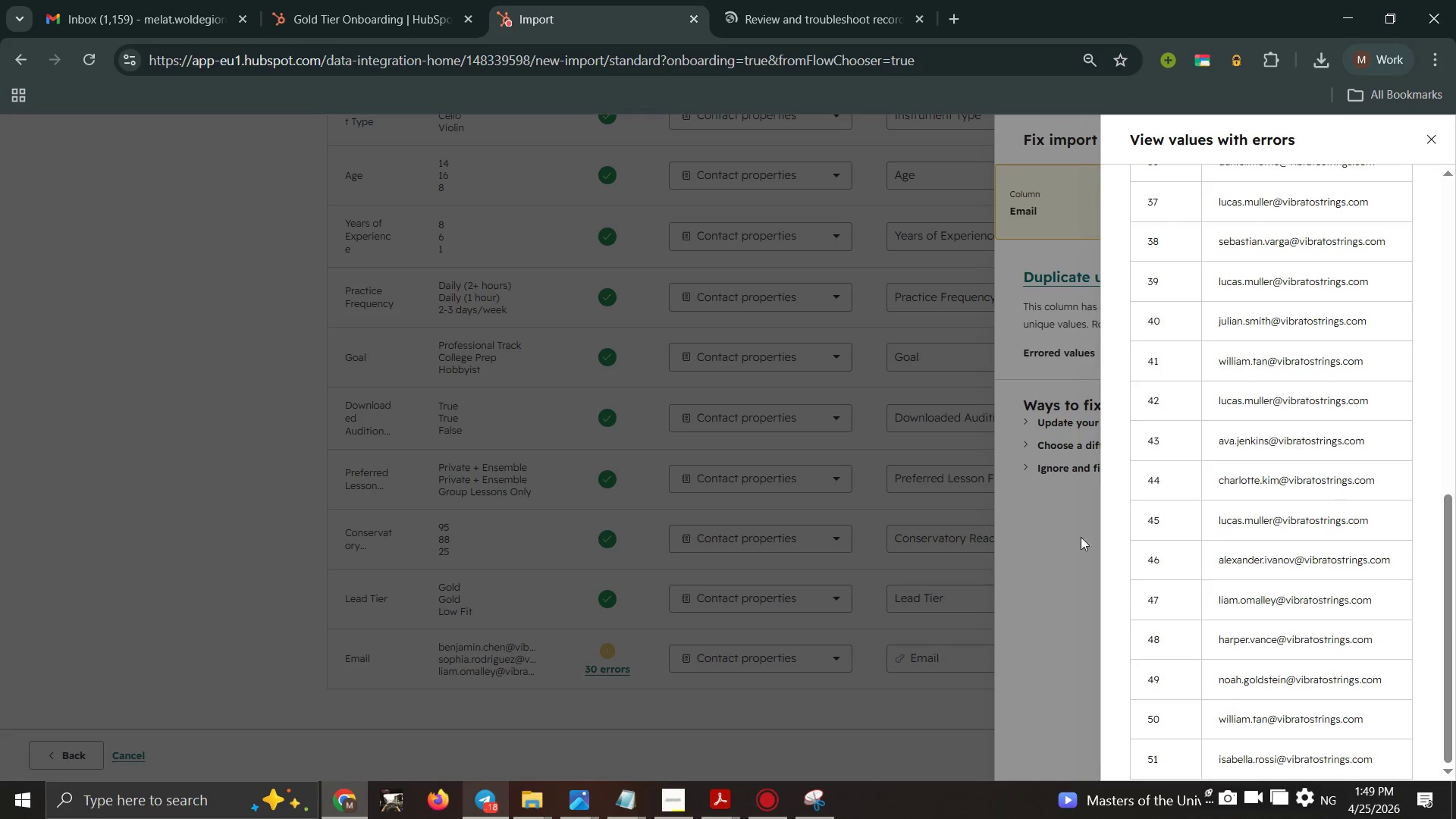 
scroll: coordinate [1257, 549], scroll_direction: down, amount: 5.0
 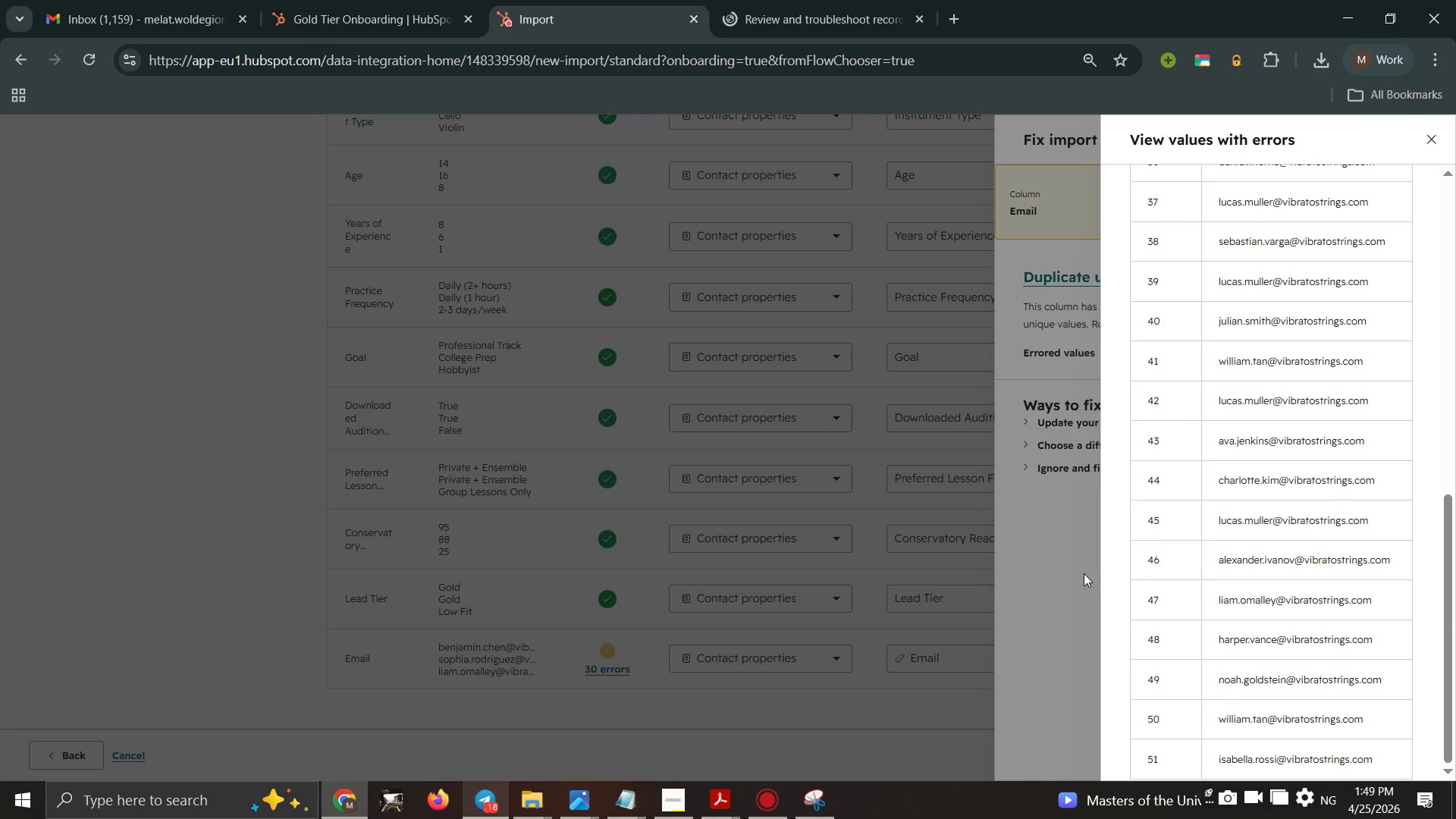 
left_click_drag(start_coordinate=[1084, 573], to_coordinate=[1078, 572])
 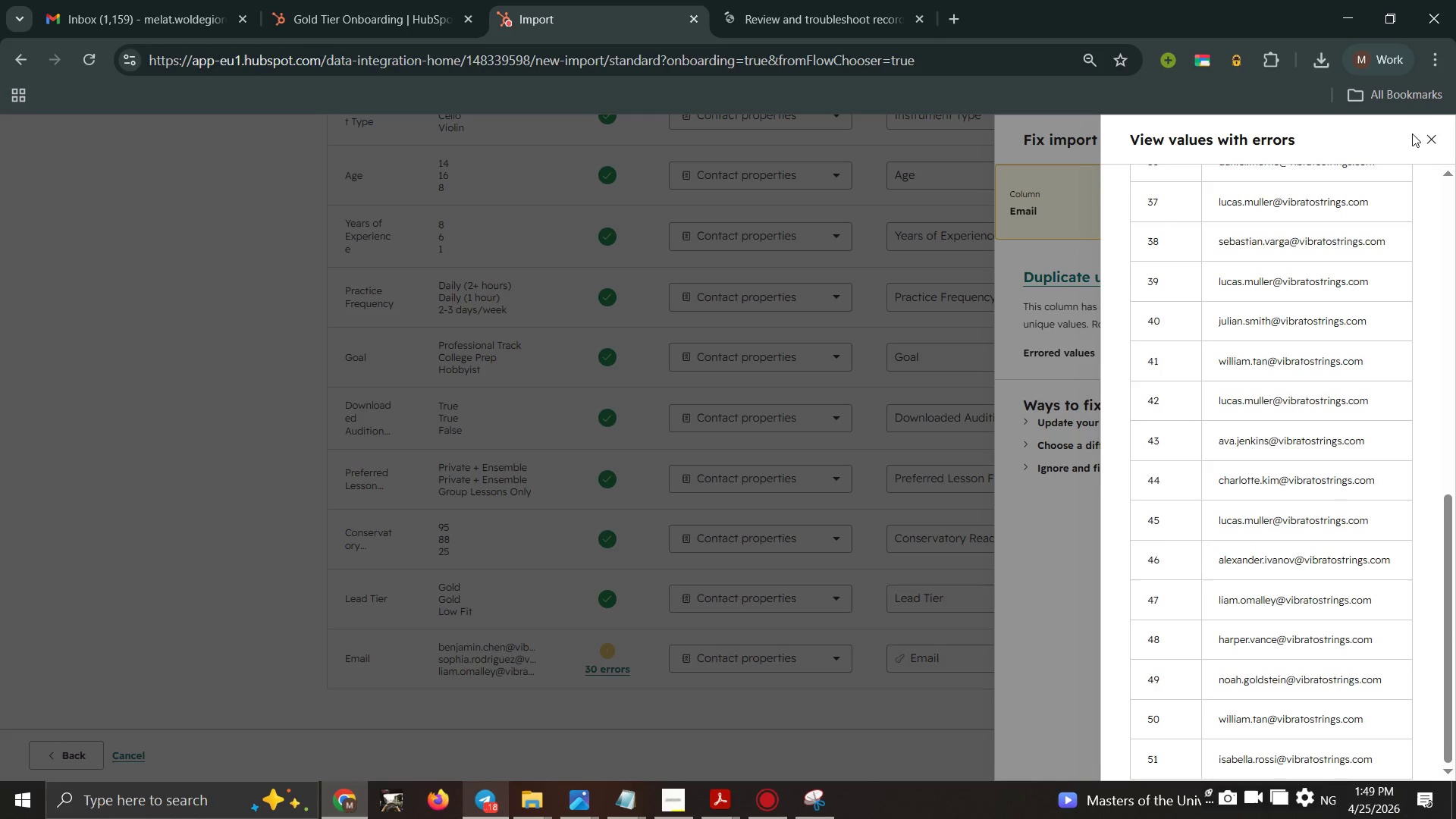 
left_click([1423, 140])
 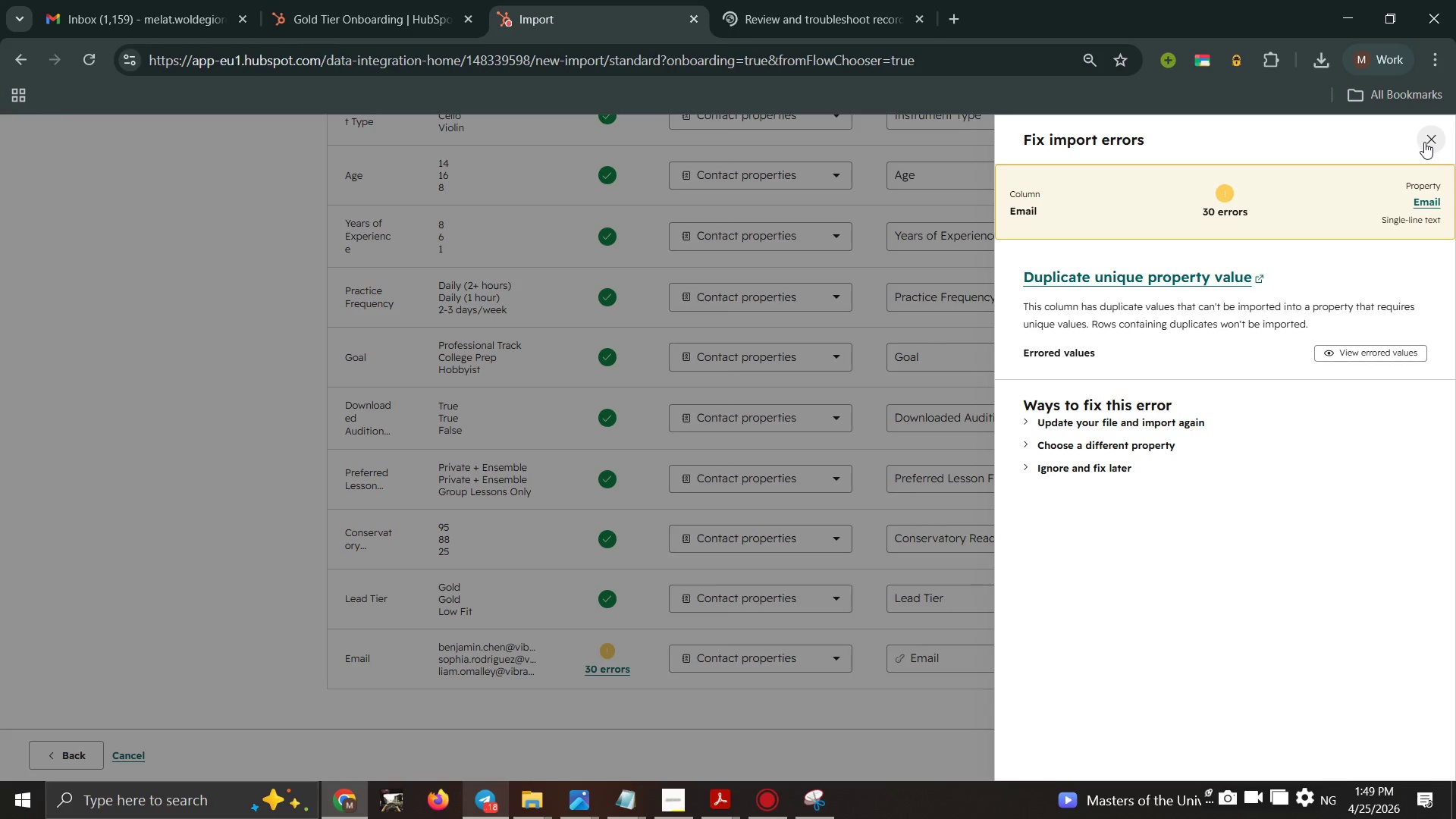 
left_click([1424, 142])
 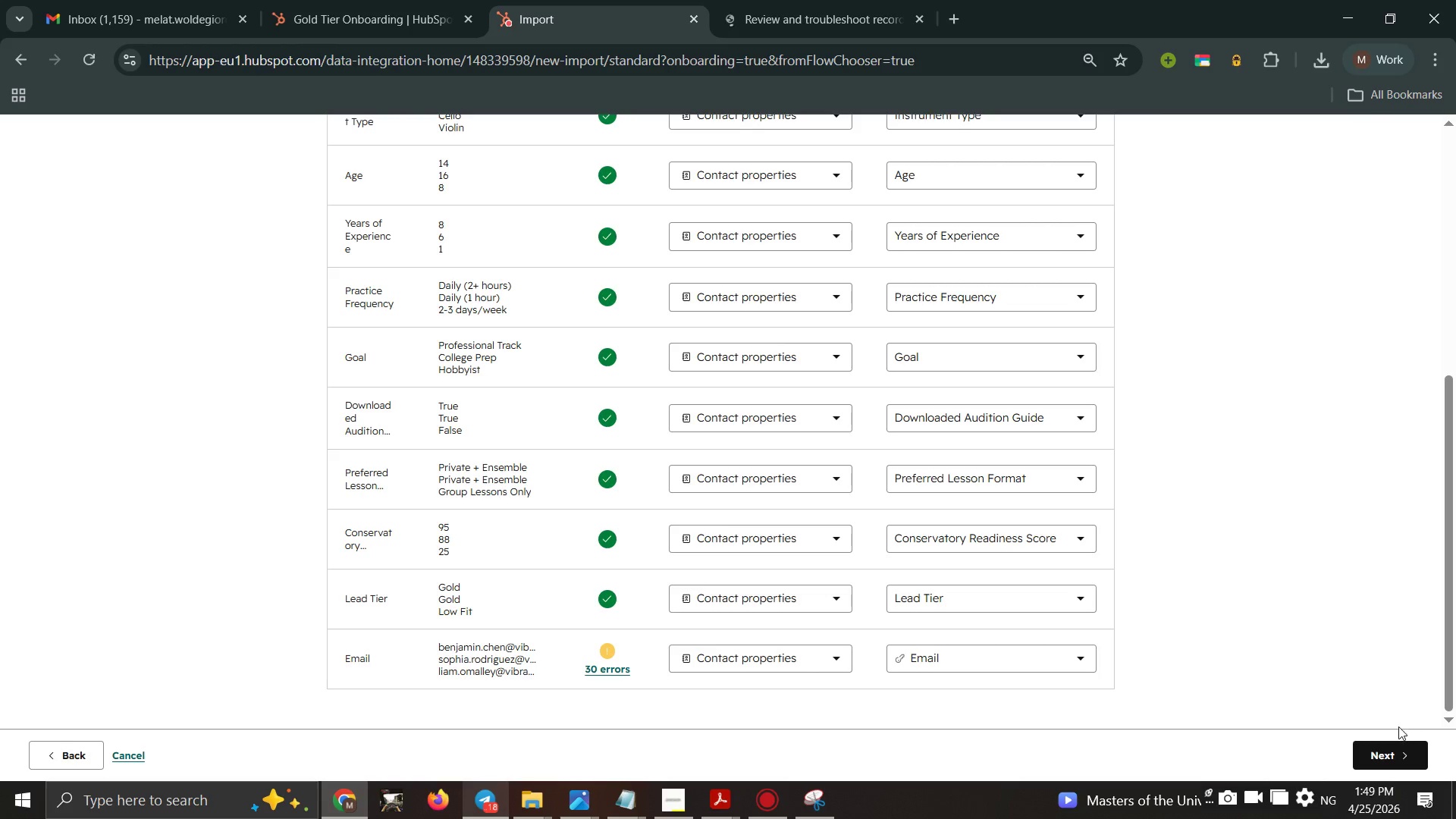 
left_click([1390, 746])
 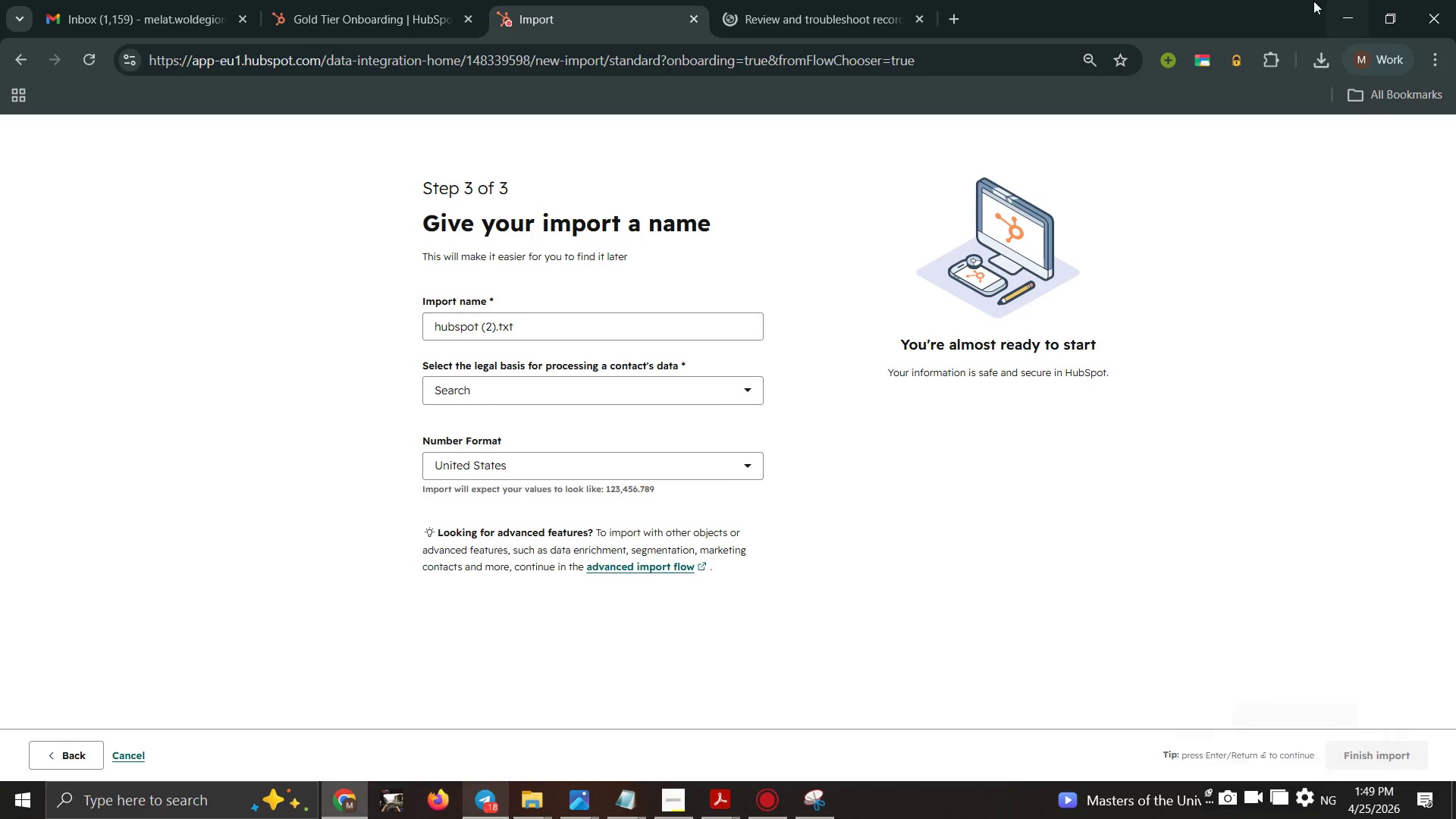 
left_click([567, 384])
 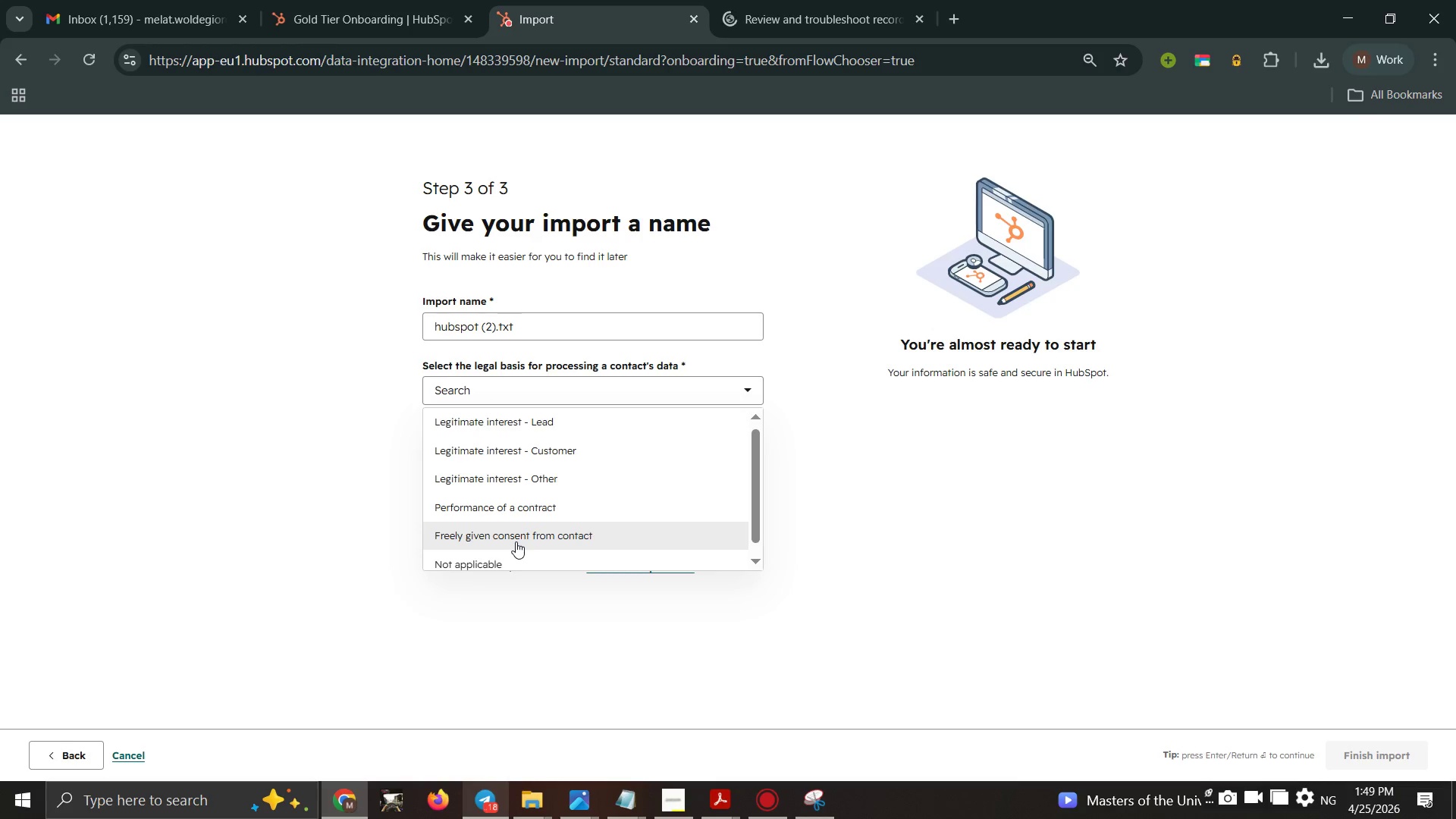 
left_click([516, 541])
 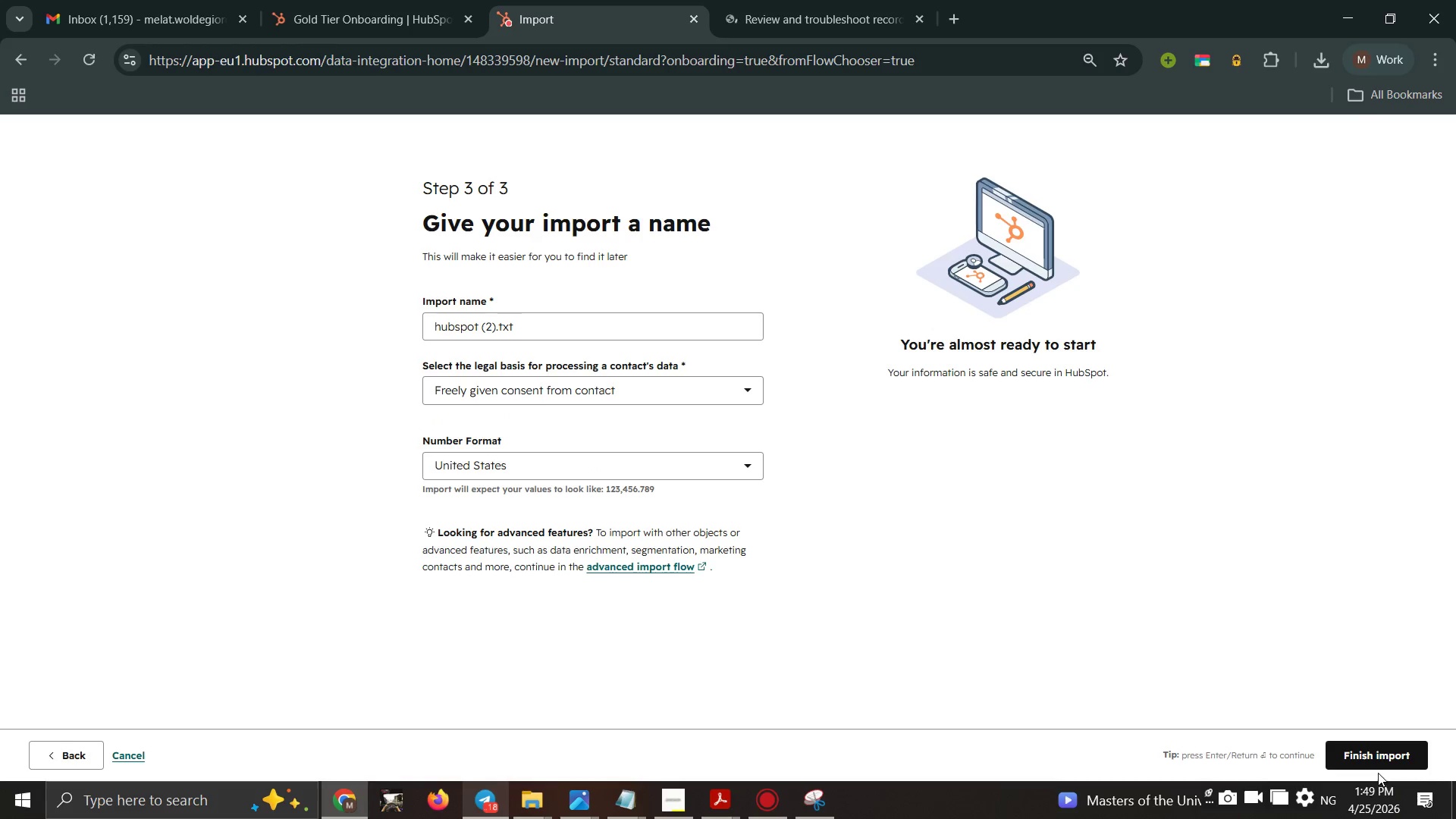 
left_click([1385, 755])
 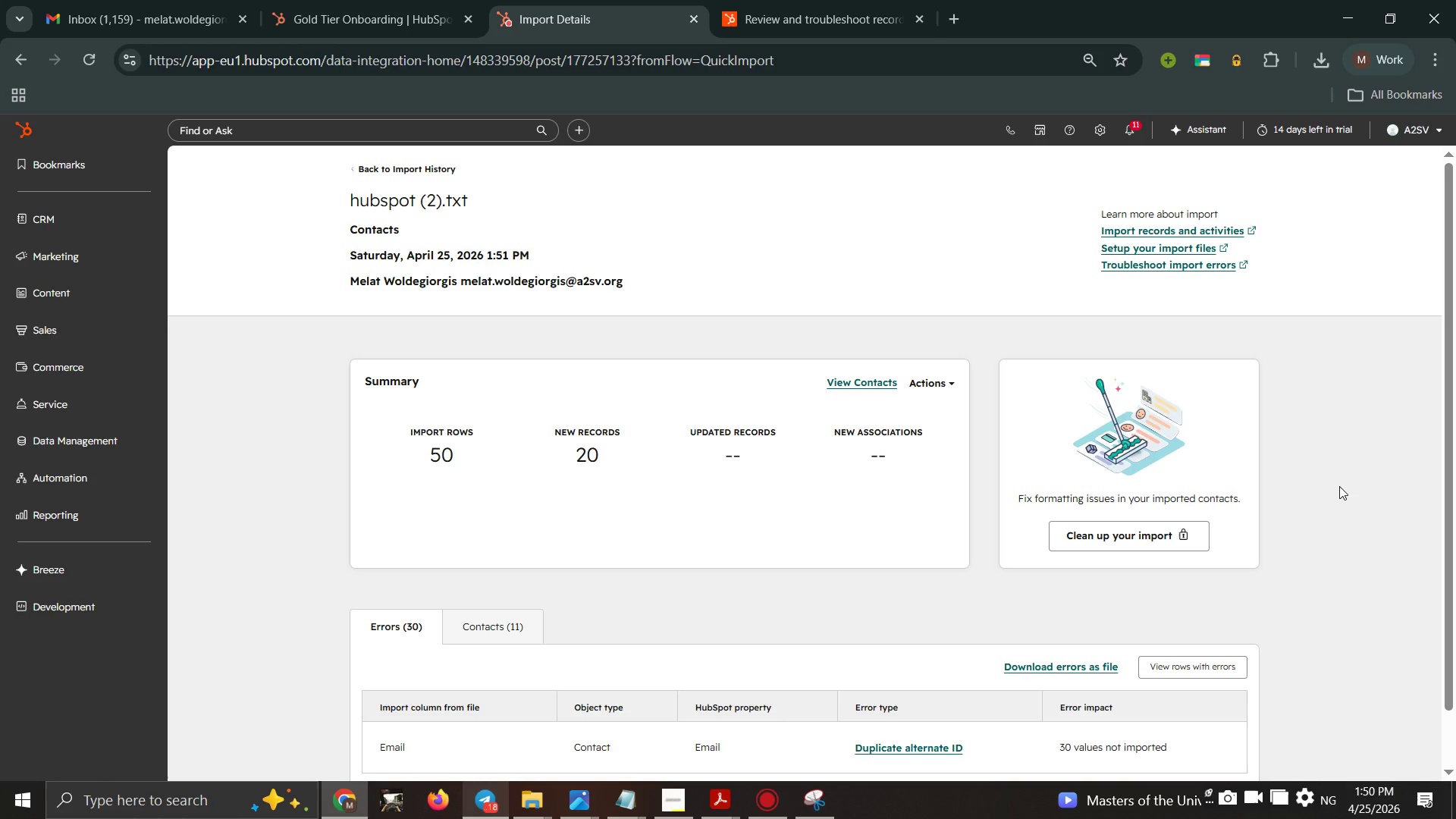 
wait(19.38)
 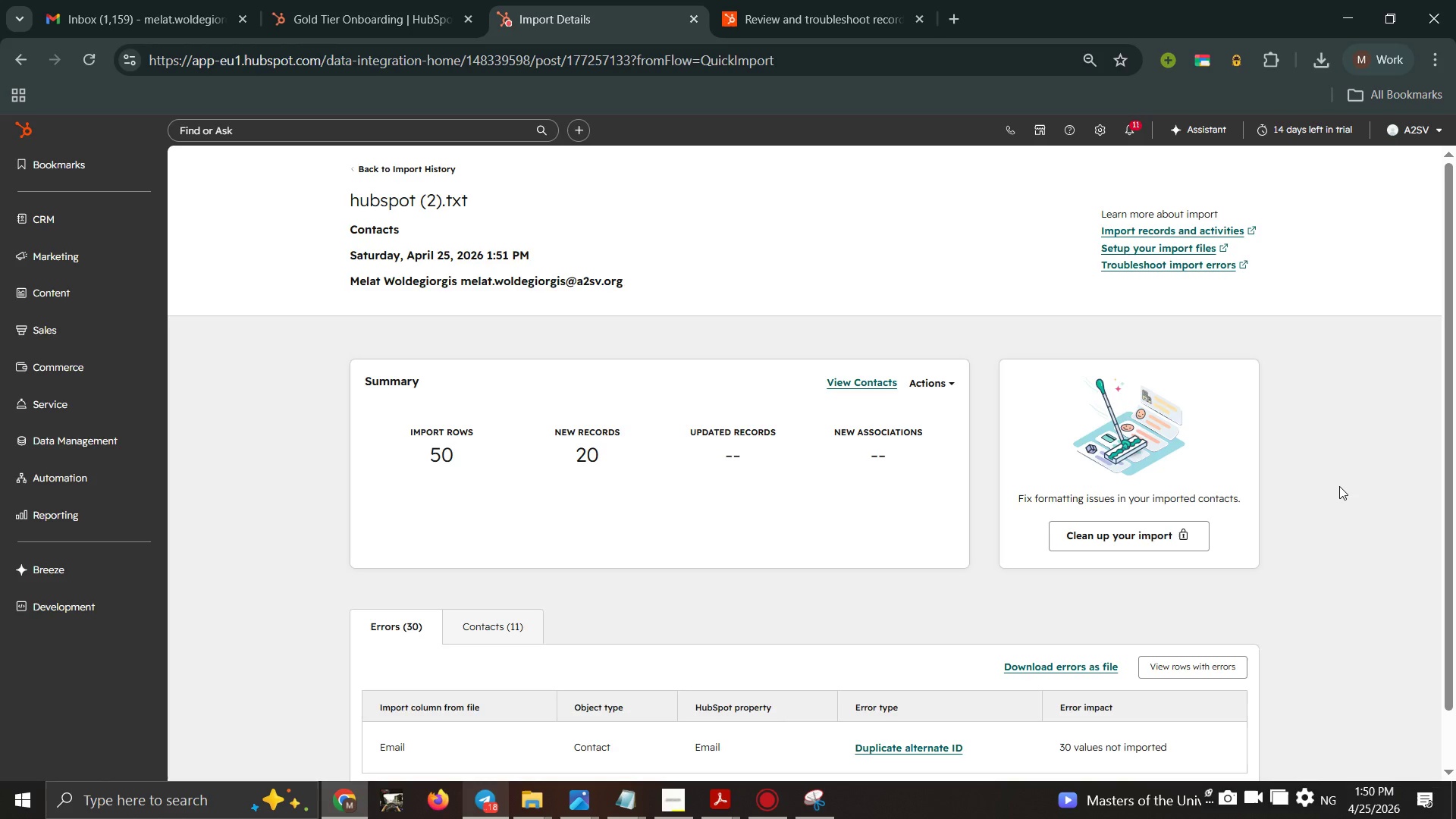 
scroll: coordinate [1339, 486], scroll_direction: down, amount: 2.0
 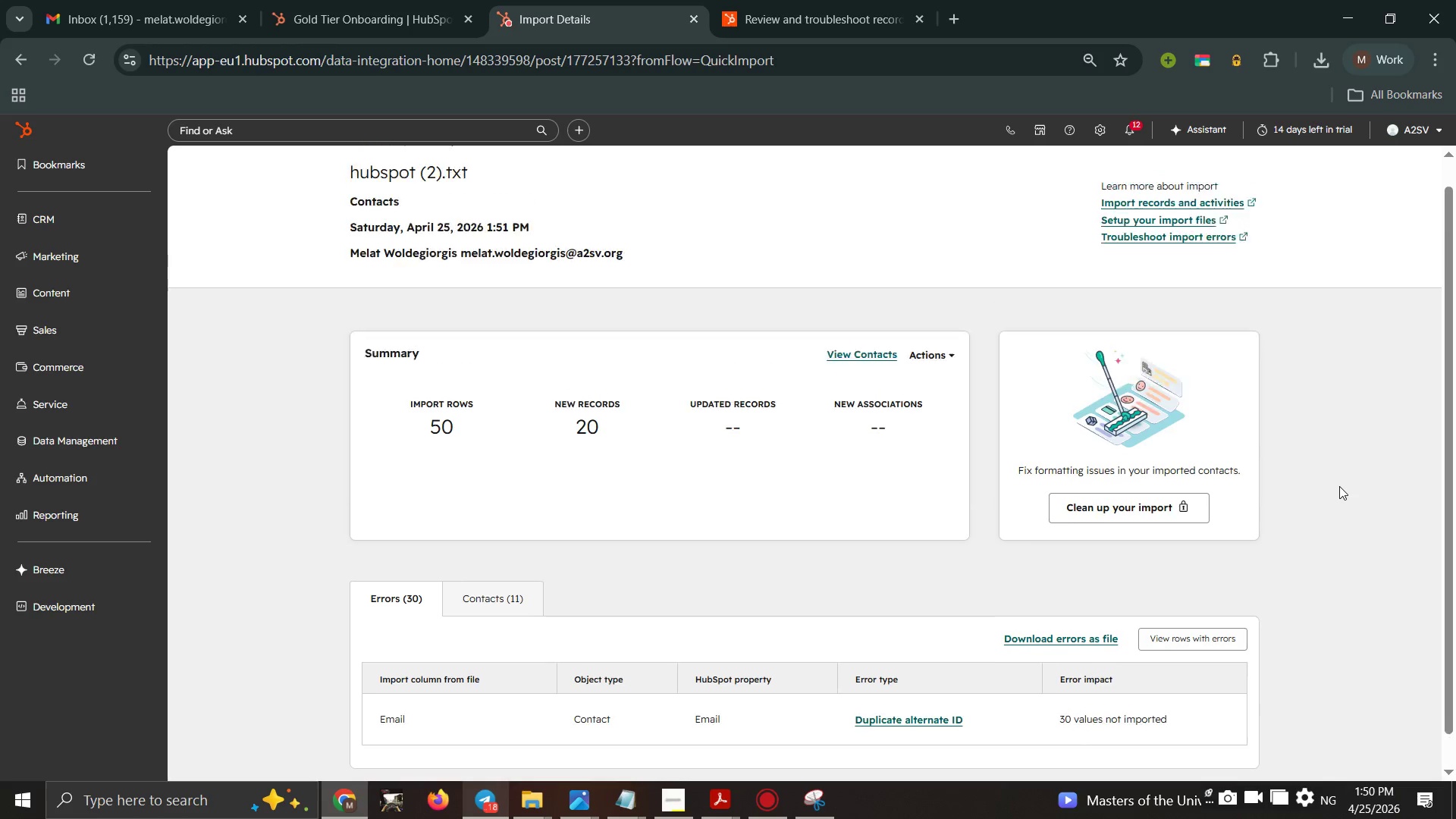 
scroll: coordinate [1339, 486], scroll_direction: up, amount: 1.0
 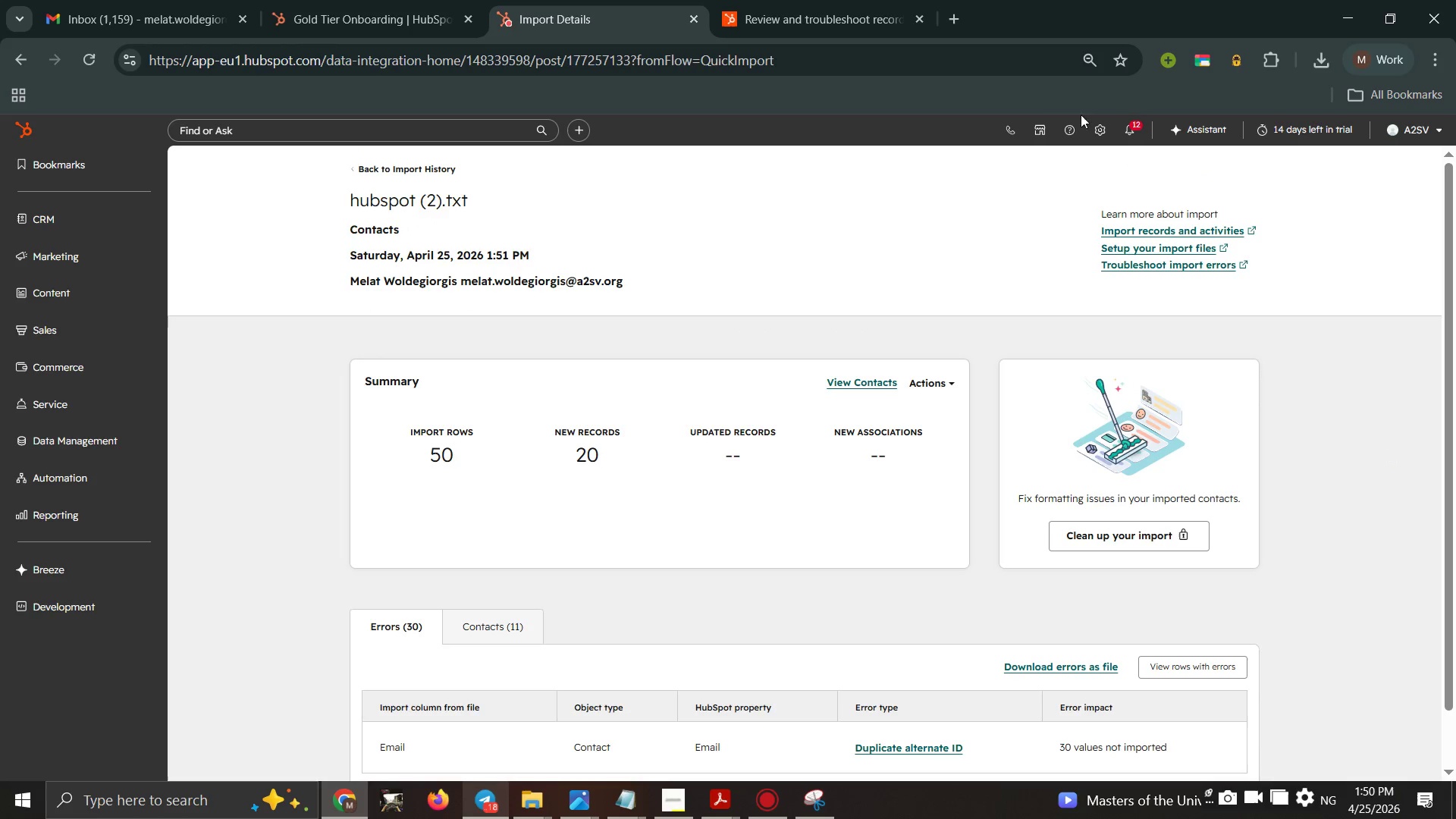 
left_click([1103, 130])
 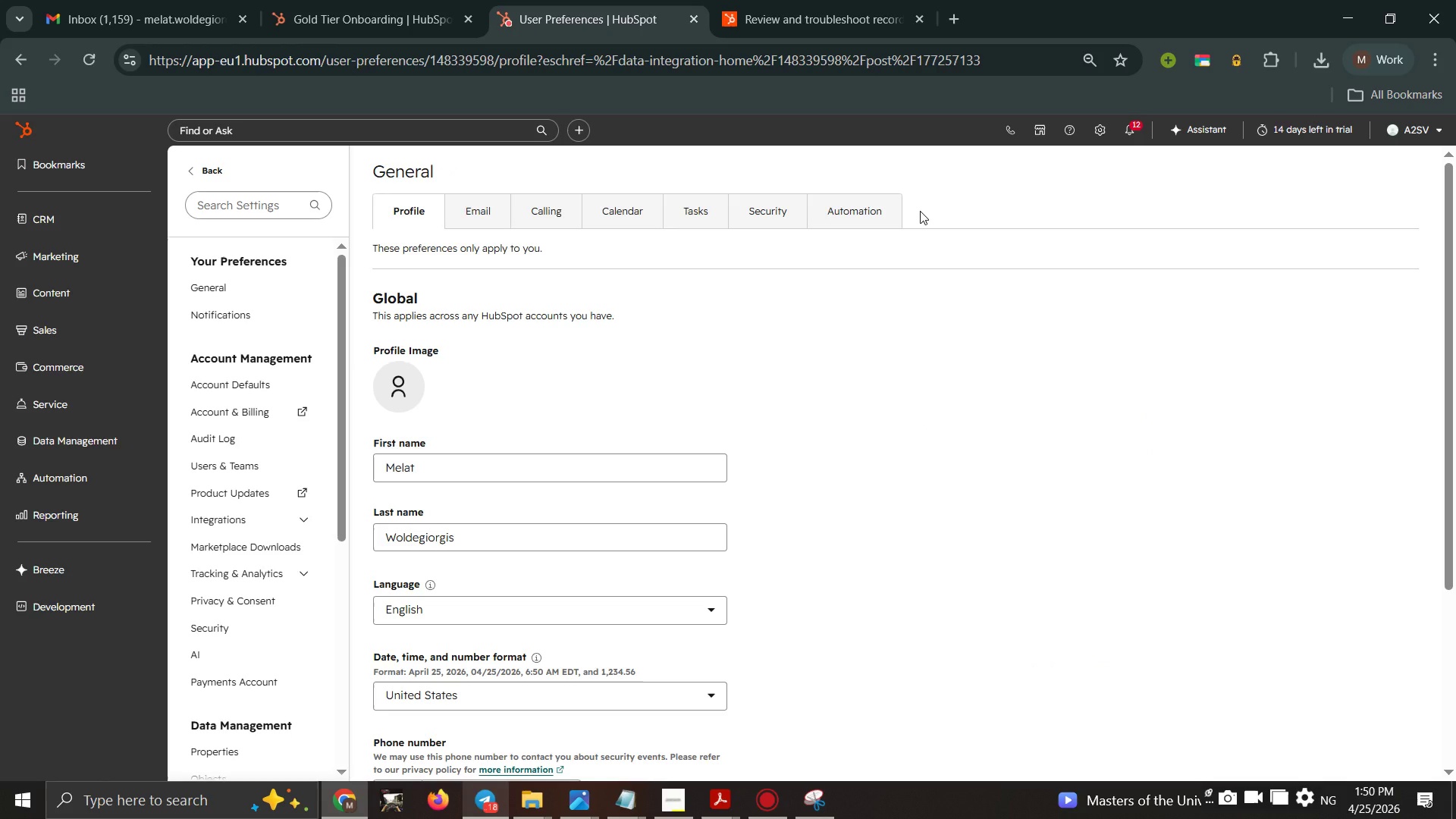 
wait(16.19)
 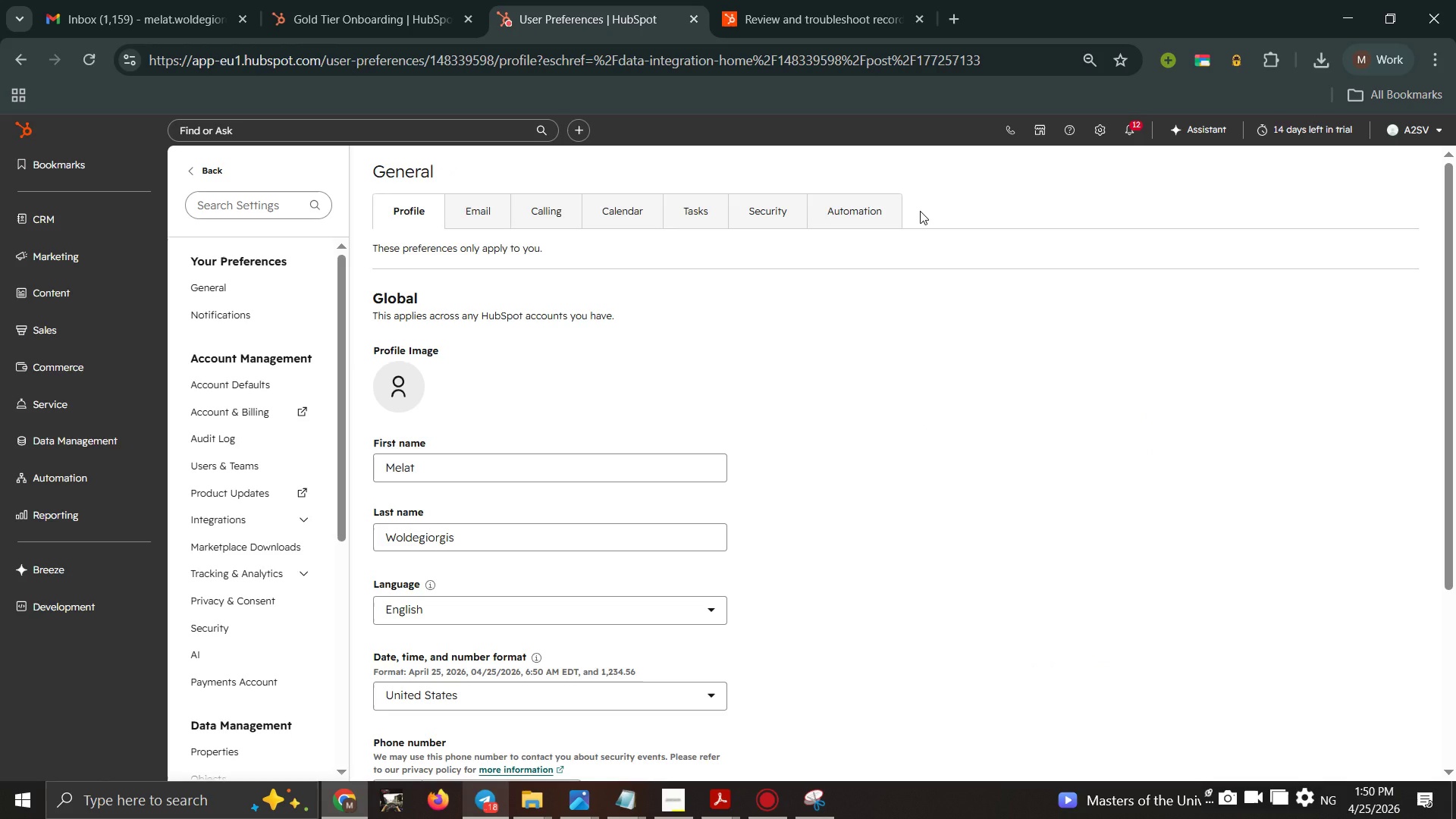 
left_click([580, 814])
 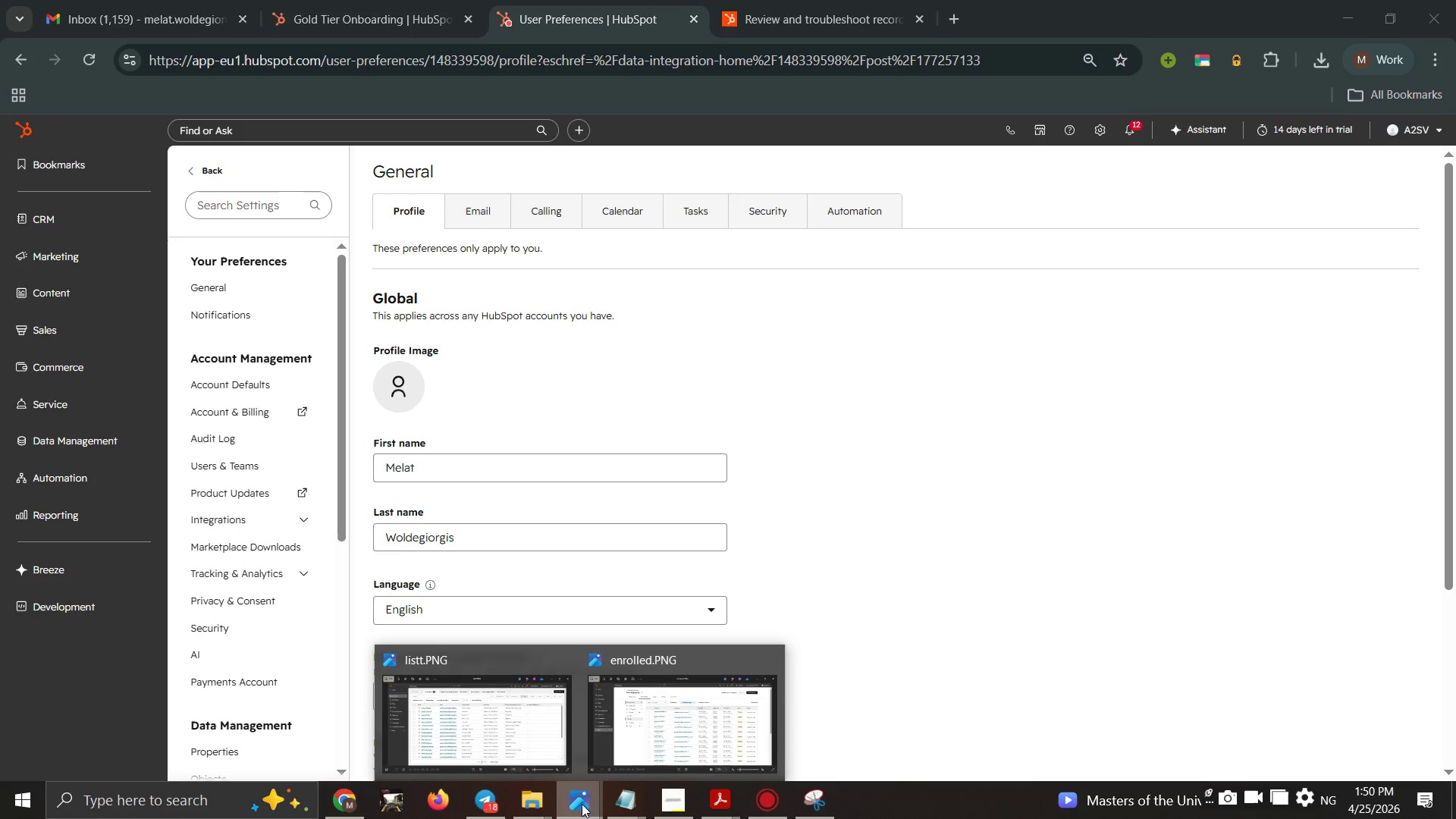 
mouse_move([552, 788])
 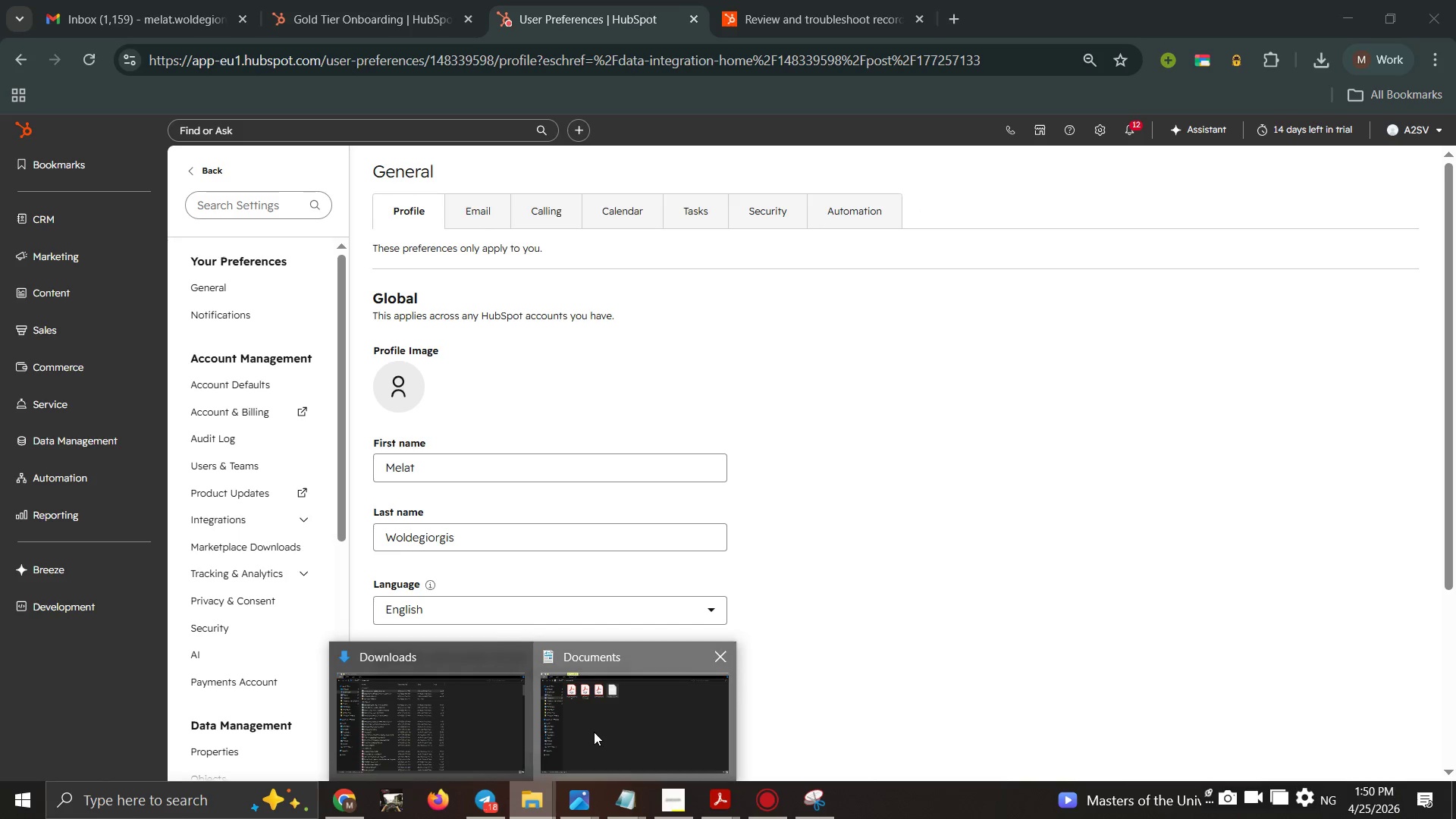 
left_click([594, 732])
 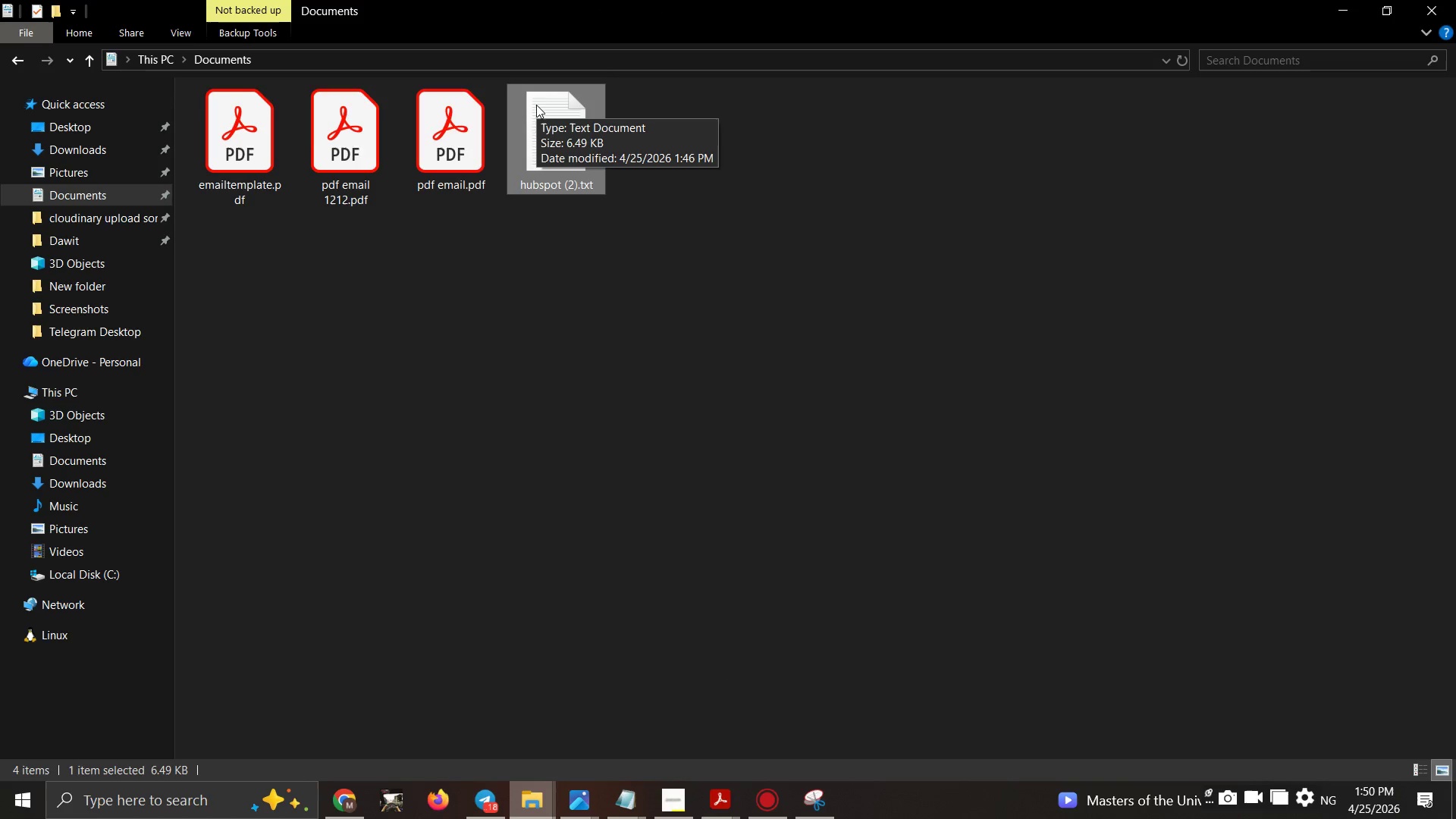 
left_click([536, 105])
 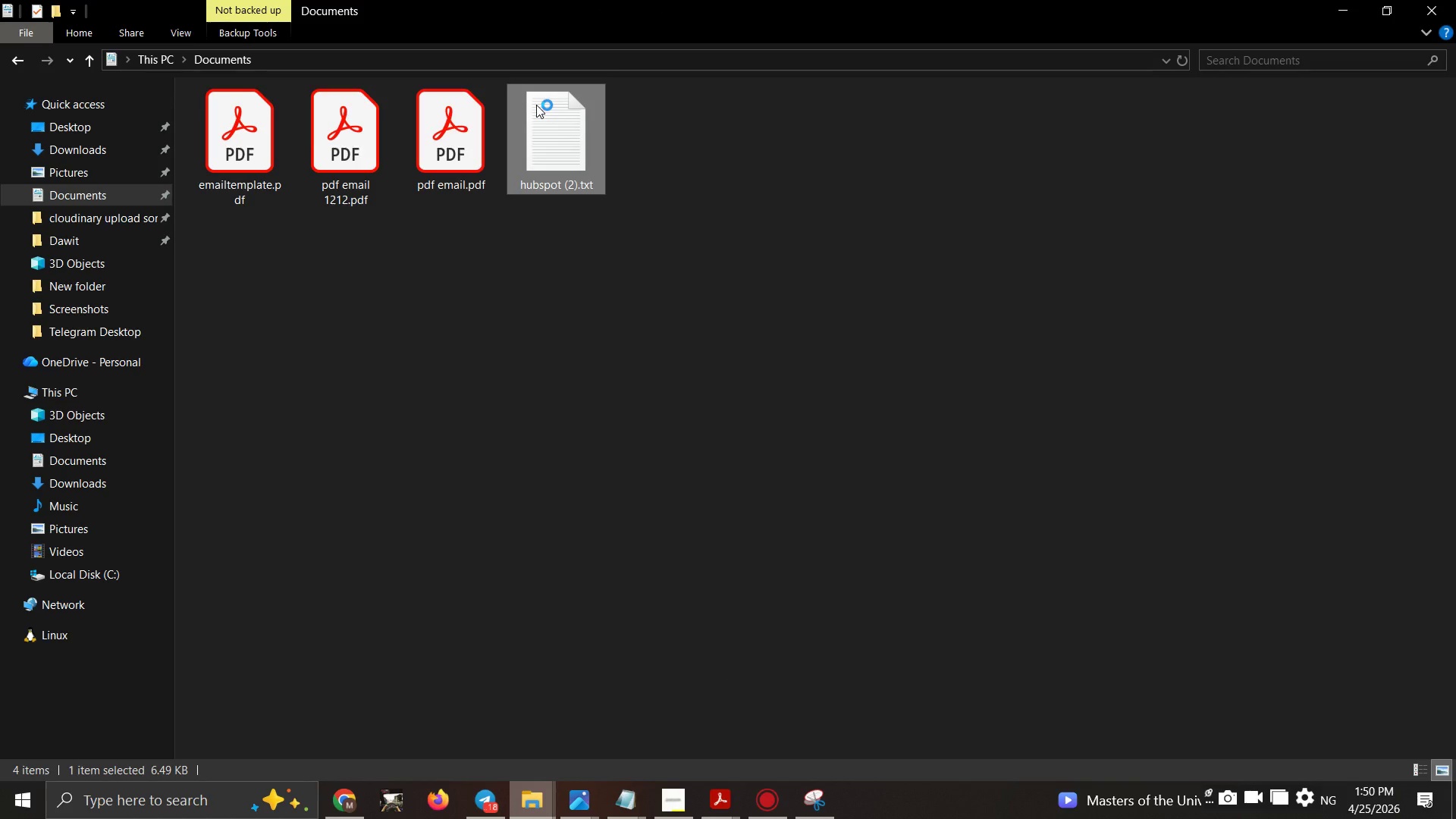 
double_click([536, 105])
 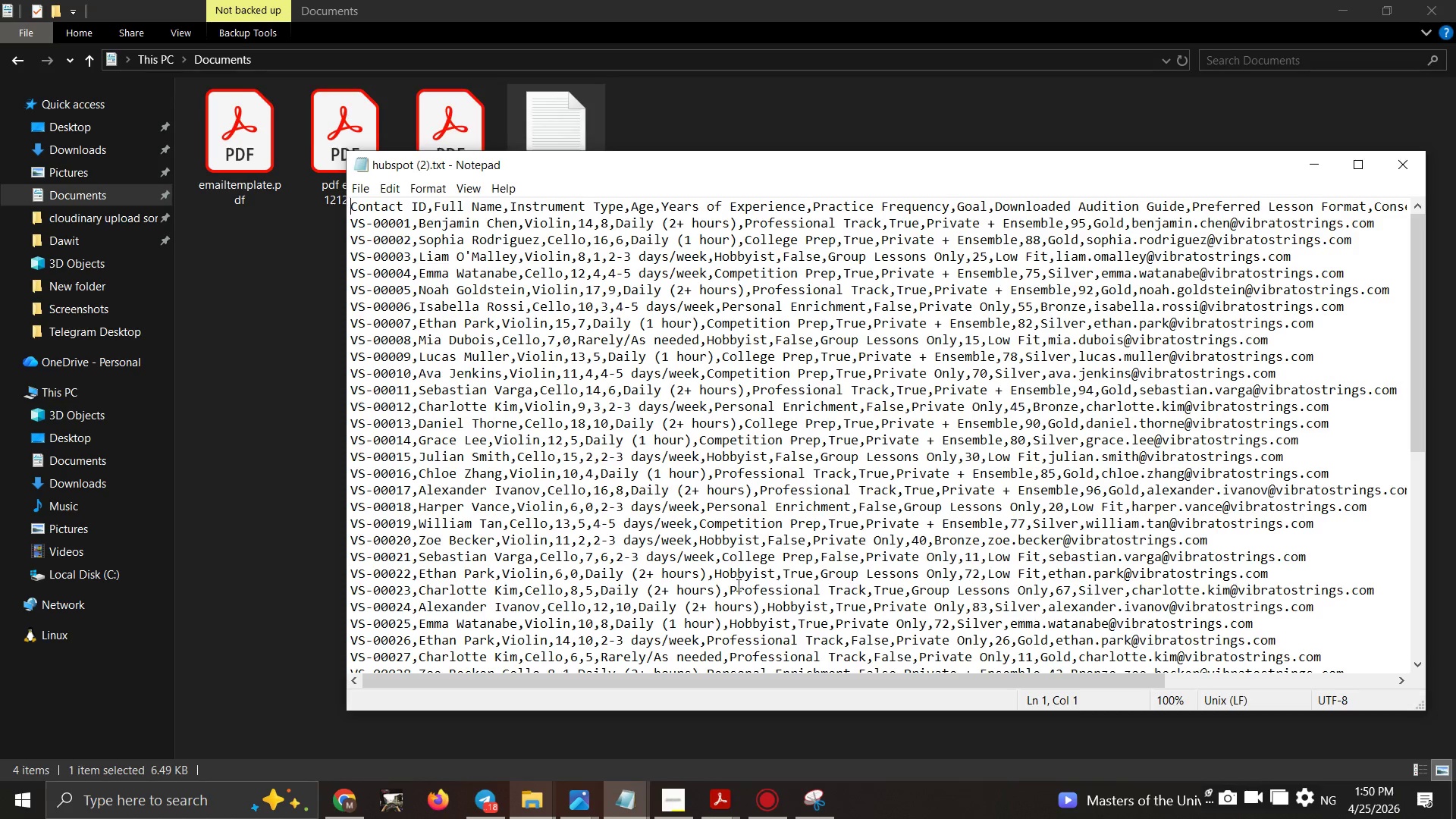 
wait(5.73)
 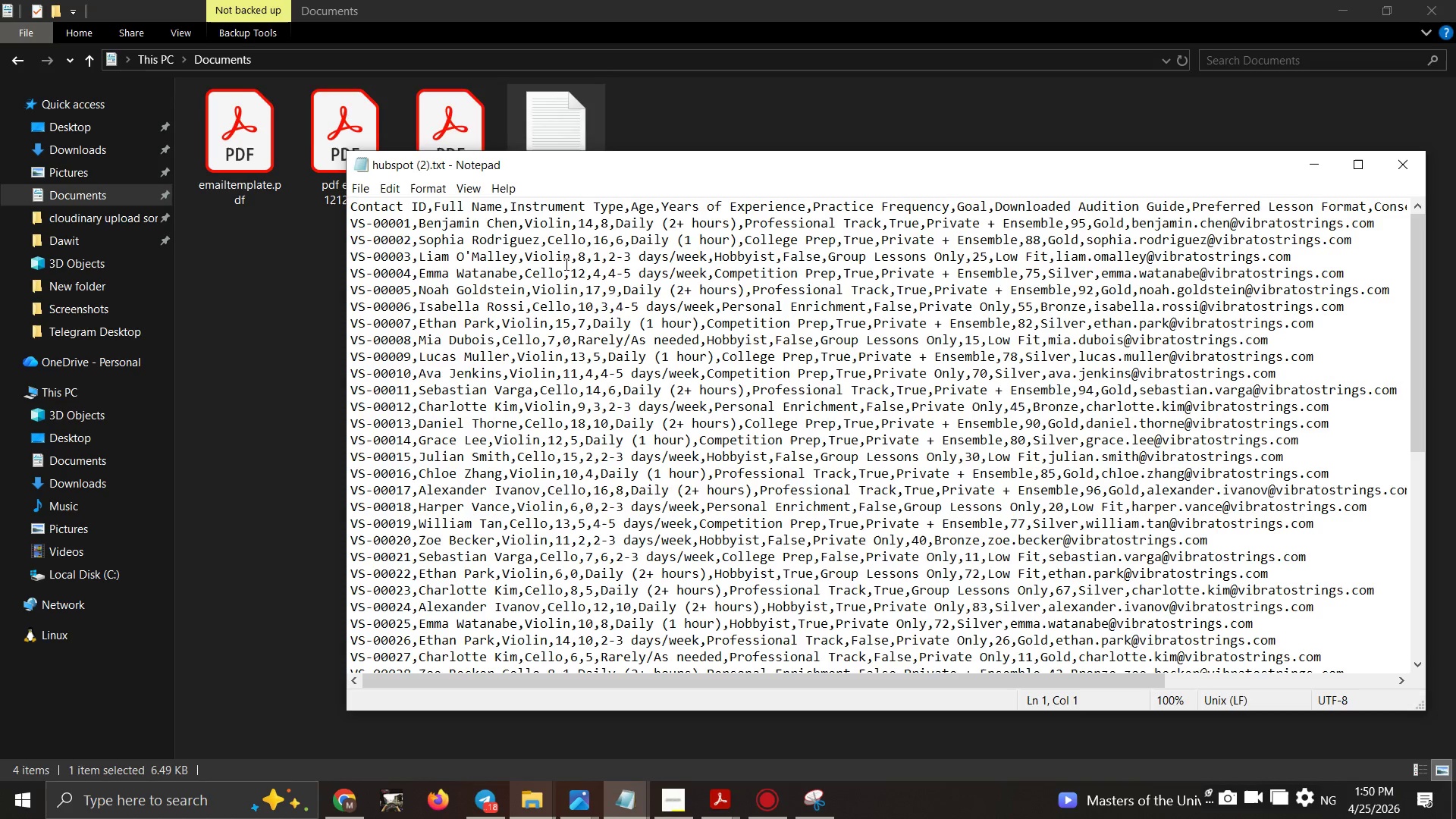 
left_click([344, 814])
 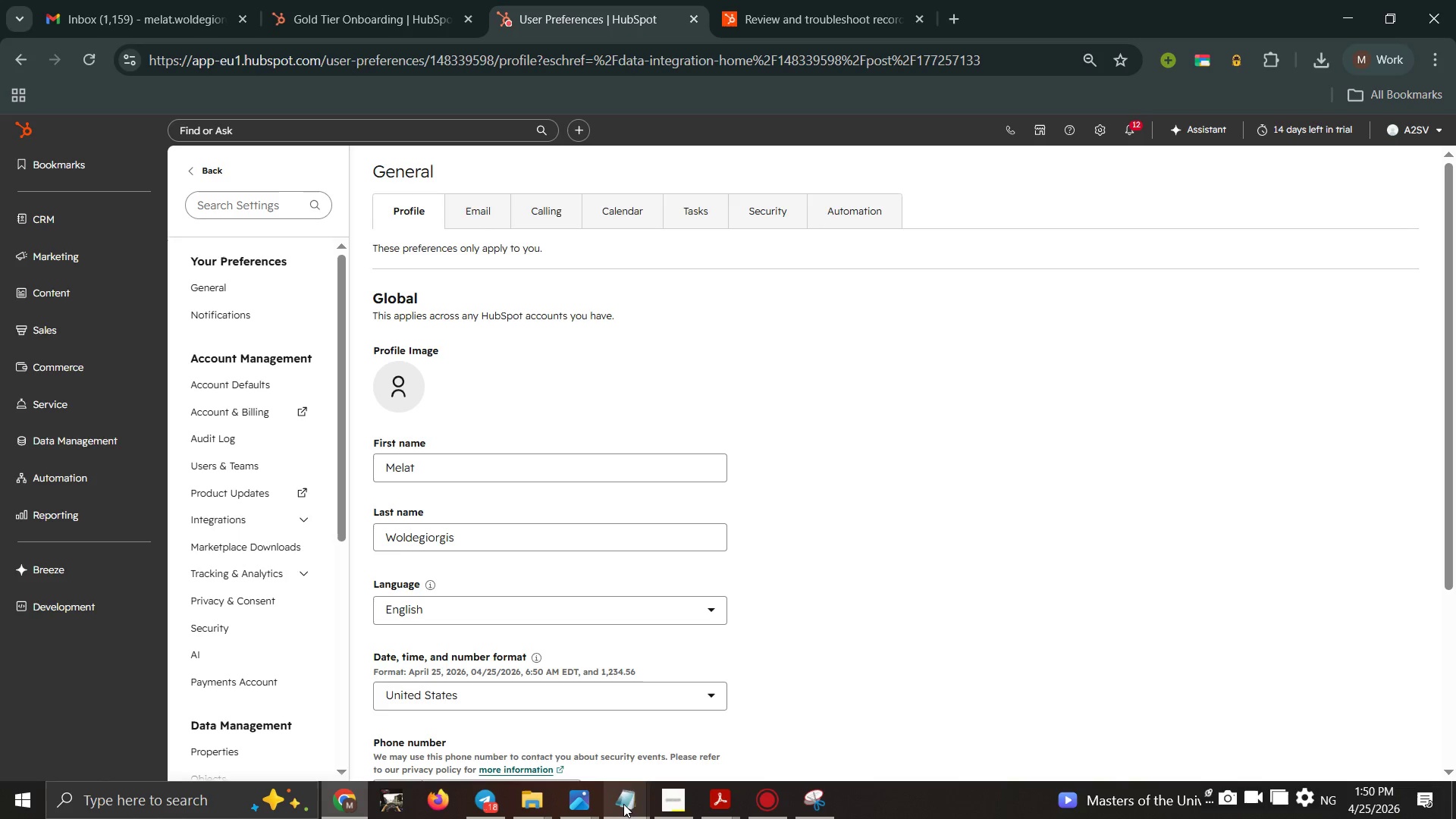 
left_click([623, 804])
 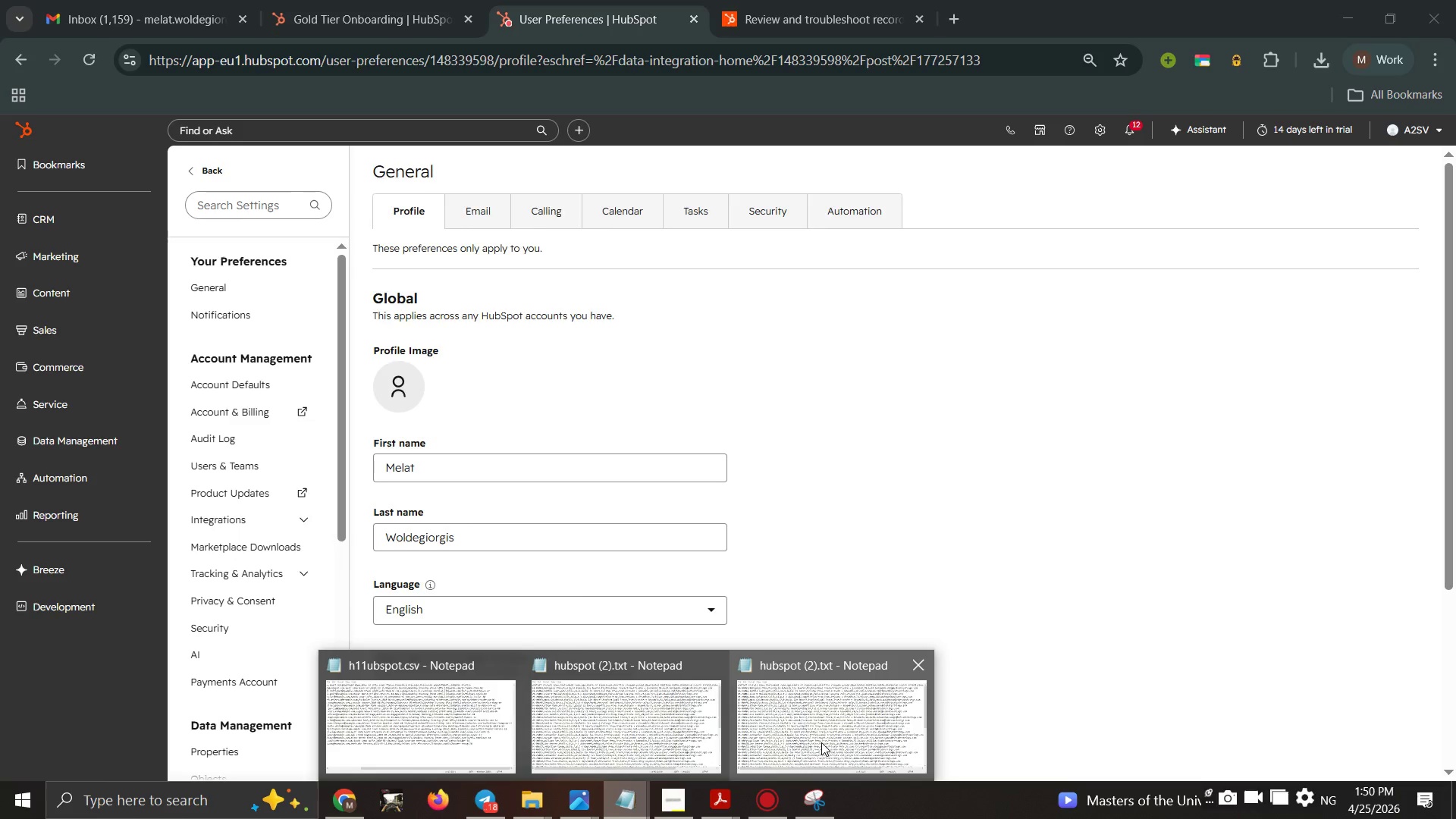 
left_click([821, 742])
 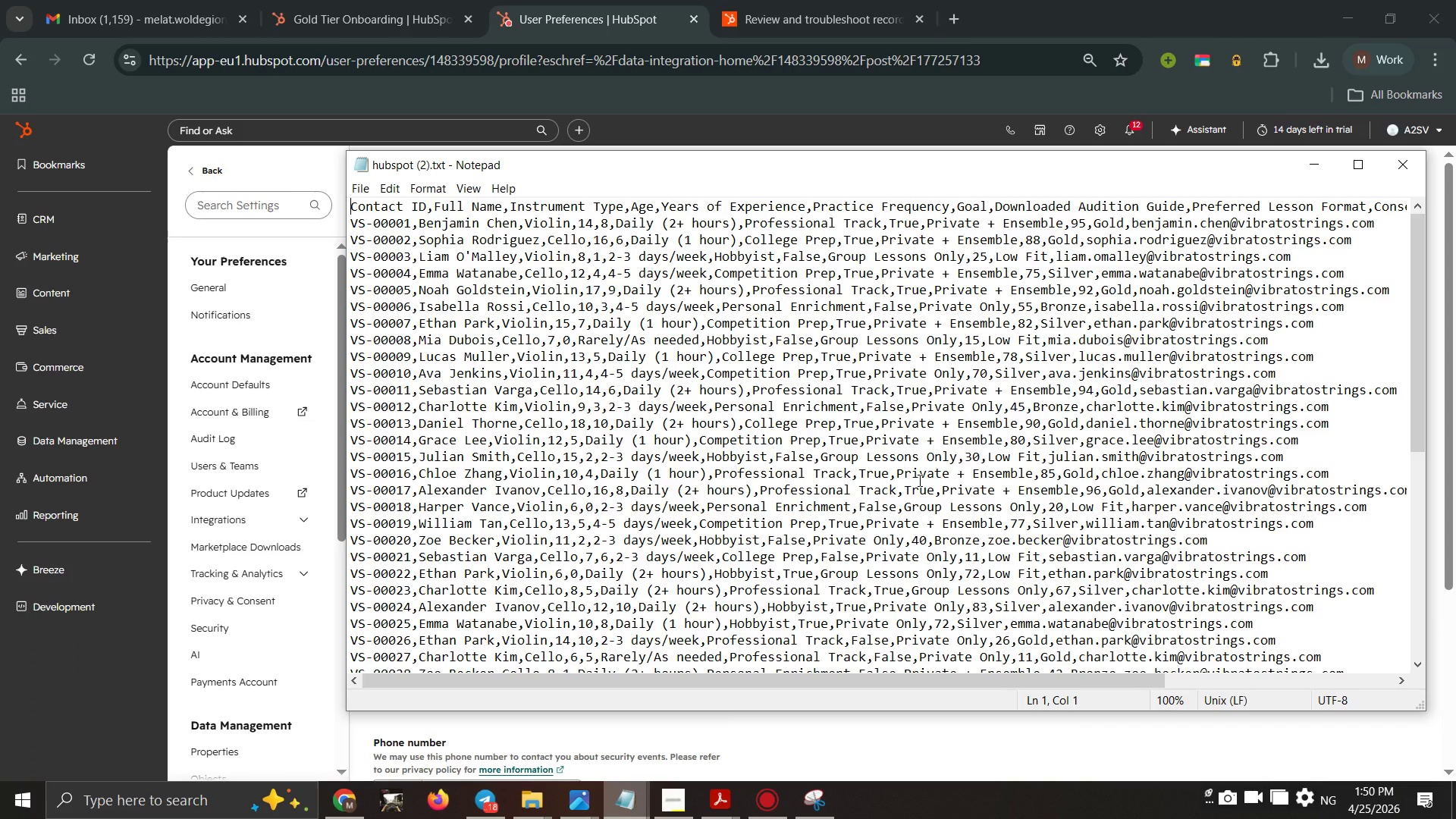 
wait(15.34)
 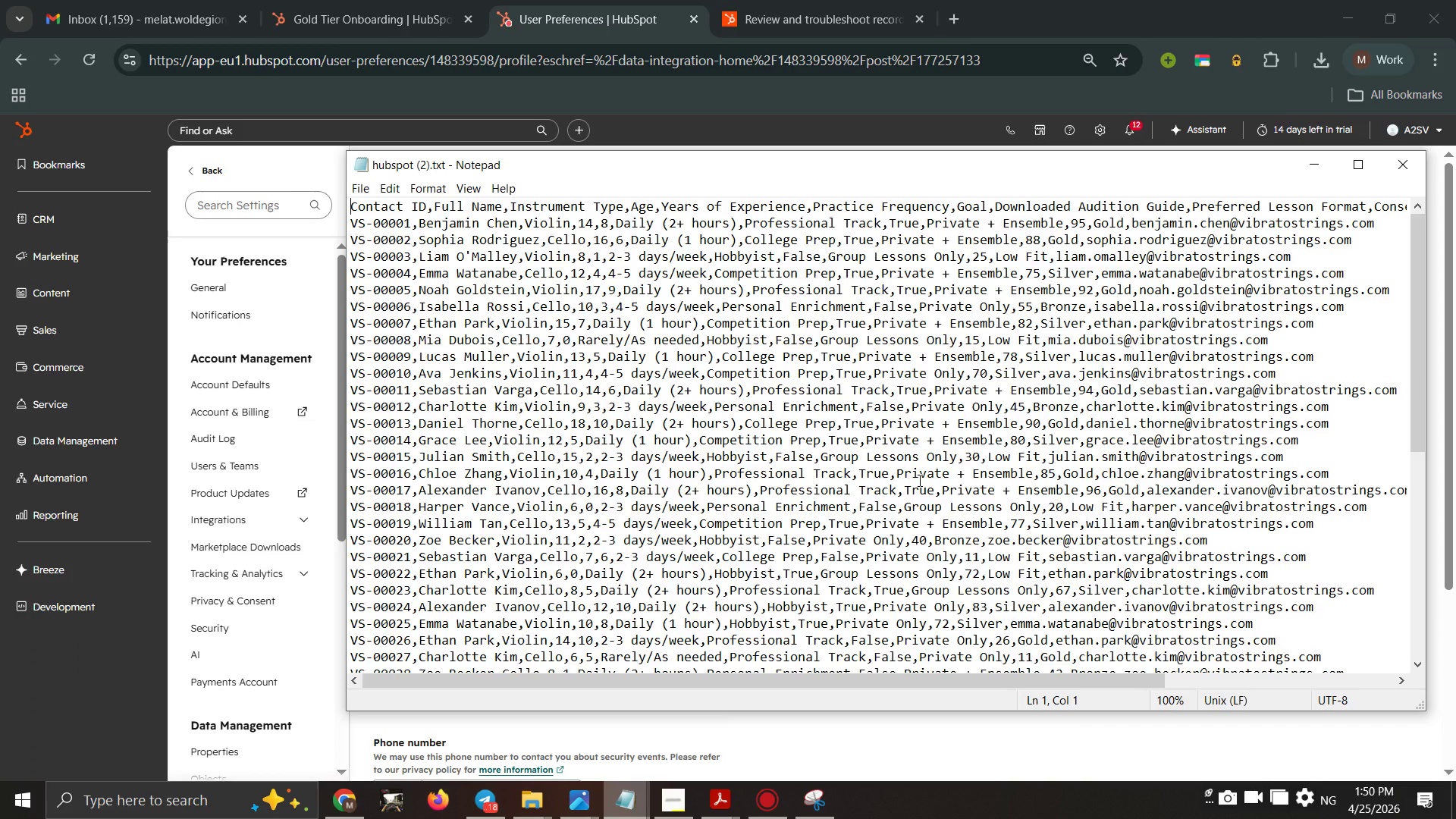 
left_click_drag(start_coordinate=[679, 221], to_coordinate=[712, 221])
 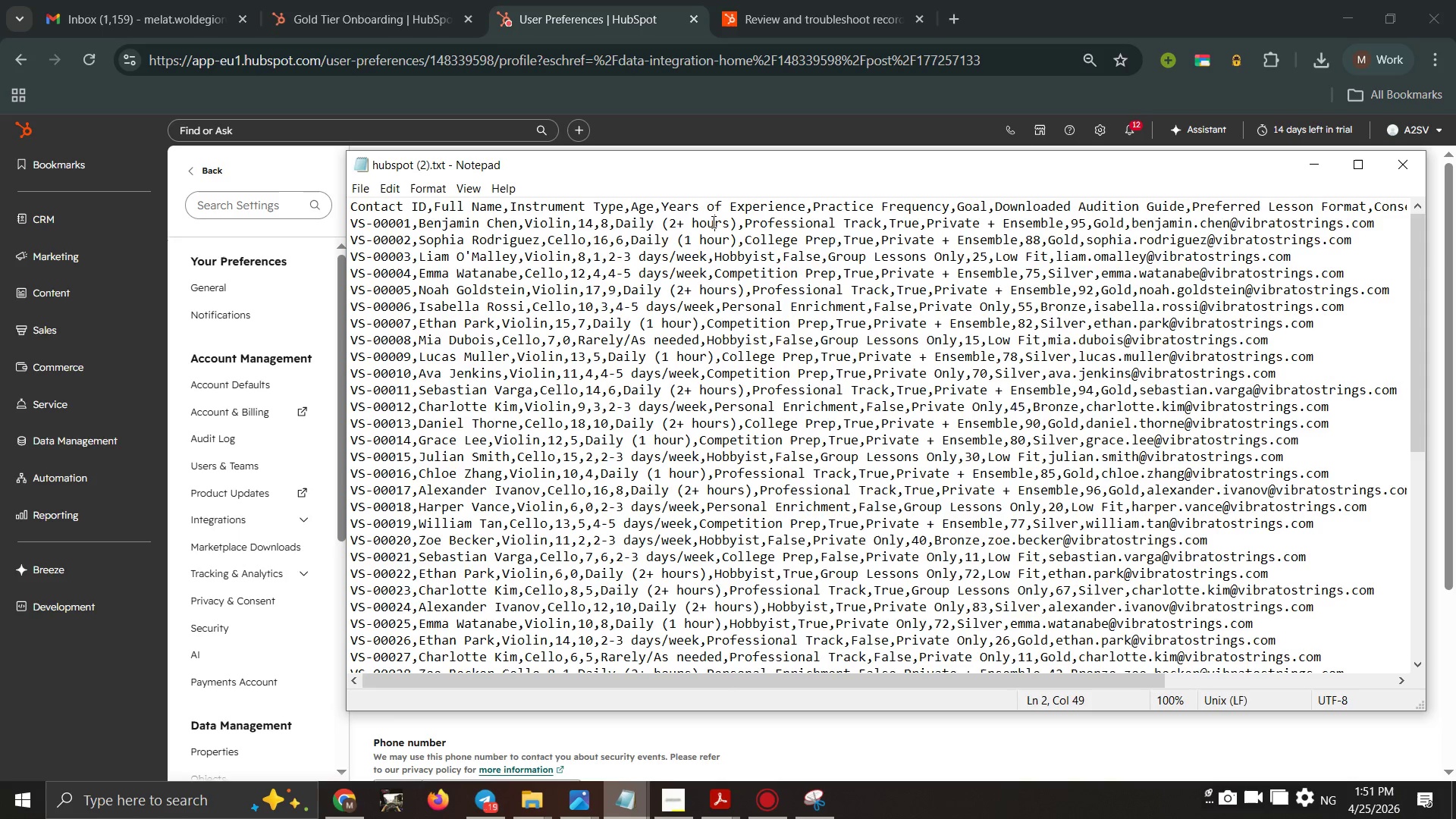 
left_click([712, 221])
 